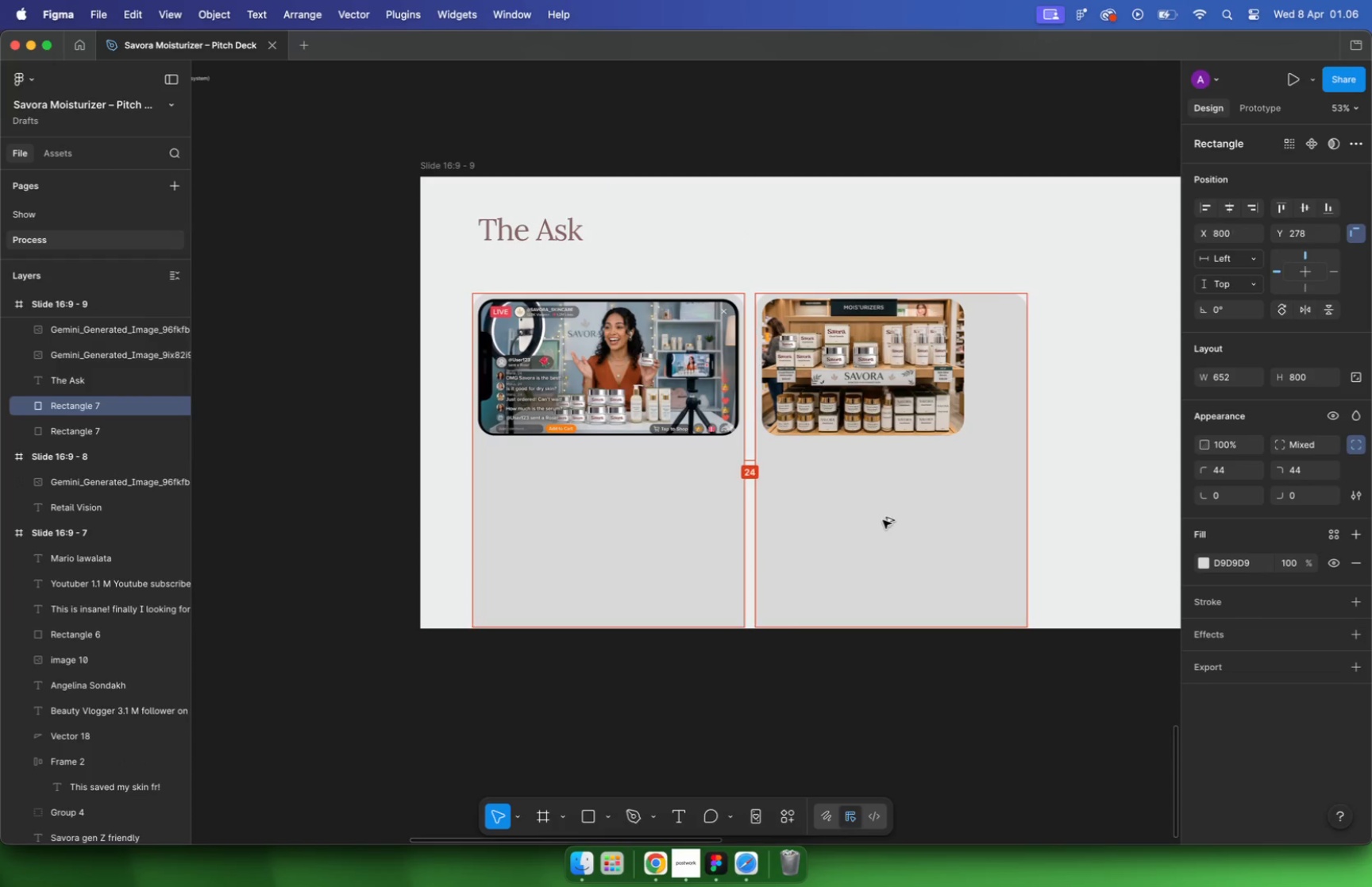 
left_click([633, 403])
 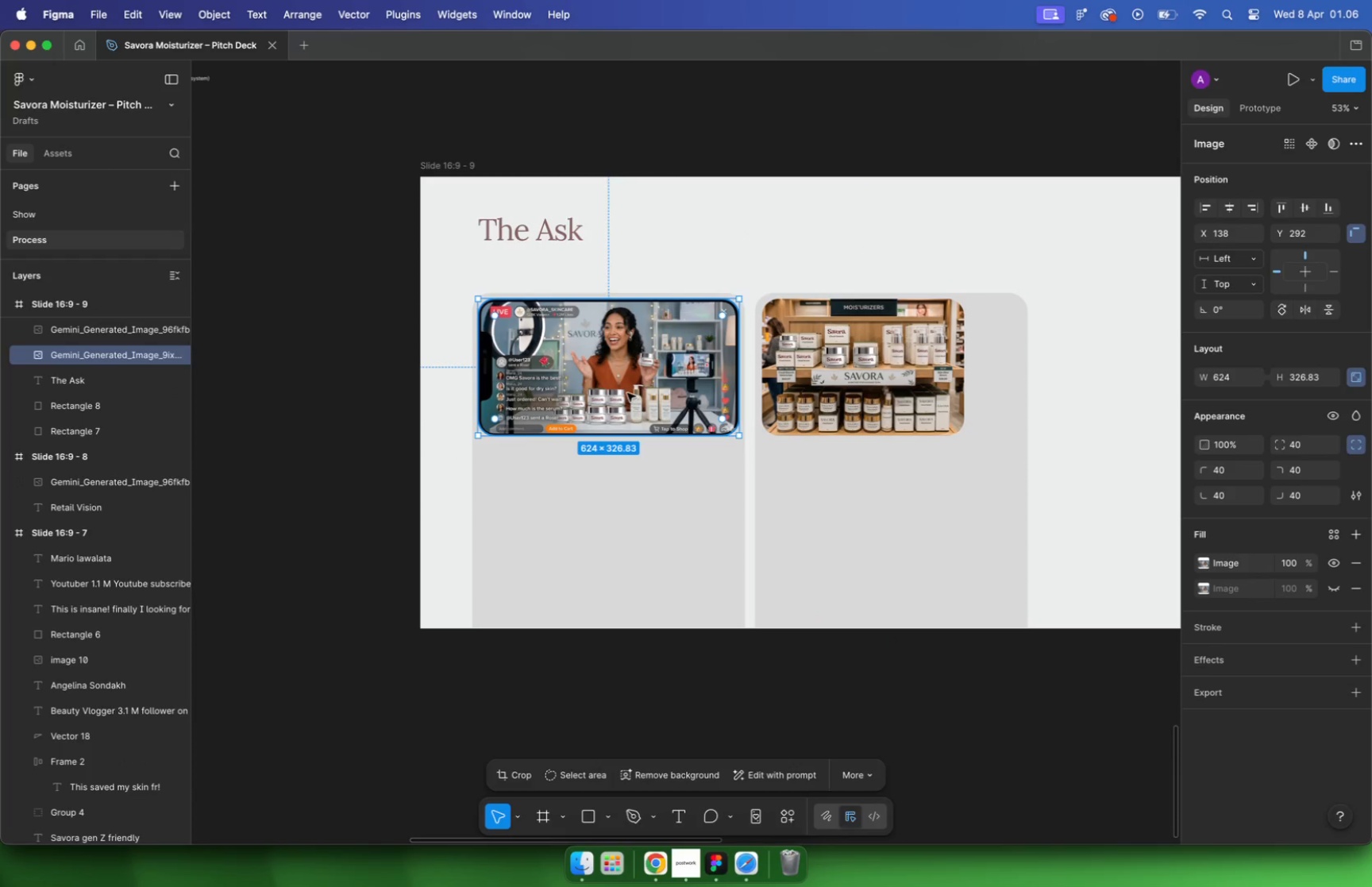 
scroll: coordinate [627, 392], scroll_direction: up, amount: 4.0
 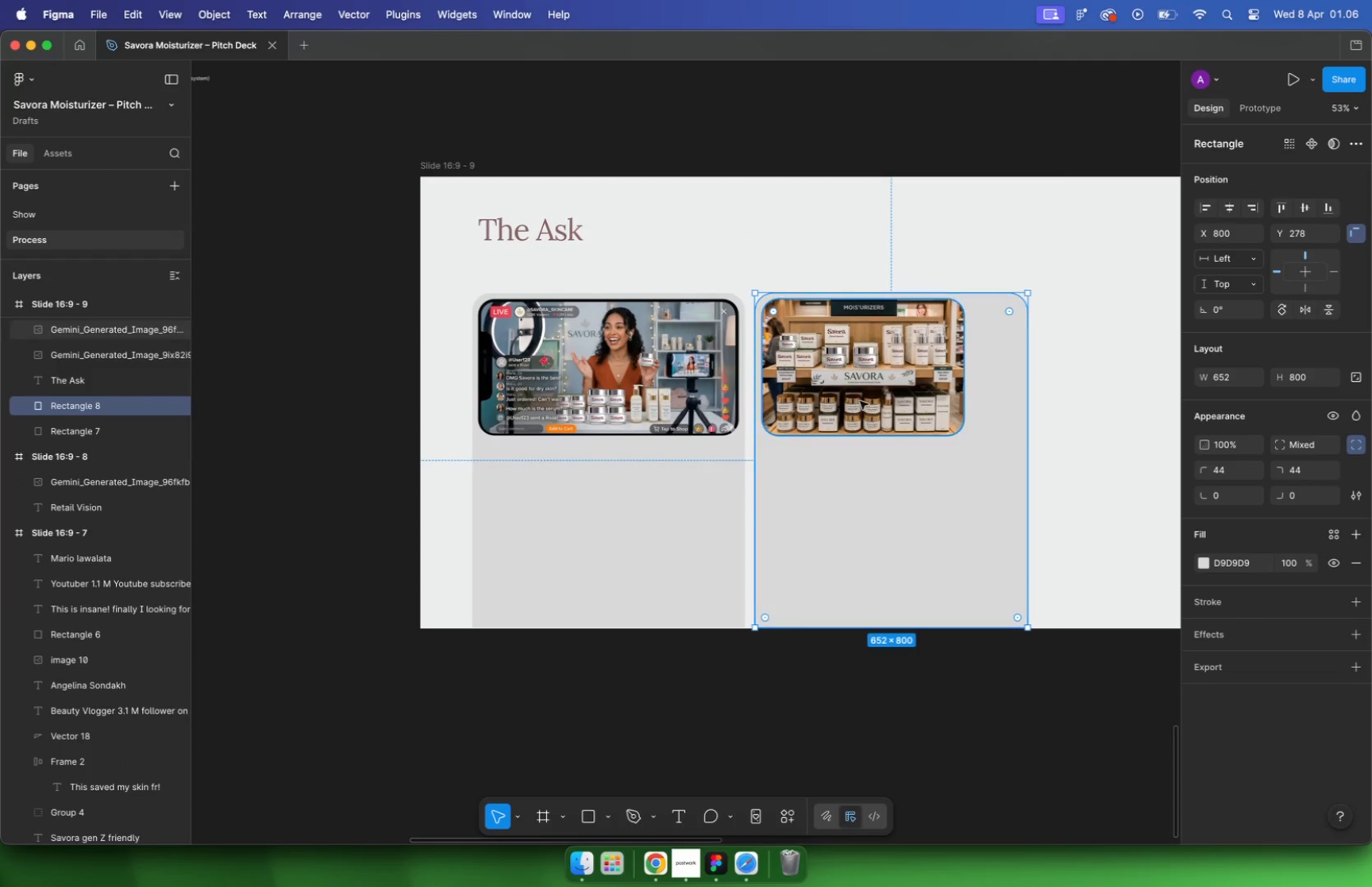 
hold_key(key=CommandLeft, duration=0.44)
 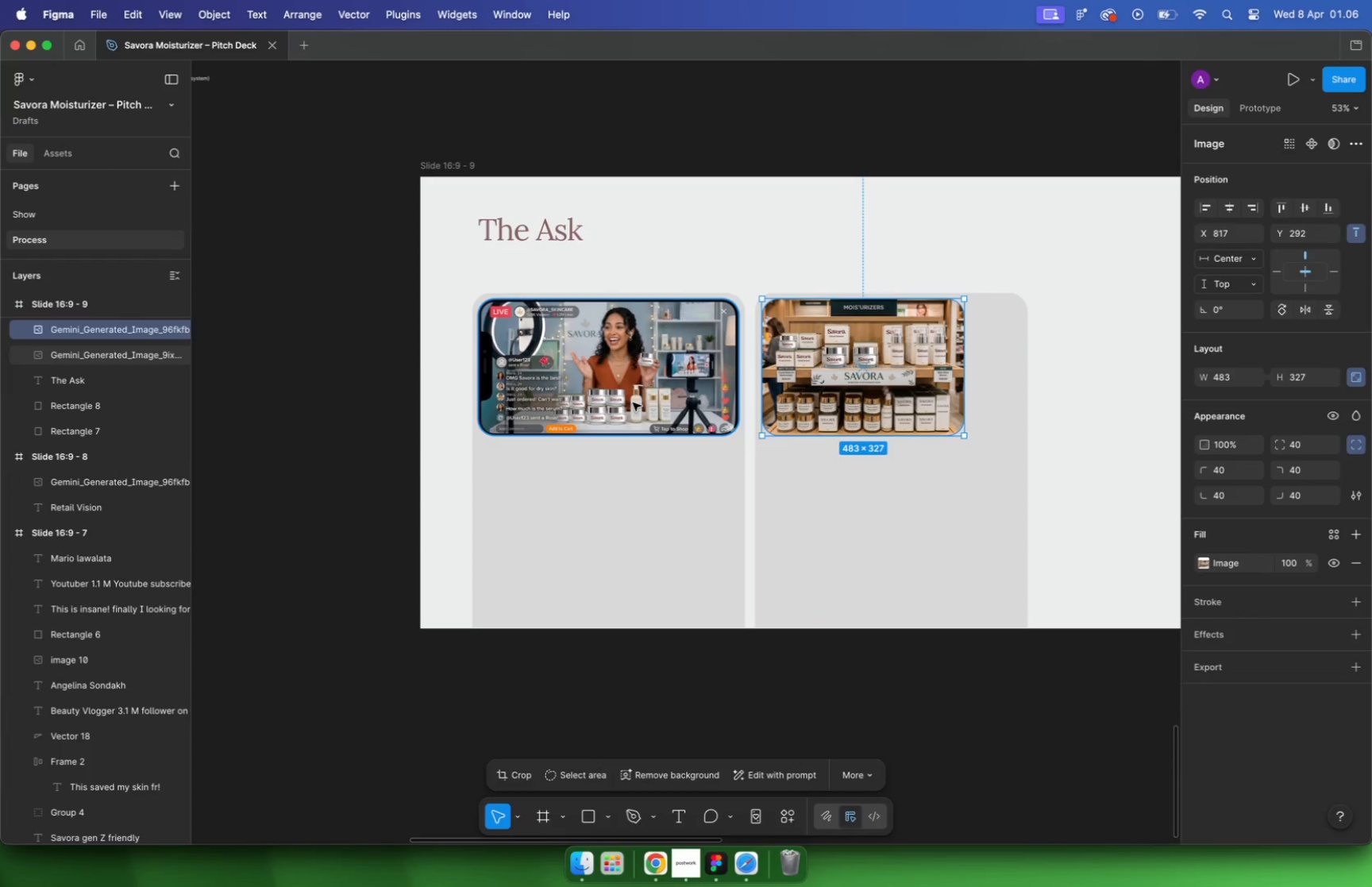 
hold_key(key=CommandLeft, duration=2.81)
scroll: coordinate [669, 488], scroll_direction: up, amount: 6.0
 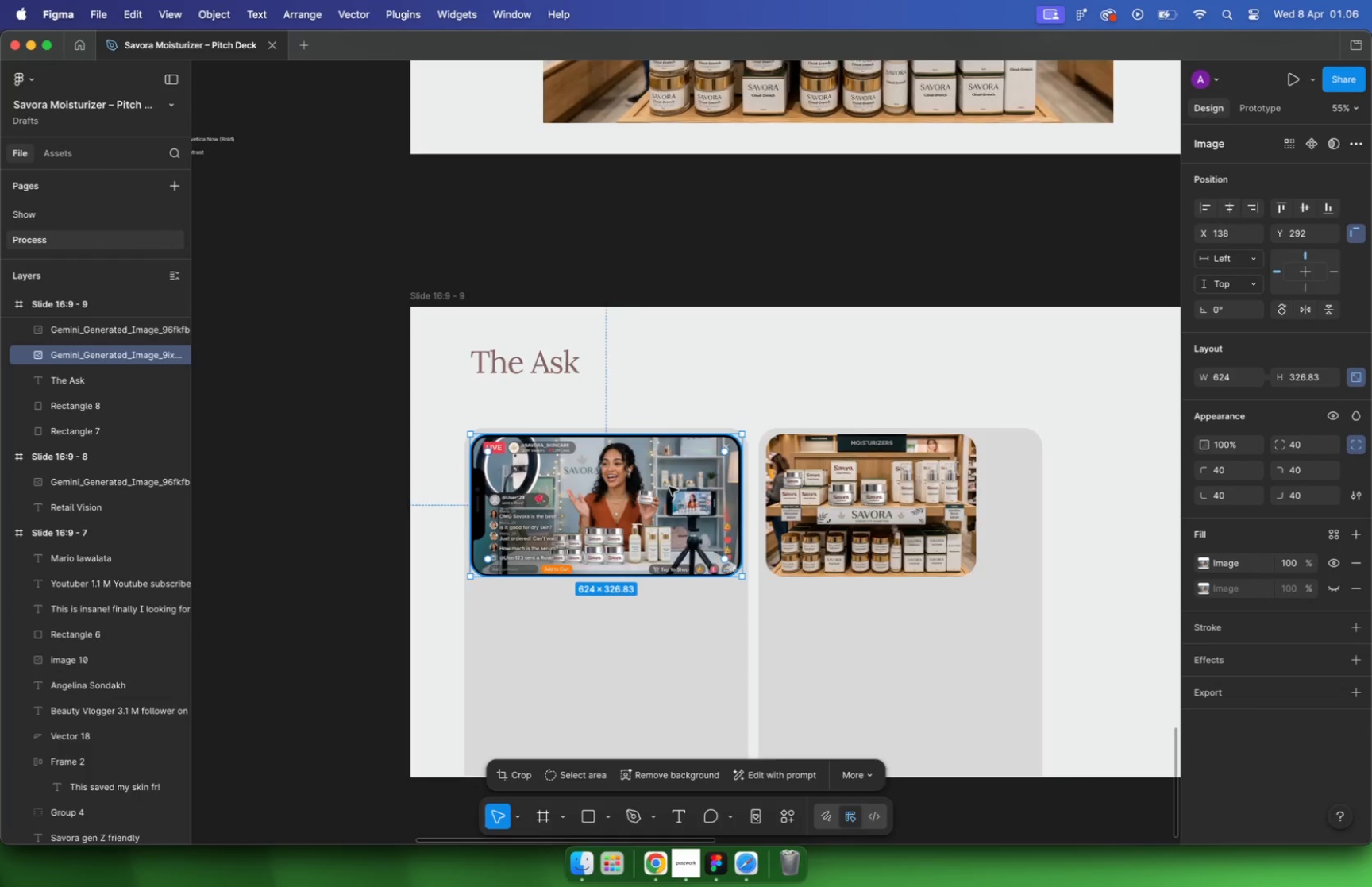 
hold_key(key=CommandLeft, duration=2.7)
scroll: coordinate [669, 488], scroll_direction: up, amount: 2.0
 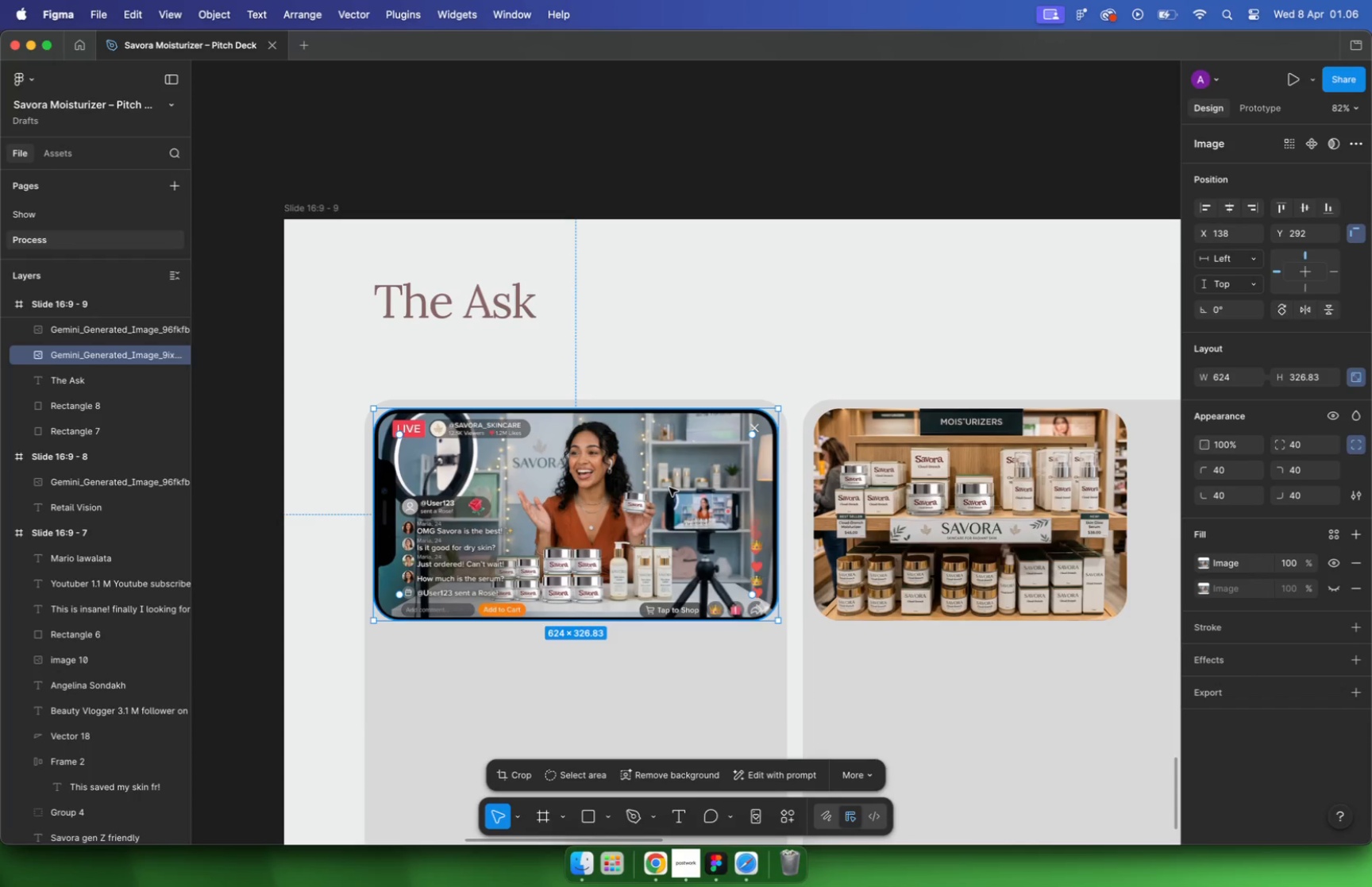 
scroll: coordinate [860, 577], scroll_direction: down, amount: 5.0
 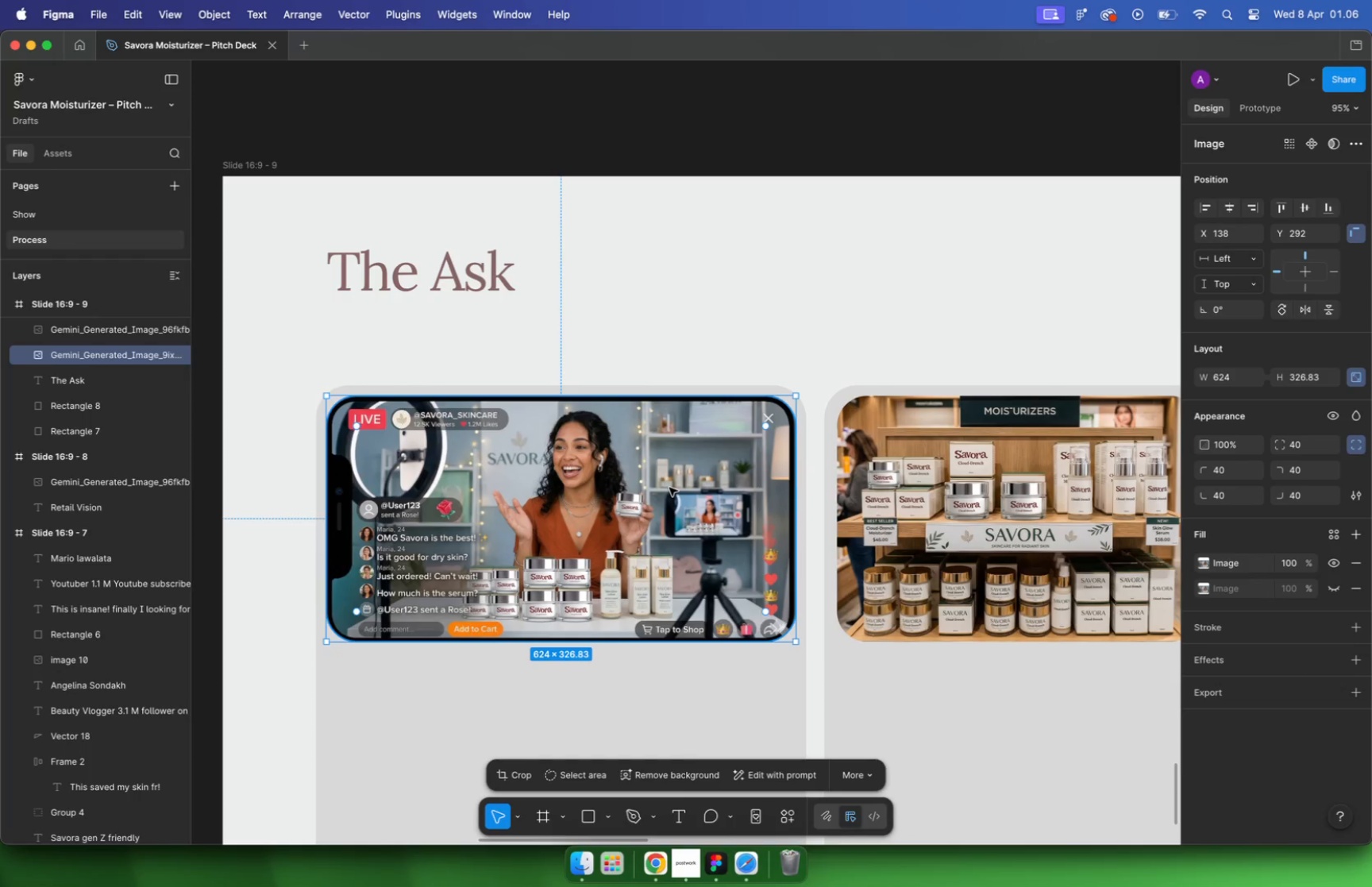 
key(Alt+ArrowLeft)
 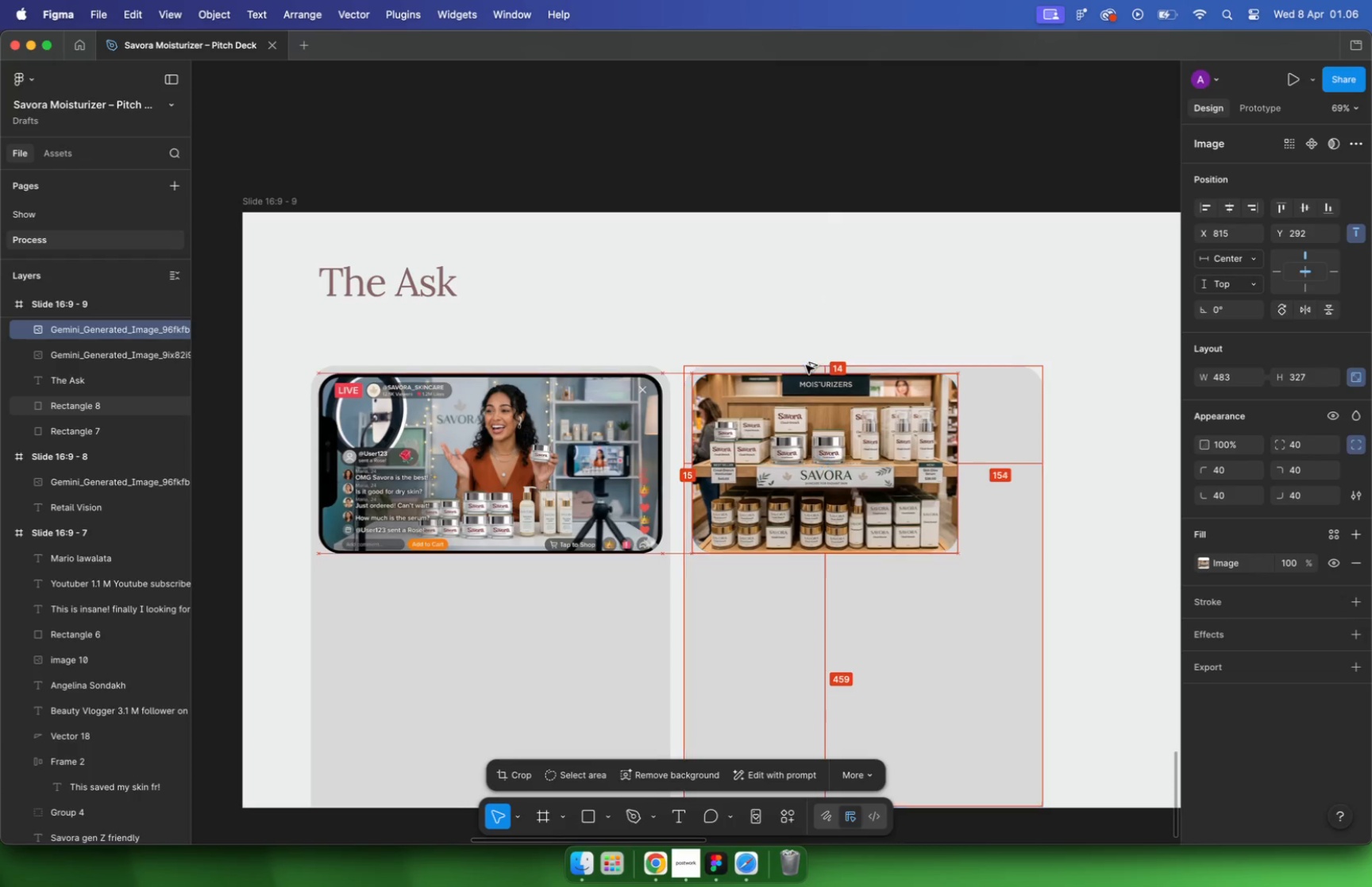 
key(Alt+ArrowLeft)
 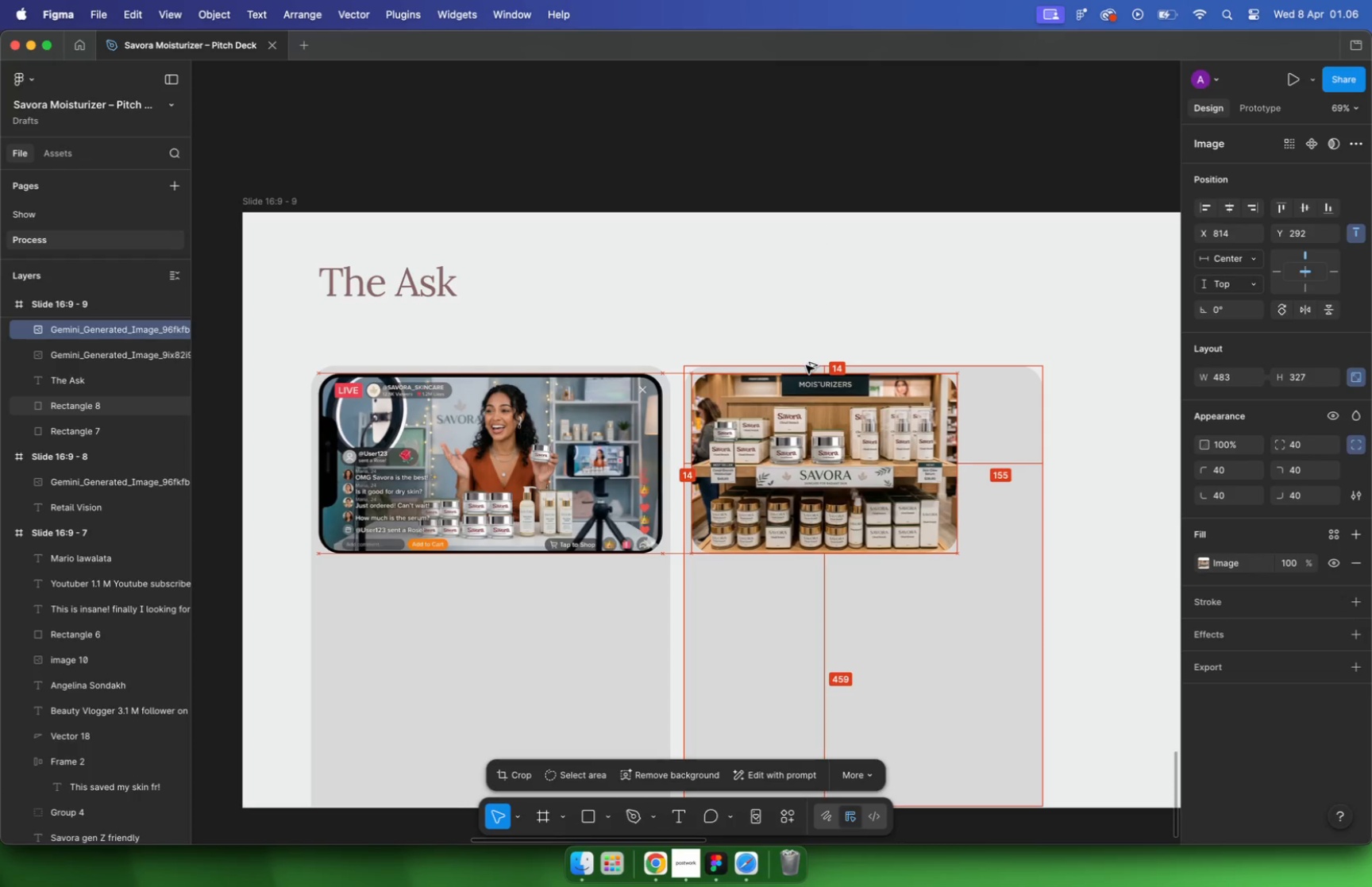 
key(Alt+ArrowLeft)
 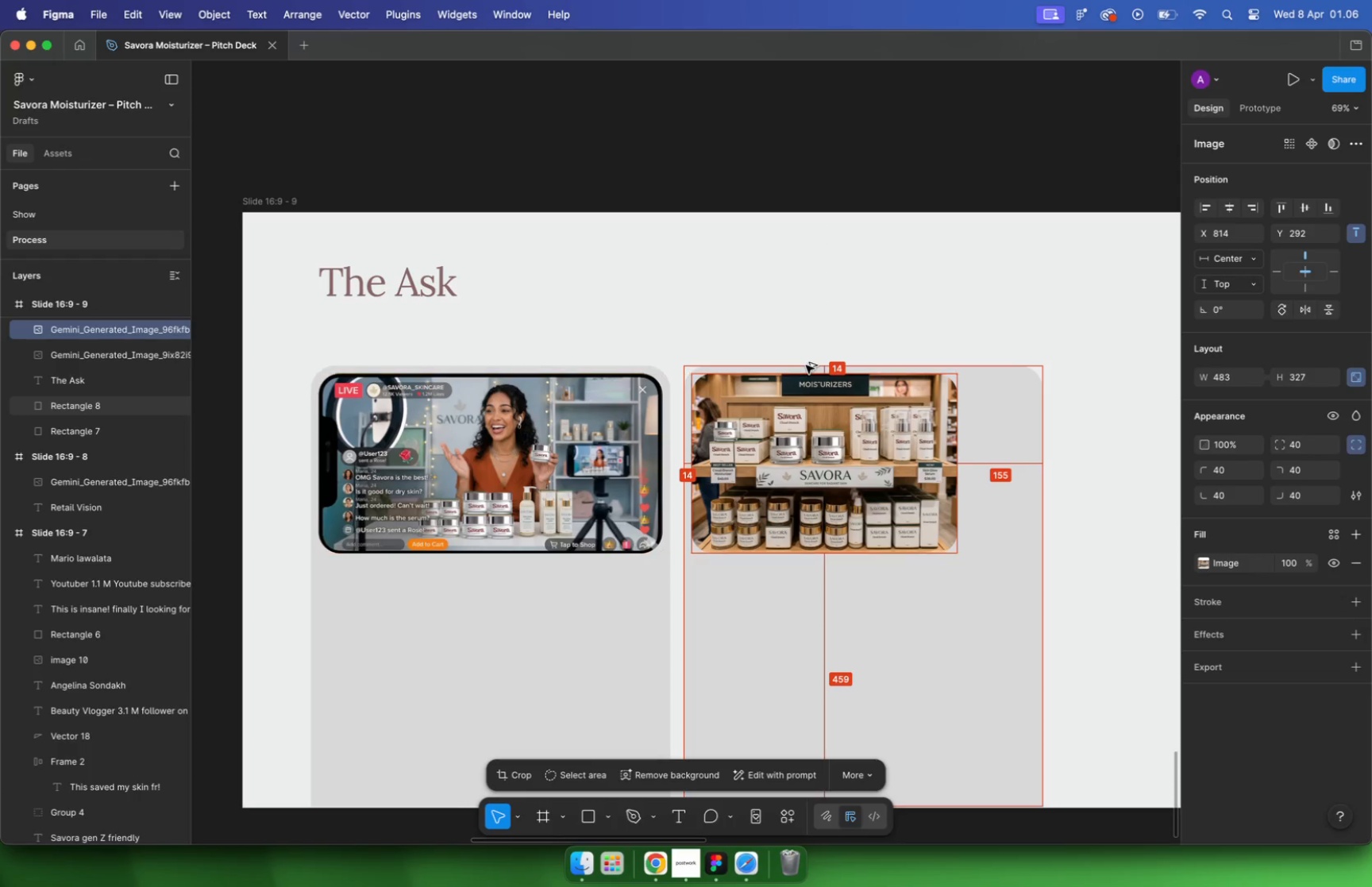 
scroll: coordinate [840, 383], scroll_direction: down, amount: 4.0
 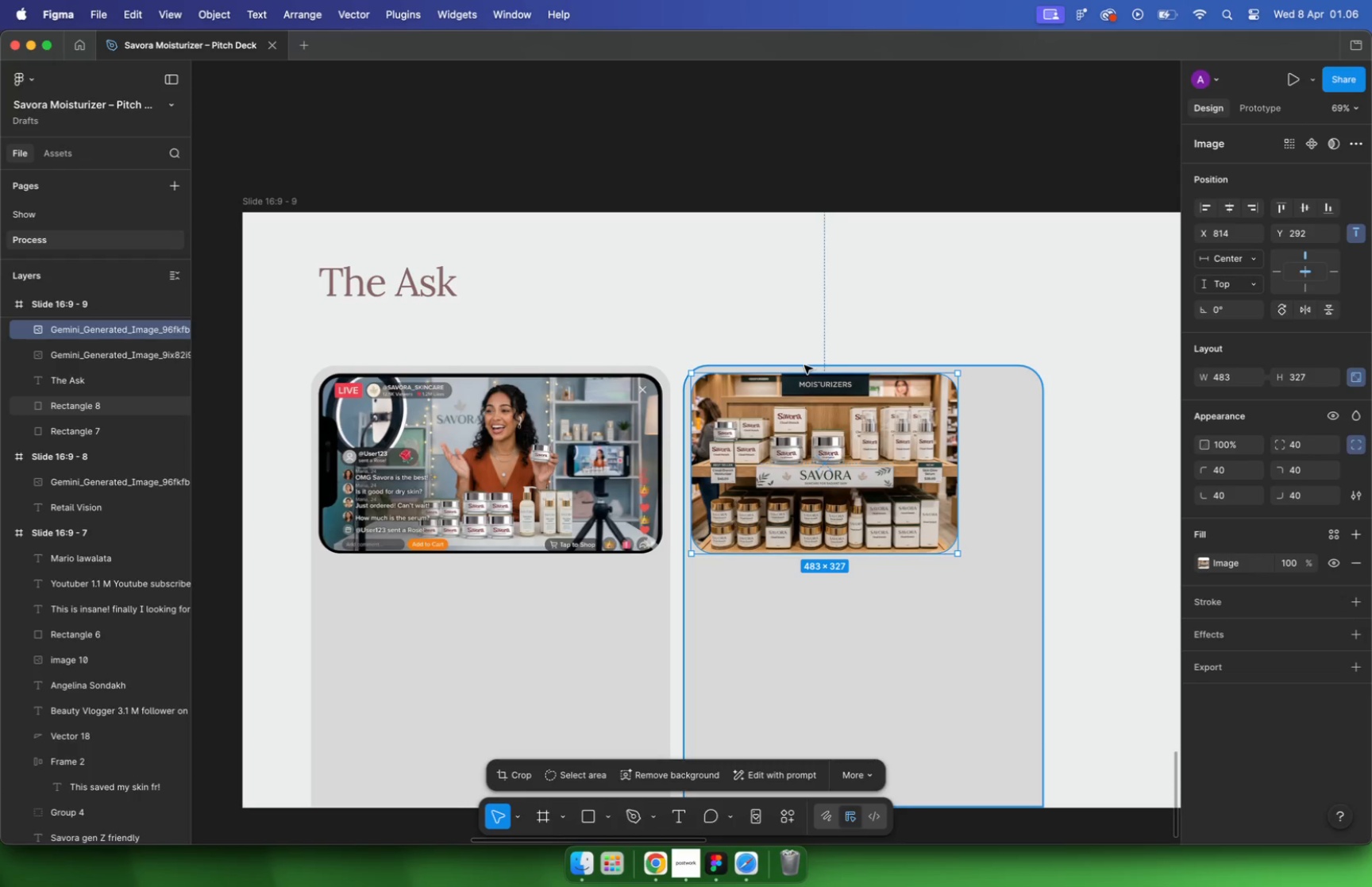 
left_click_drag(start_coordinate=[1045, 418], to_coordinate=[966, 413])
 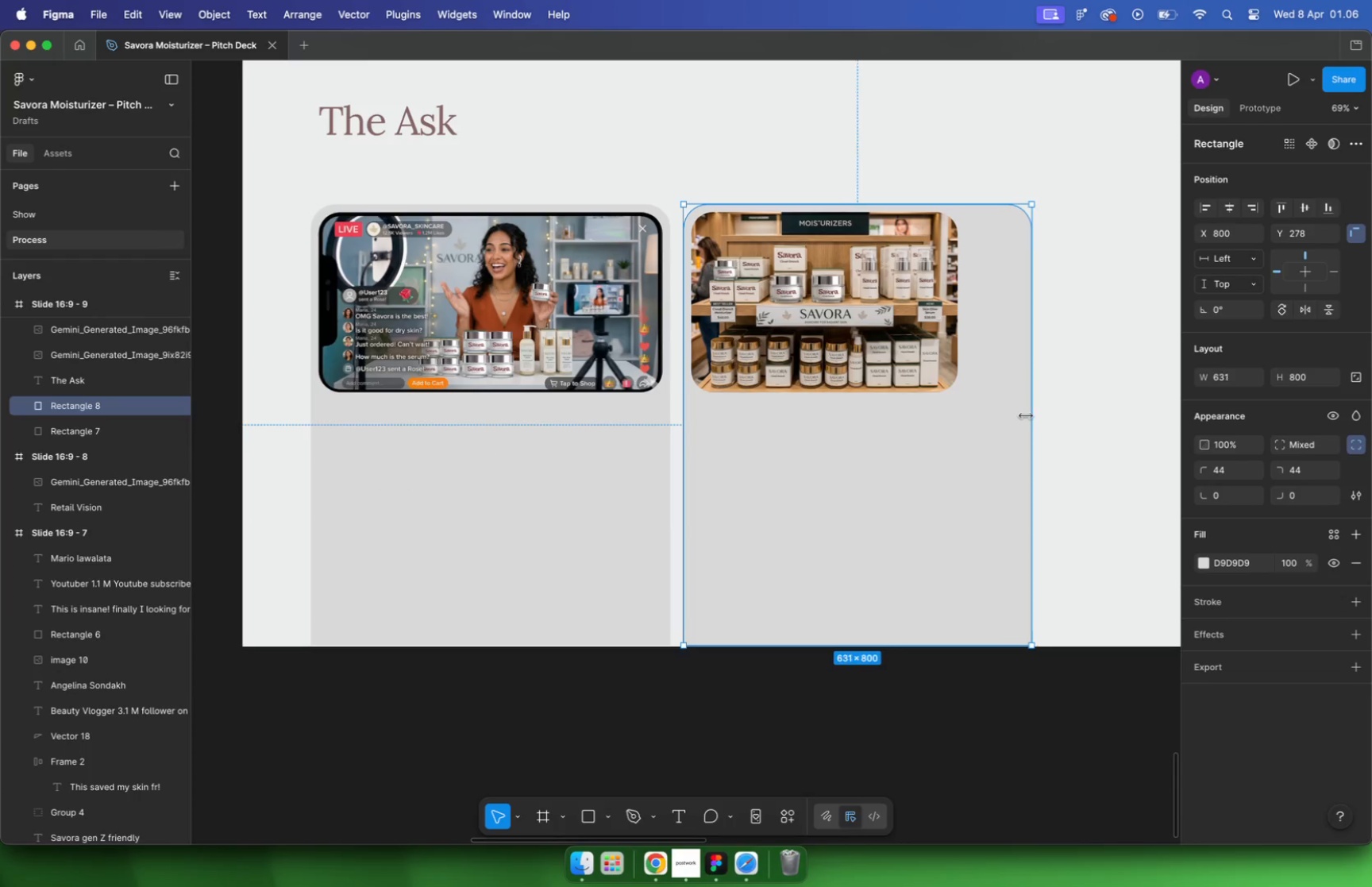 
hold_key(key=OptionLeft, duration=1.15)
 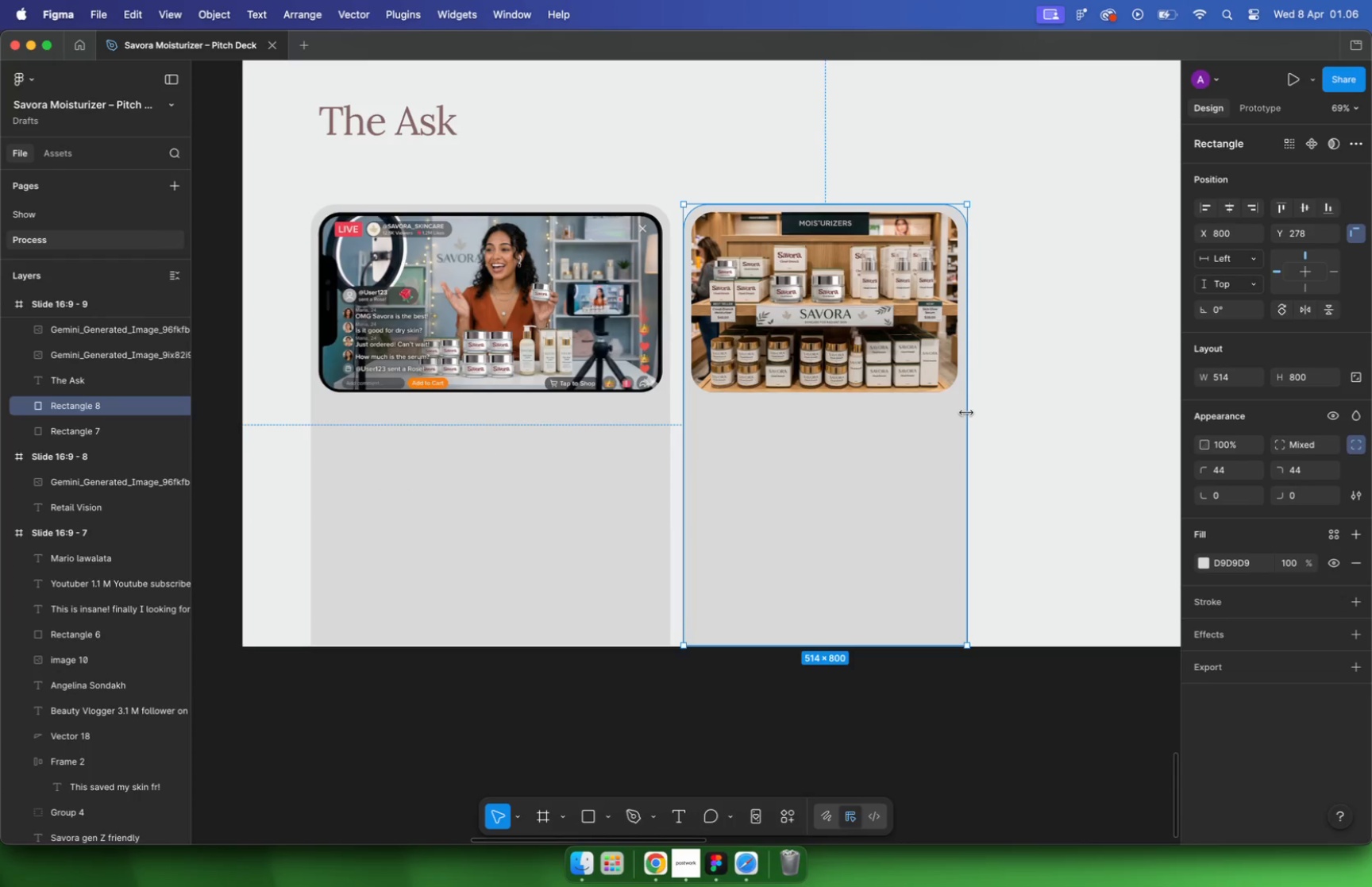 
hold_key(key=OptionLeft, duration=0.8)
 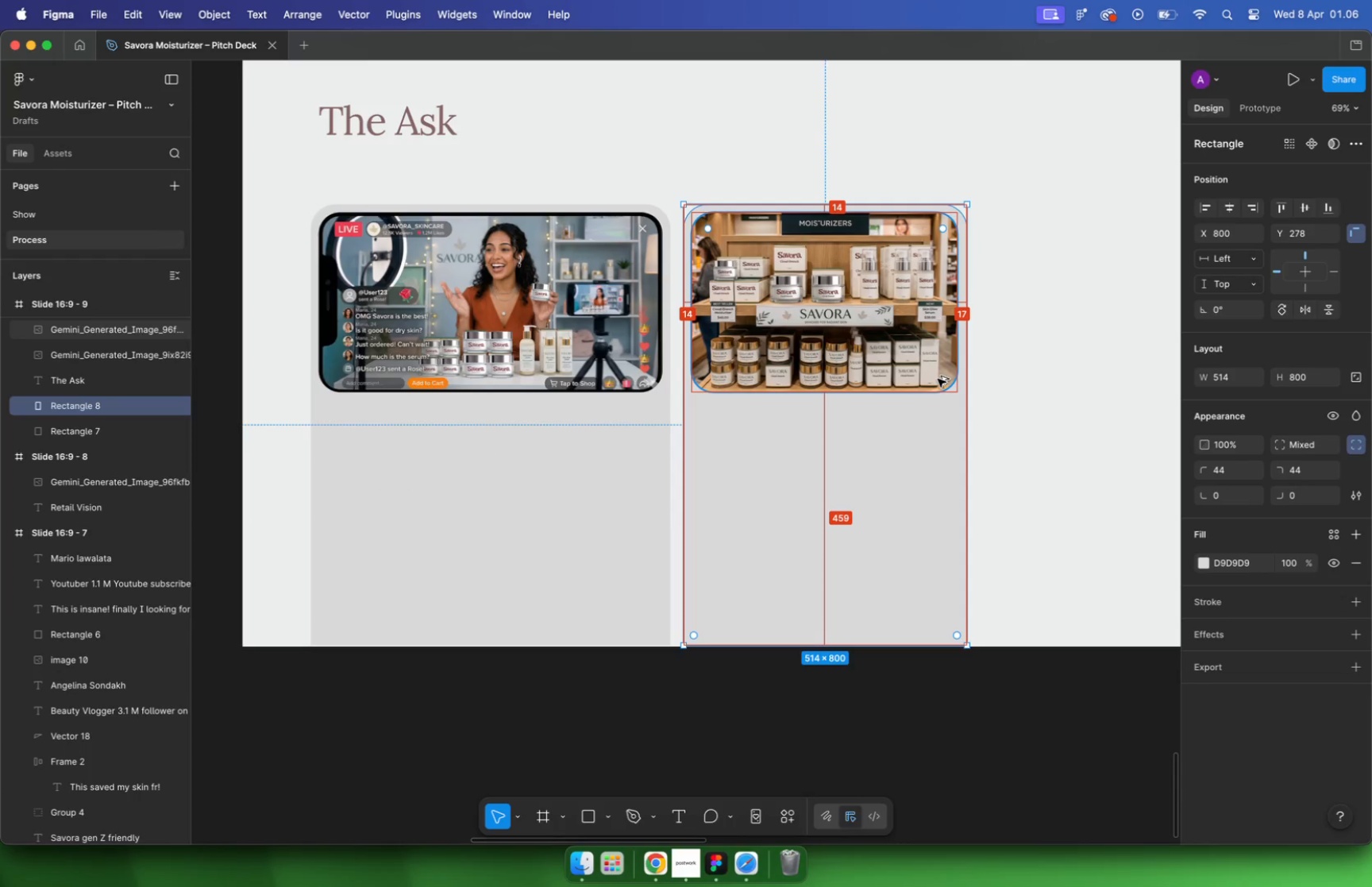 
hold_key(key=CommandLeft, duration=0.53)
scroll: coordinate [966, 314], scroll_direction: up, amount: 10.0
 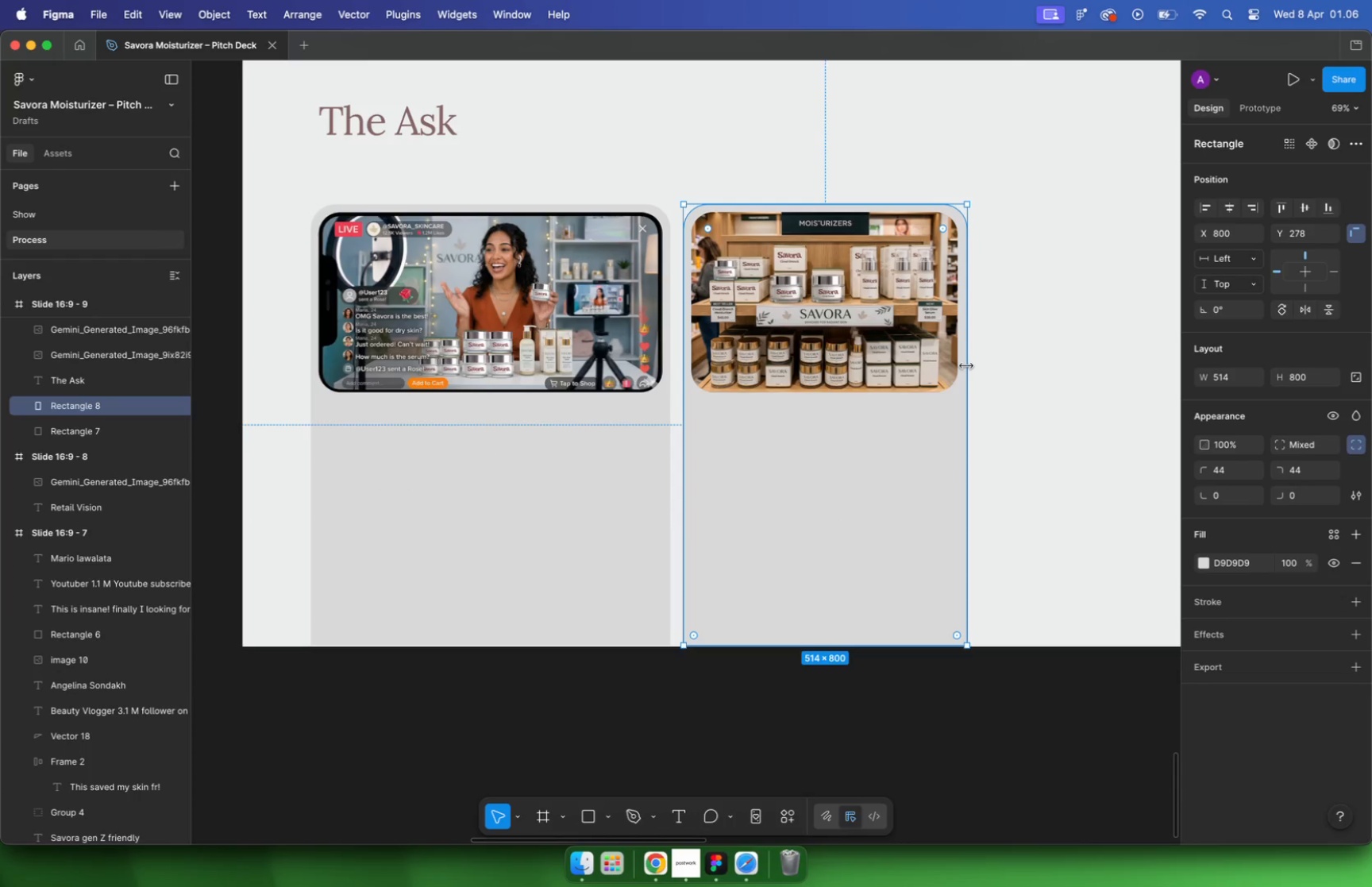 
left_click_drag(start_coordinate=[966, 318], to_coordinate=[962, 317])
 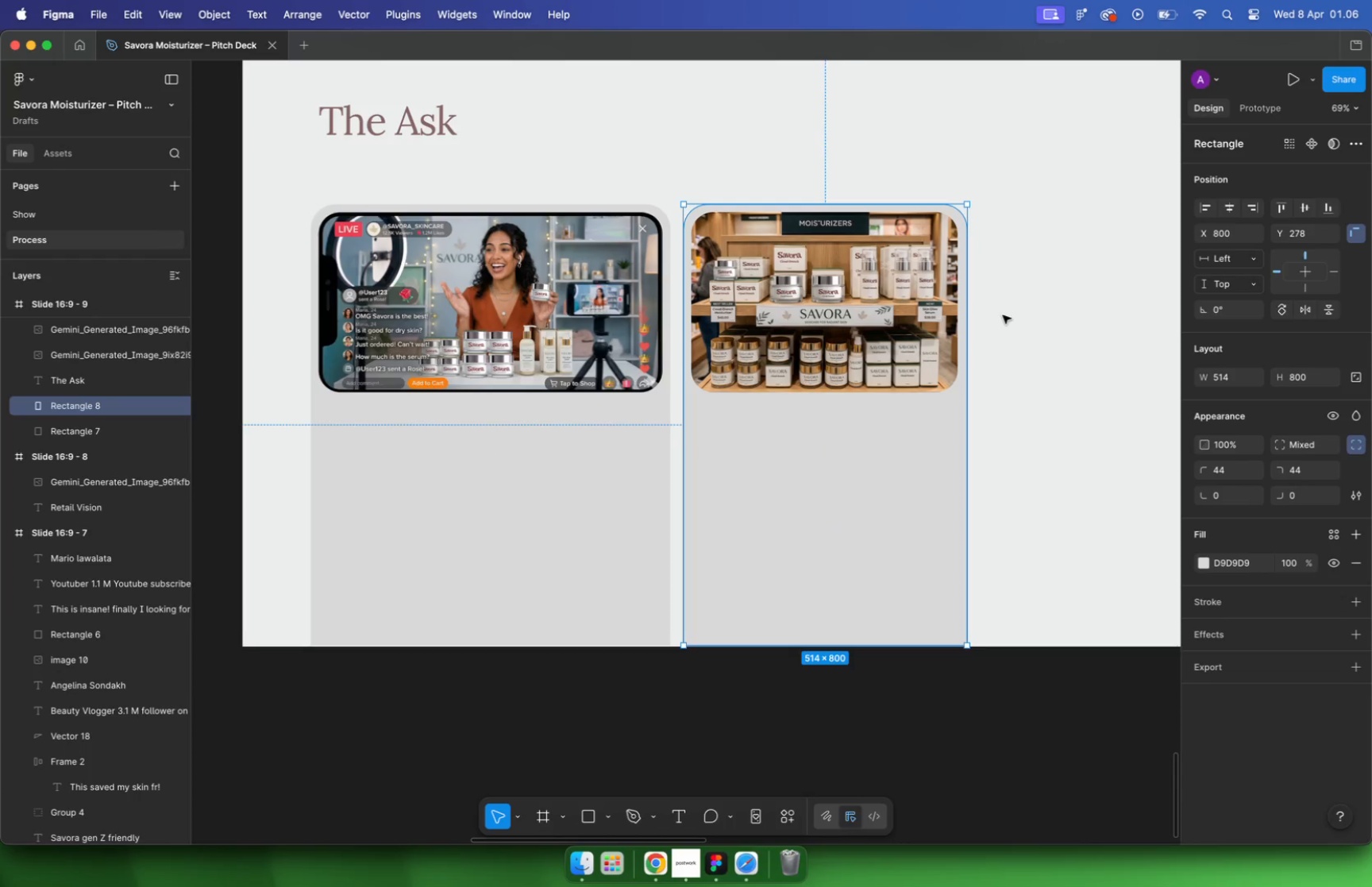 
hold_key(key=OptionLeft, duration=0.69)
 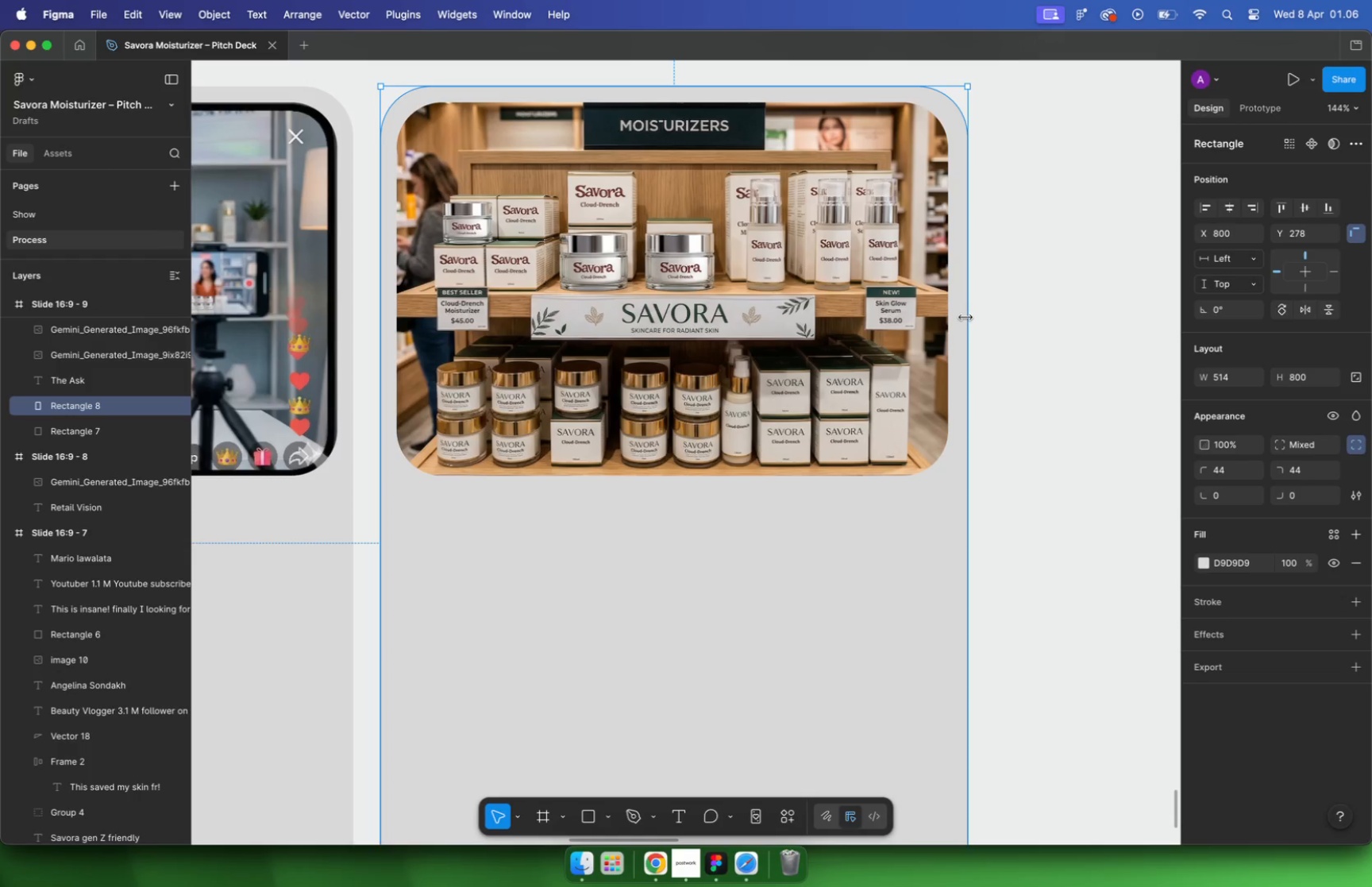 
left_click_drag(start_coordinate=[962, 344], to_coordinate=[965, 345])
 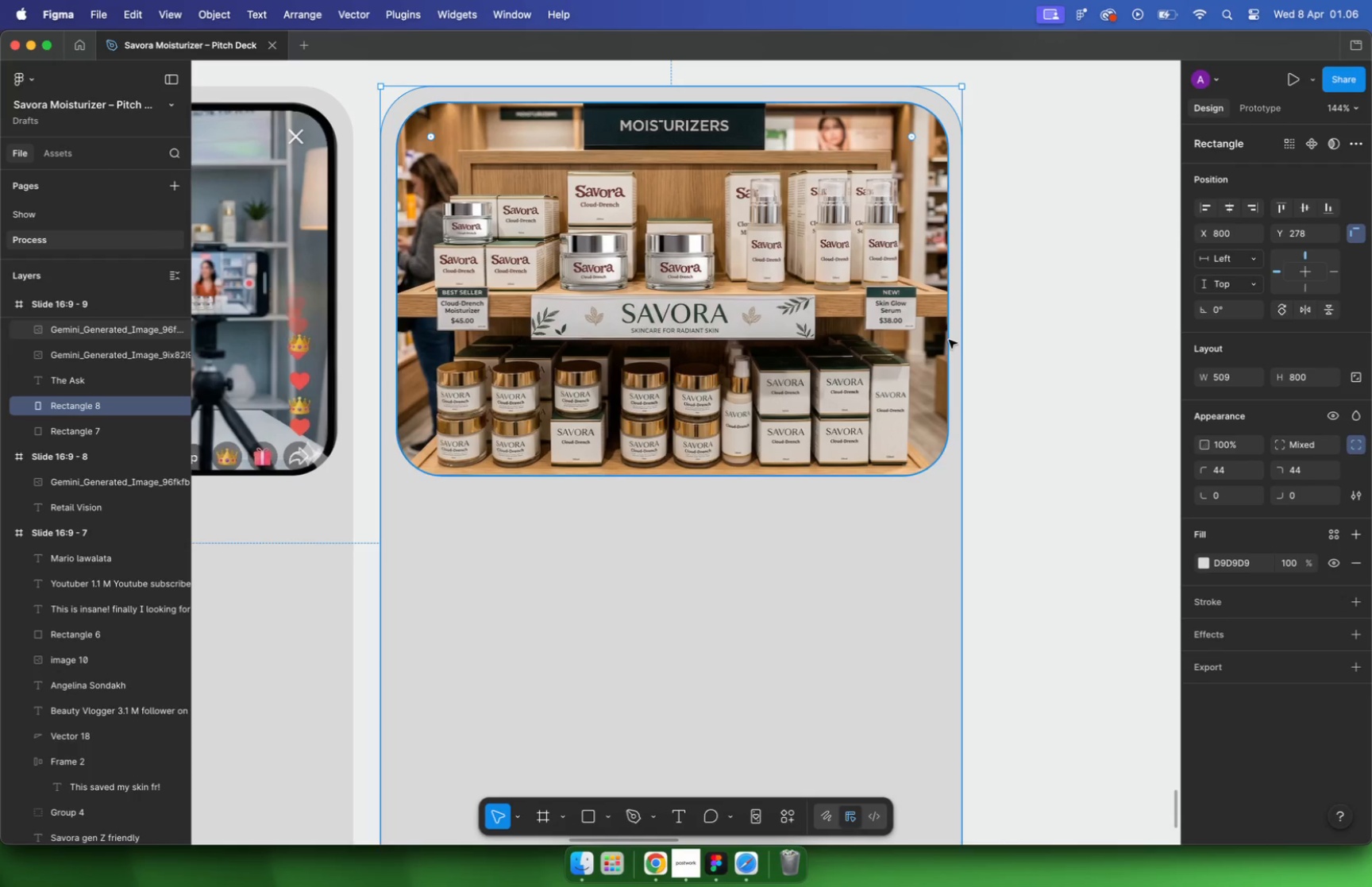 
hold_key(key=OptionLeft, duration=0.64)
 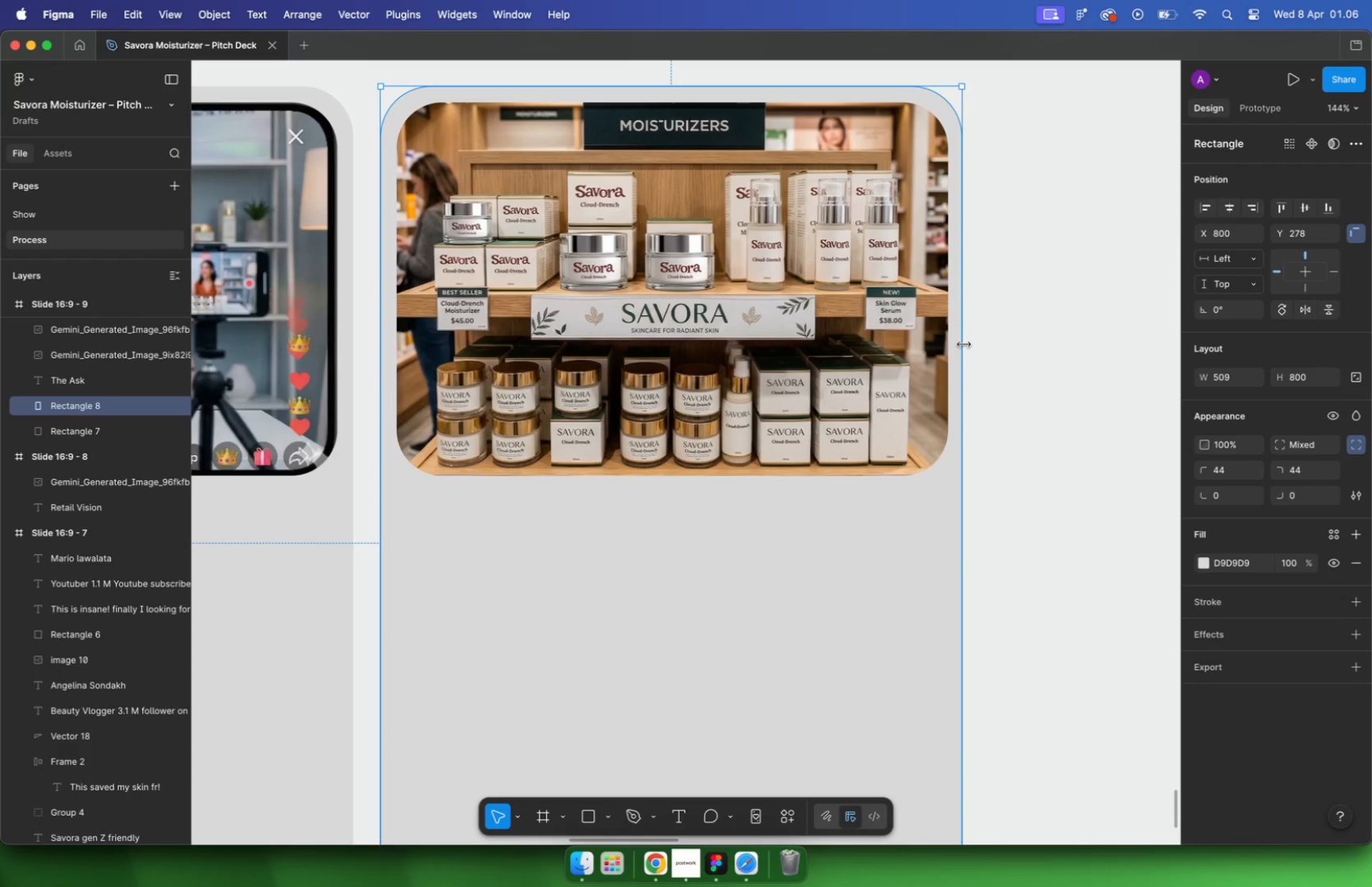 
left_click_drag(start_coordinate=[969, 347], to_coordinate=[963, 345])
 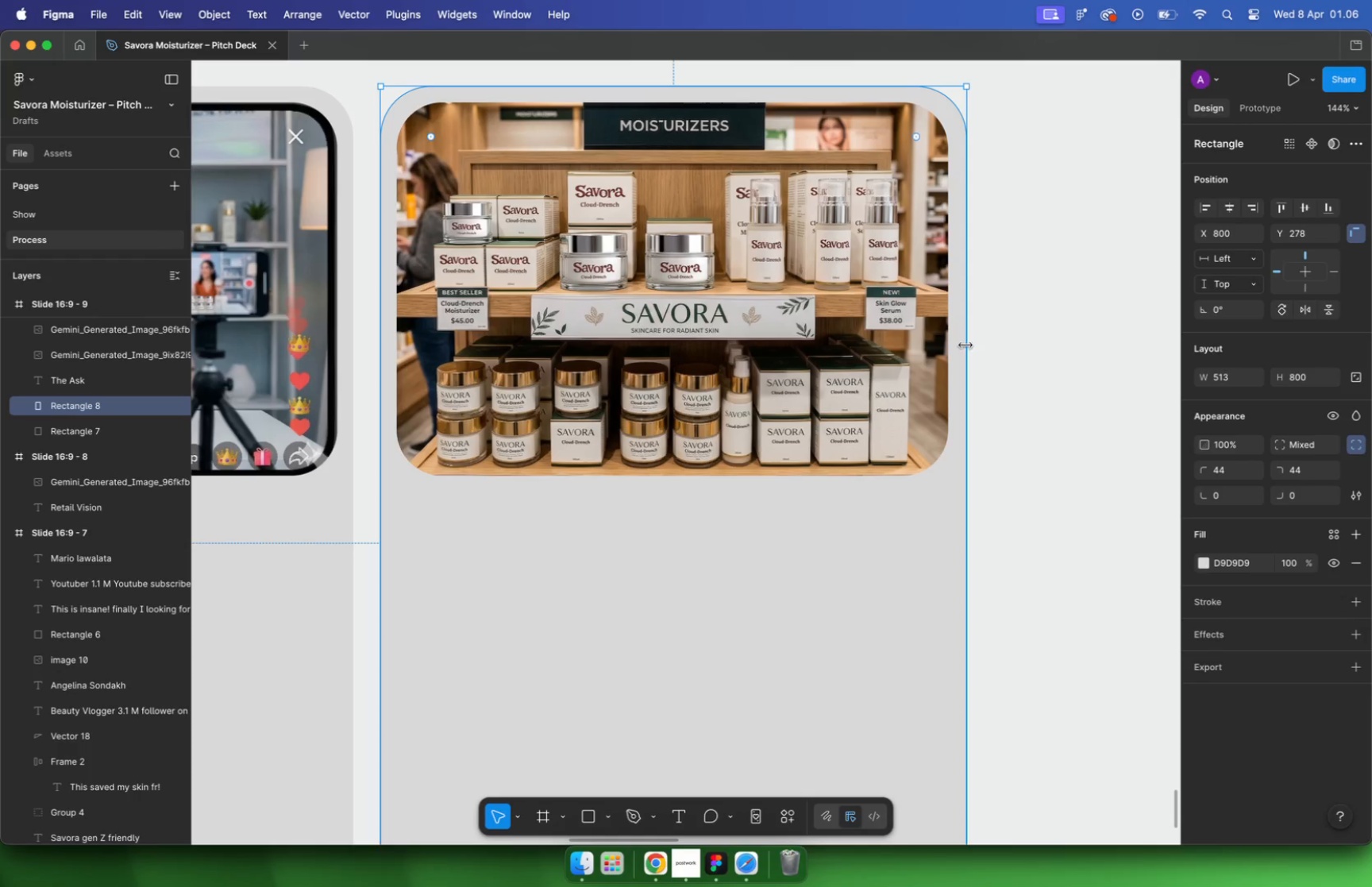 
hold_key(key=OptionLeft, duration=1.19)
 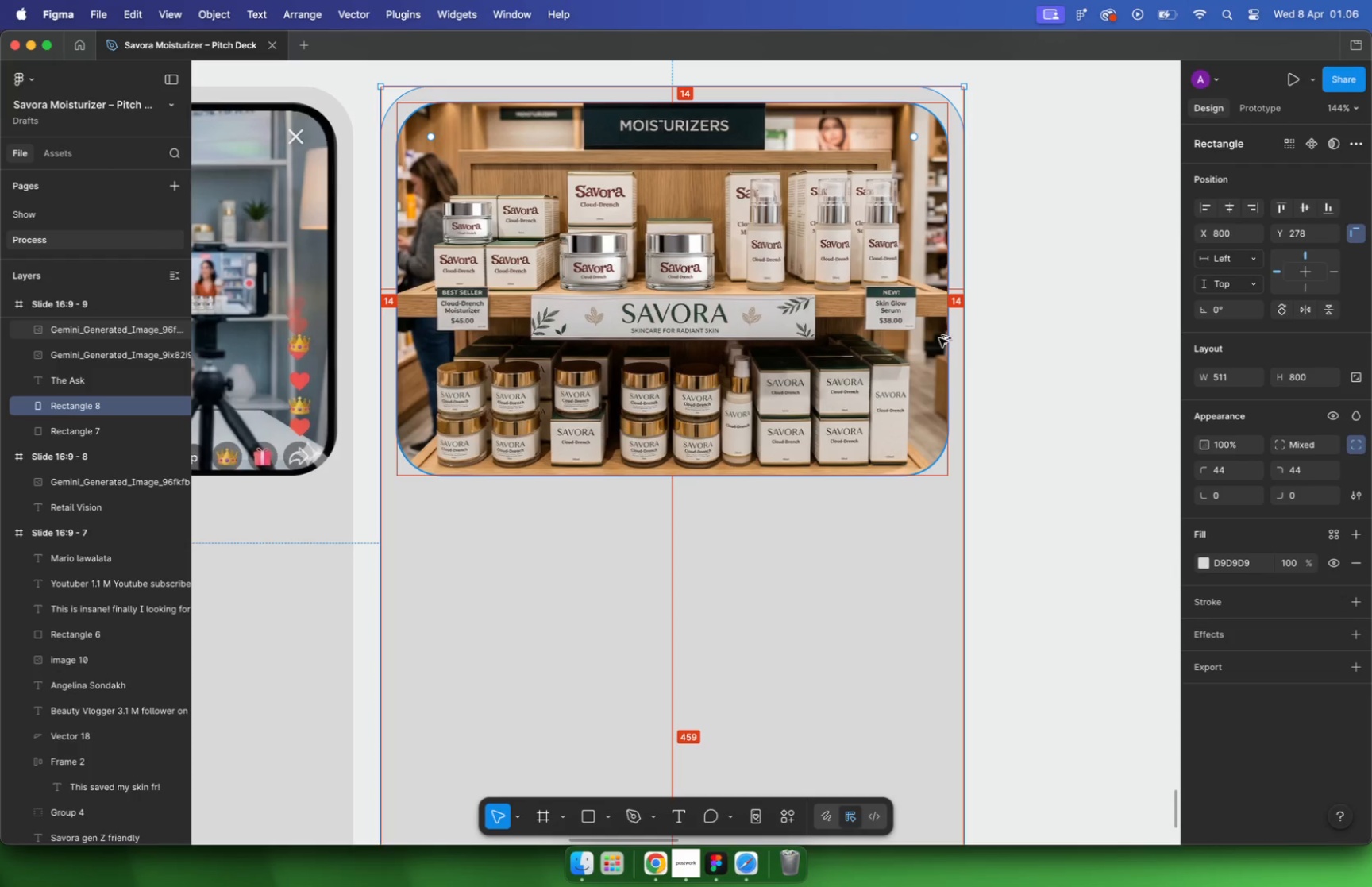 
left_click([1069, 326])
 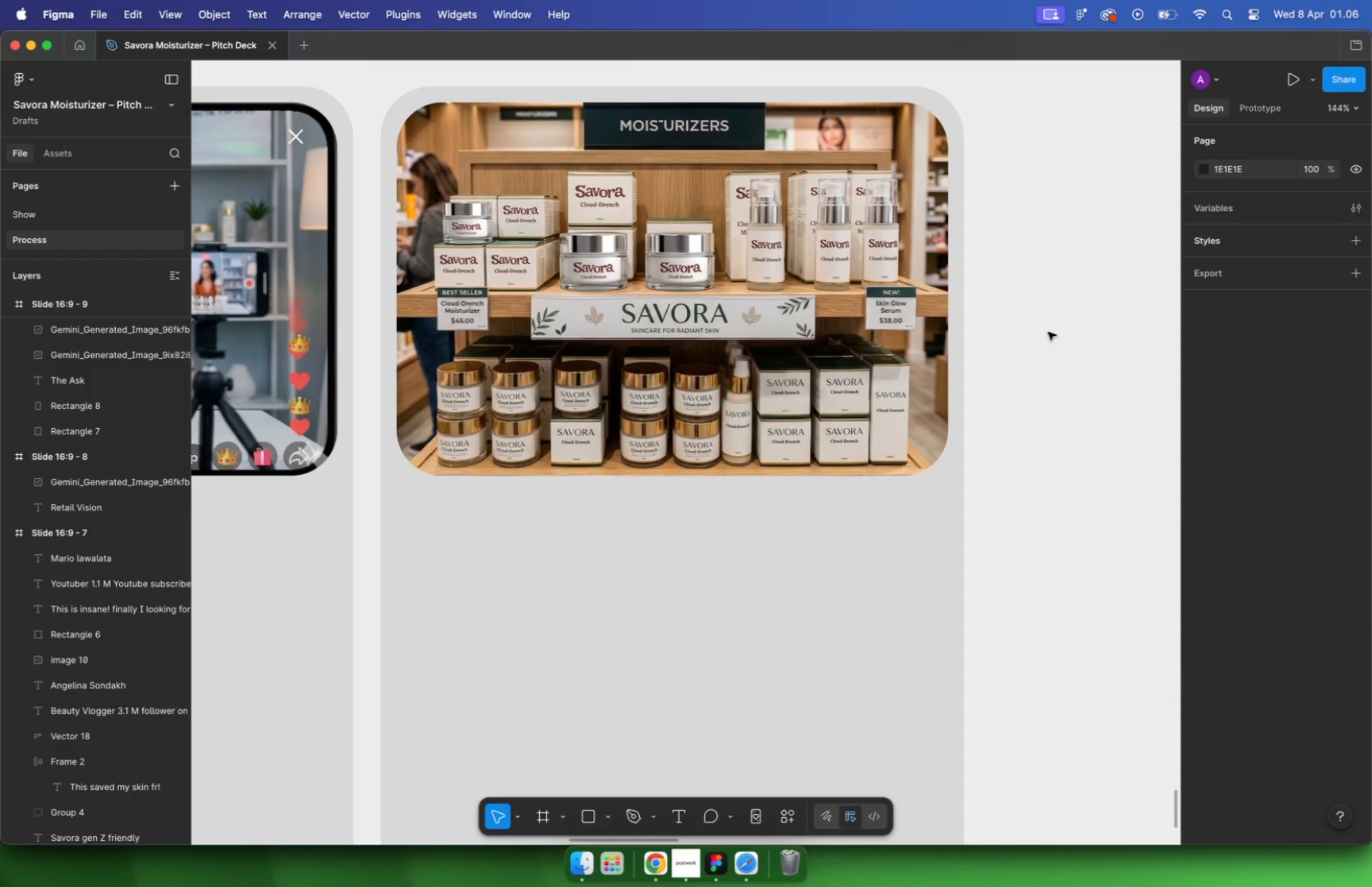 
hold_key(key=CommandLeft, duration=0.61)
scroll: coordinate [934, 349], scroll_direction: down, amount: 10.0
 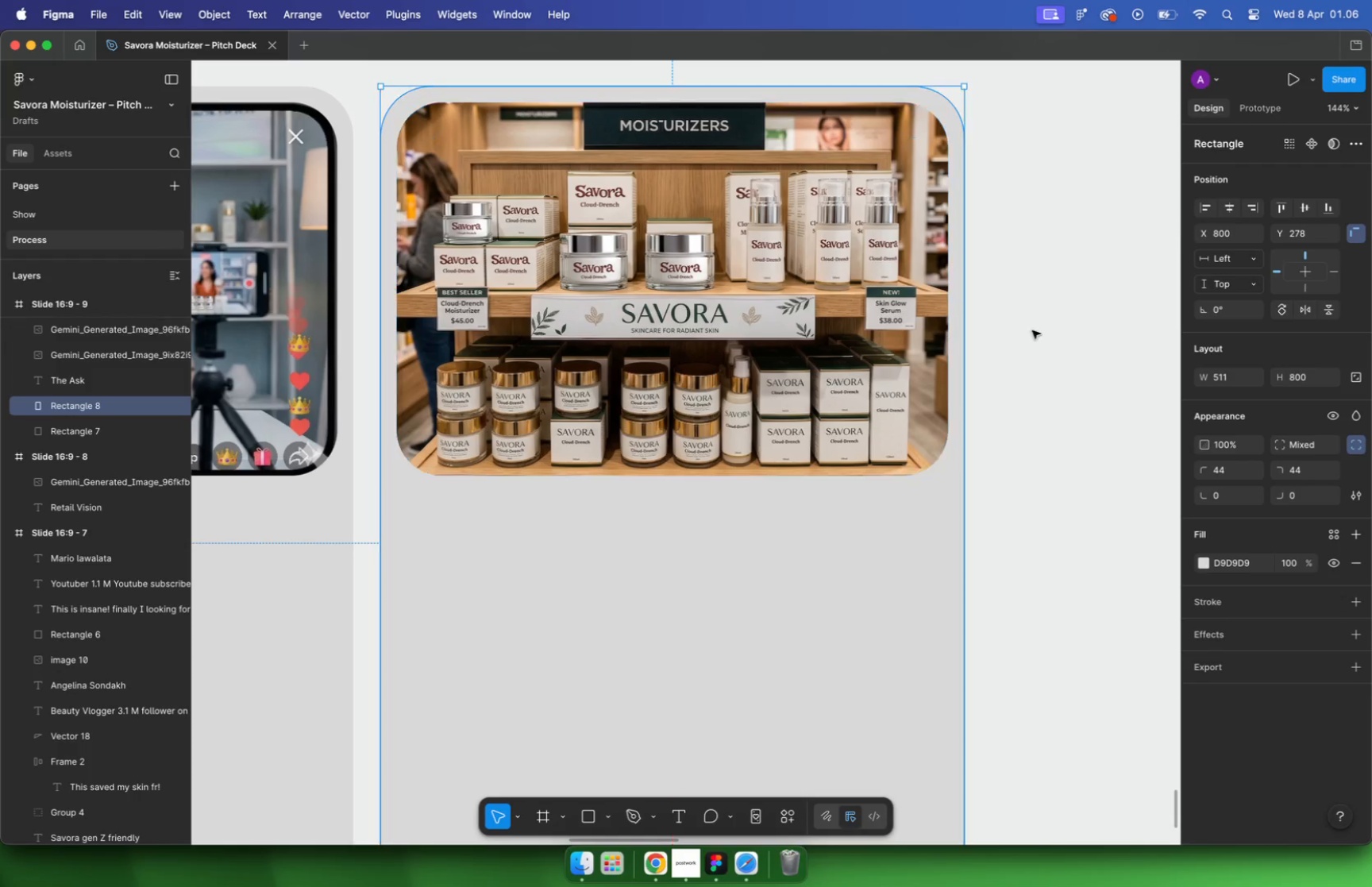 
left_click_drag(start_coordinate=[1046, 256], to_coordinate=[843, 540])
 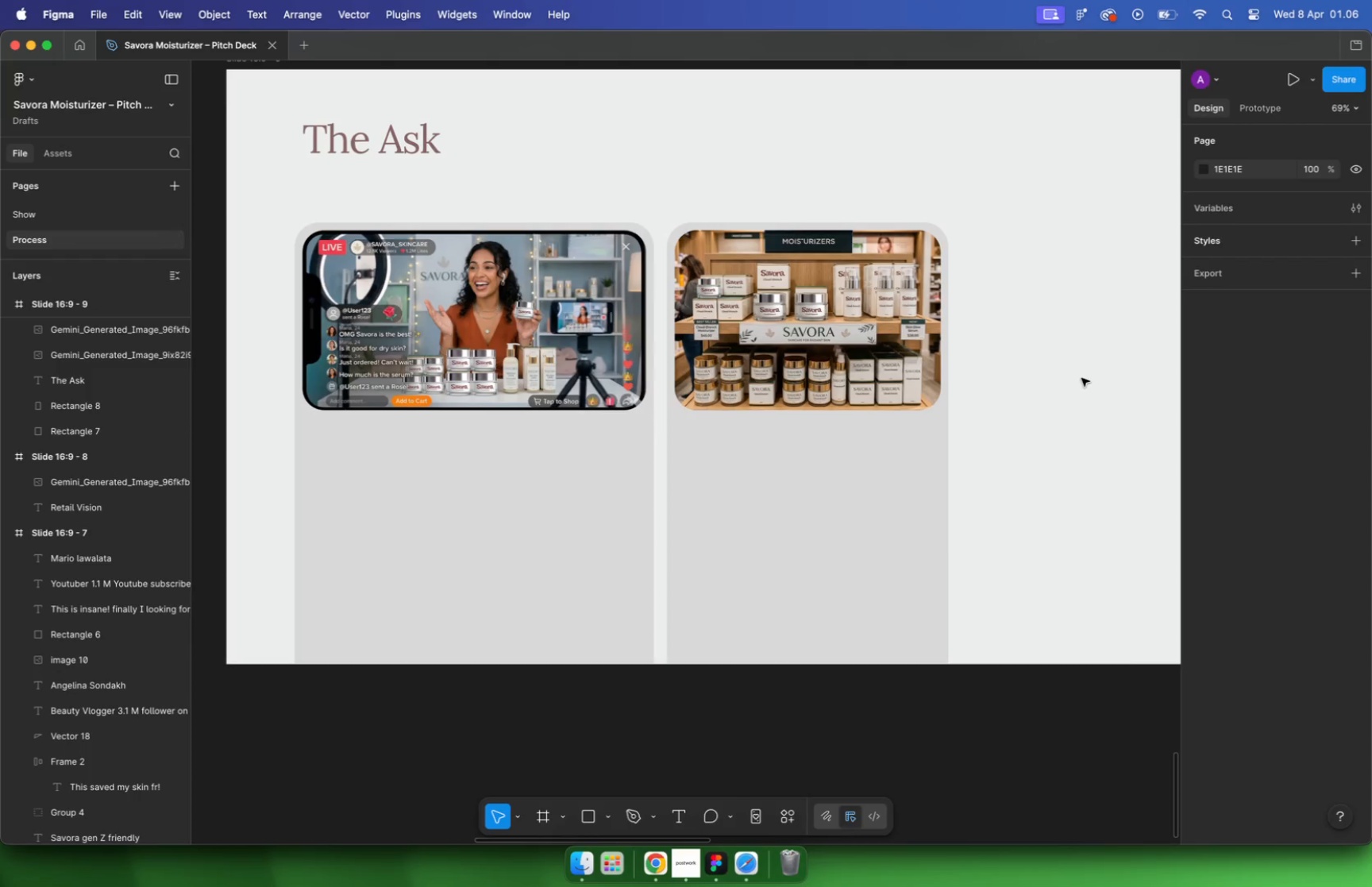 
left_click_drag(start_coordinate=[834, 528], to_coordinate=[1131, 529])
 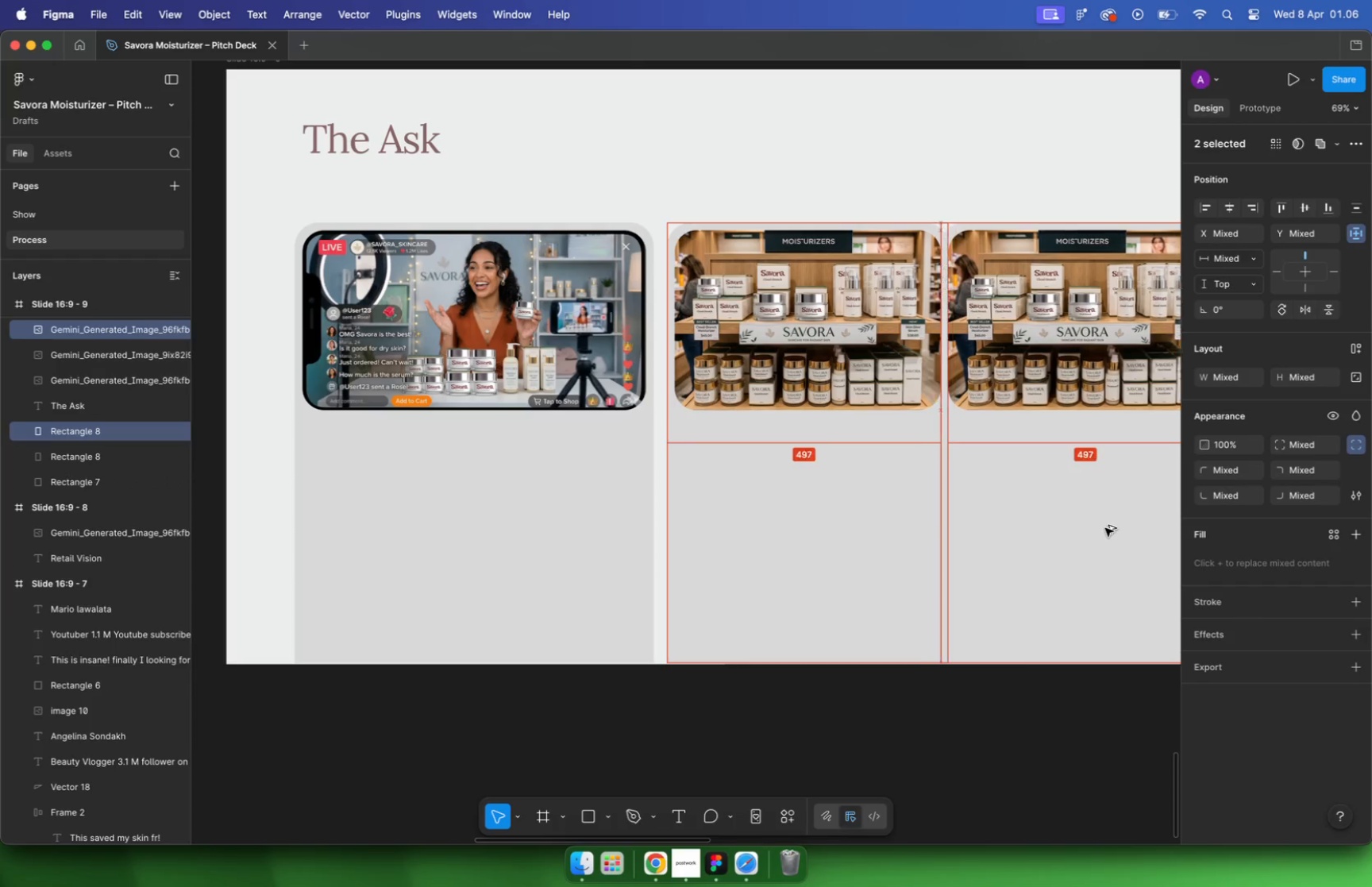 
hold_key(key=ShiftLeft, duration=3.64)
 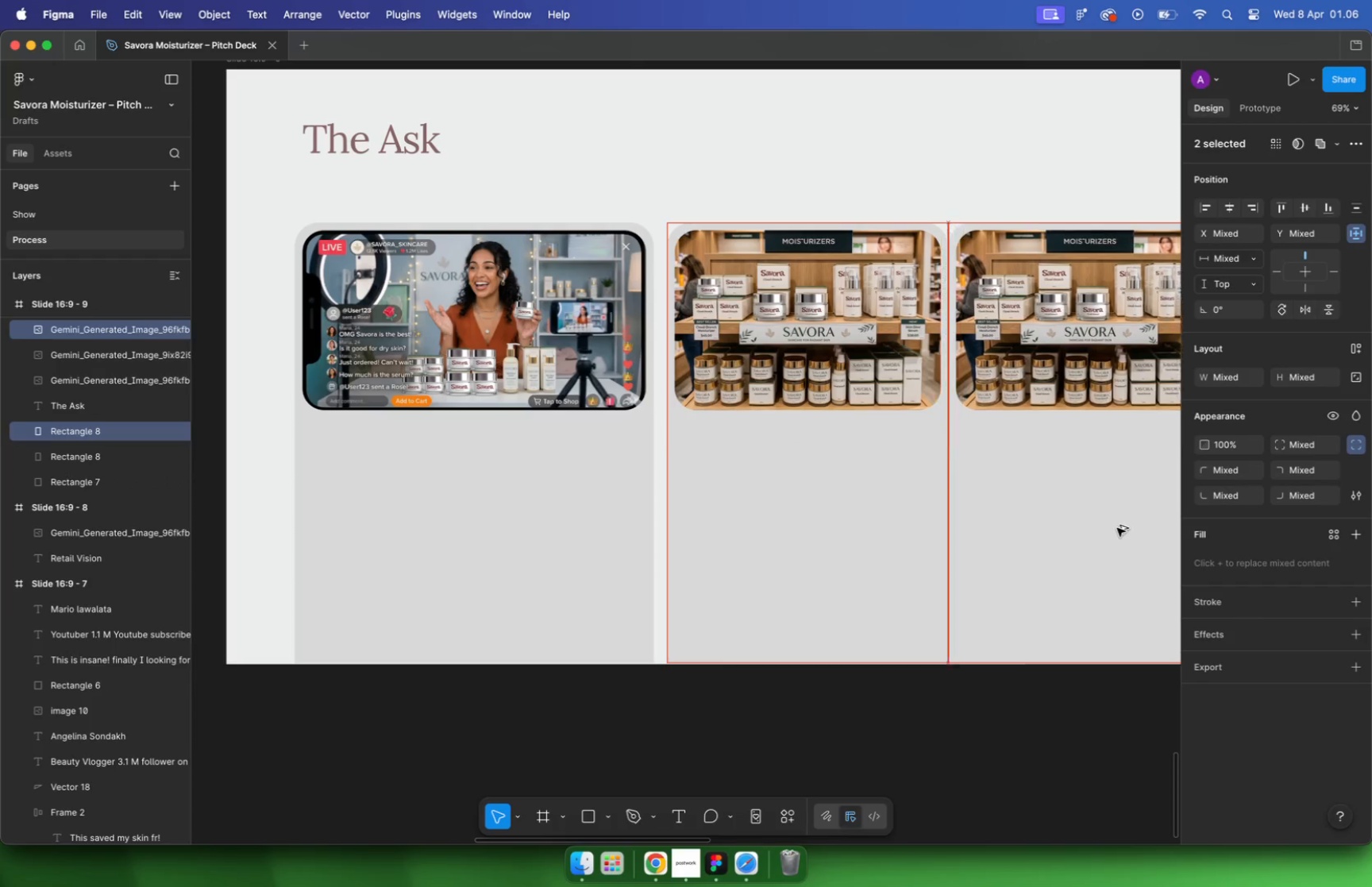 
hold_key(key=OptionLeft, duration=2.41)
 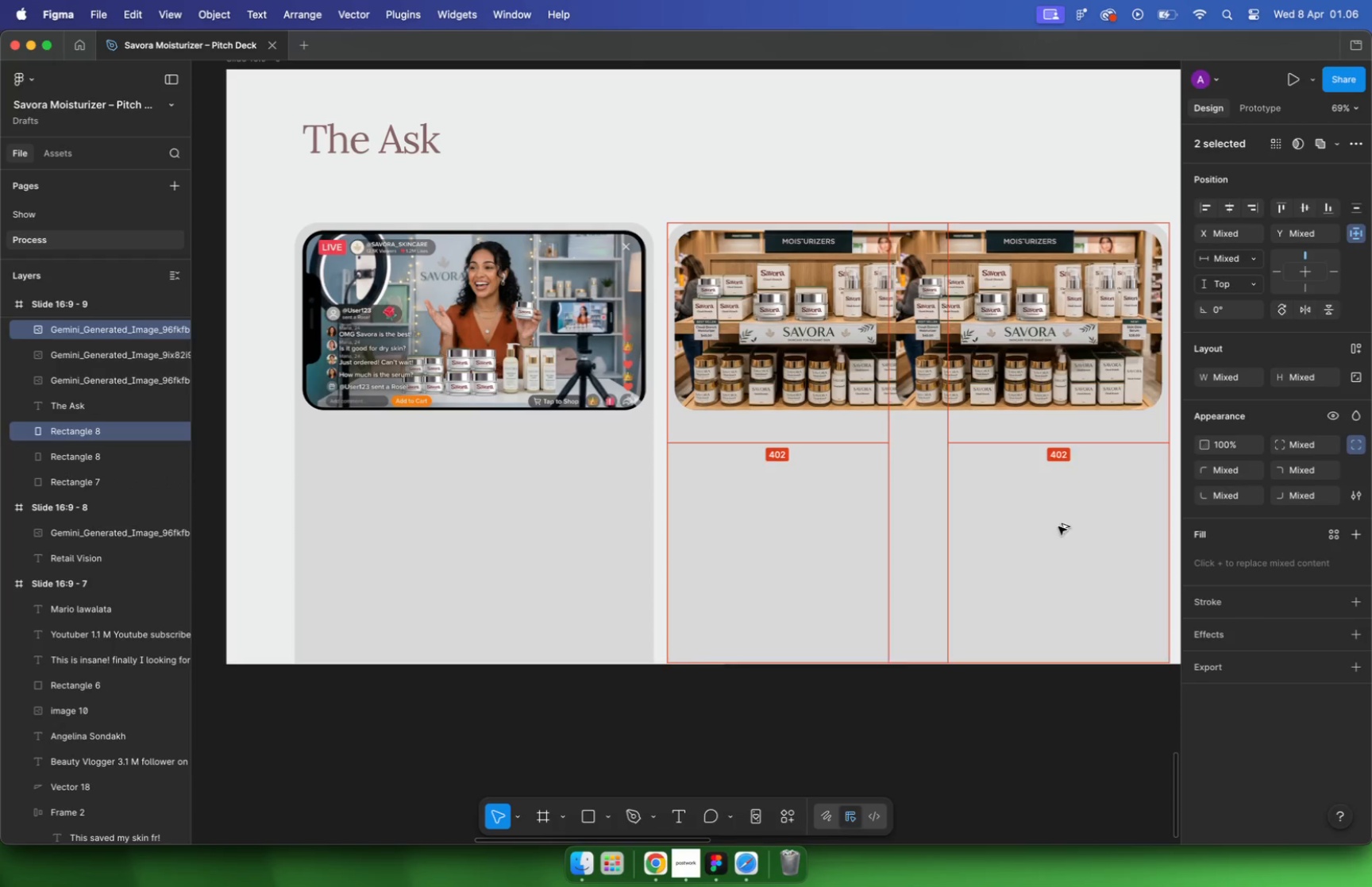 
hold_key(key=CommandLeft, duration=1.08)
scroll: coordinate [827, 485], scroll_direction: down, amount: 10.0
 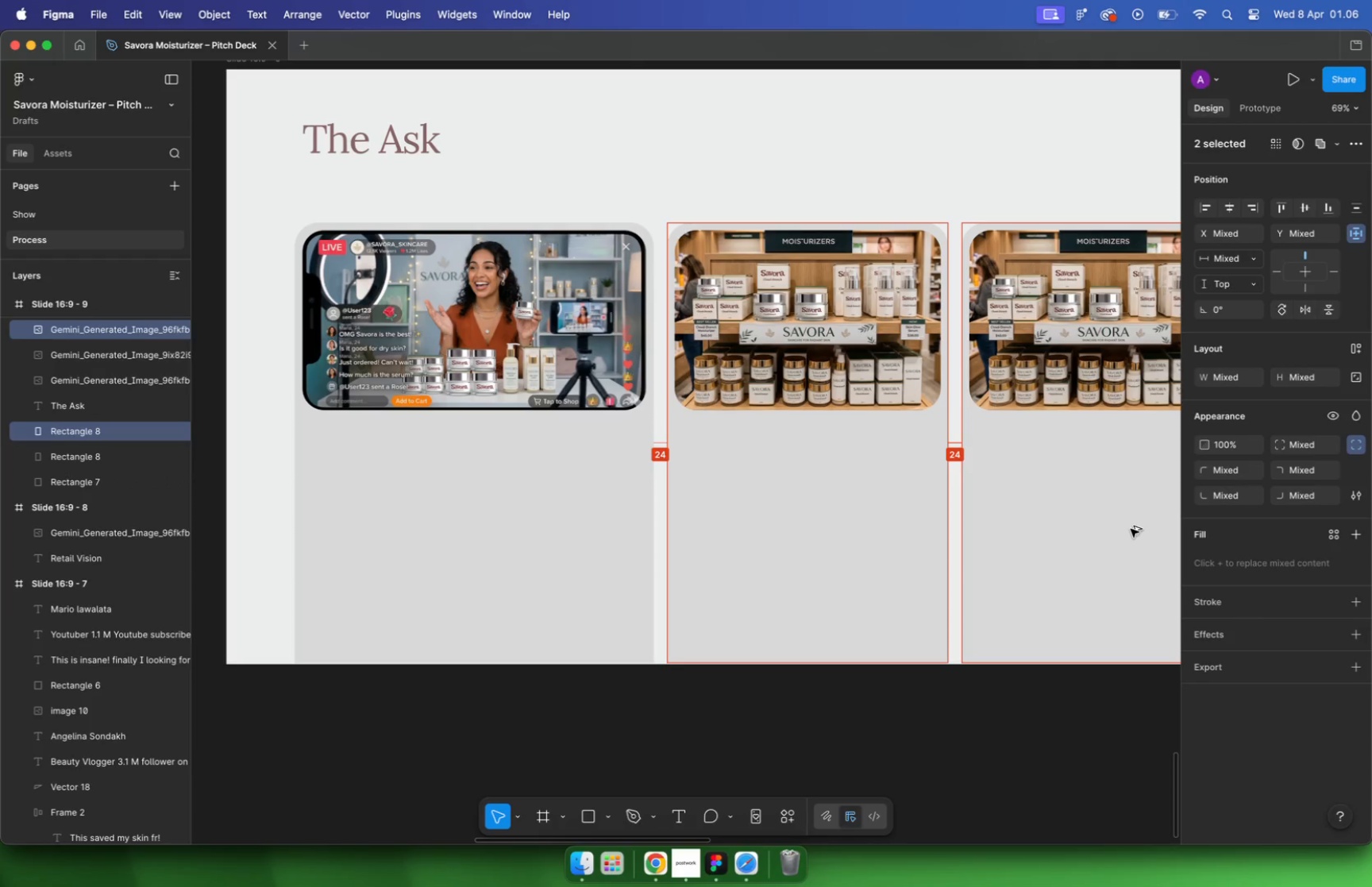 
left_click([1056, 478])
 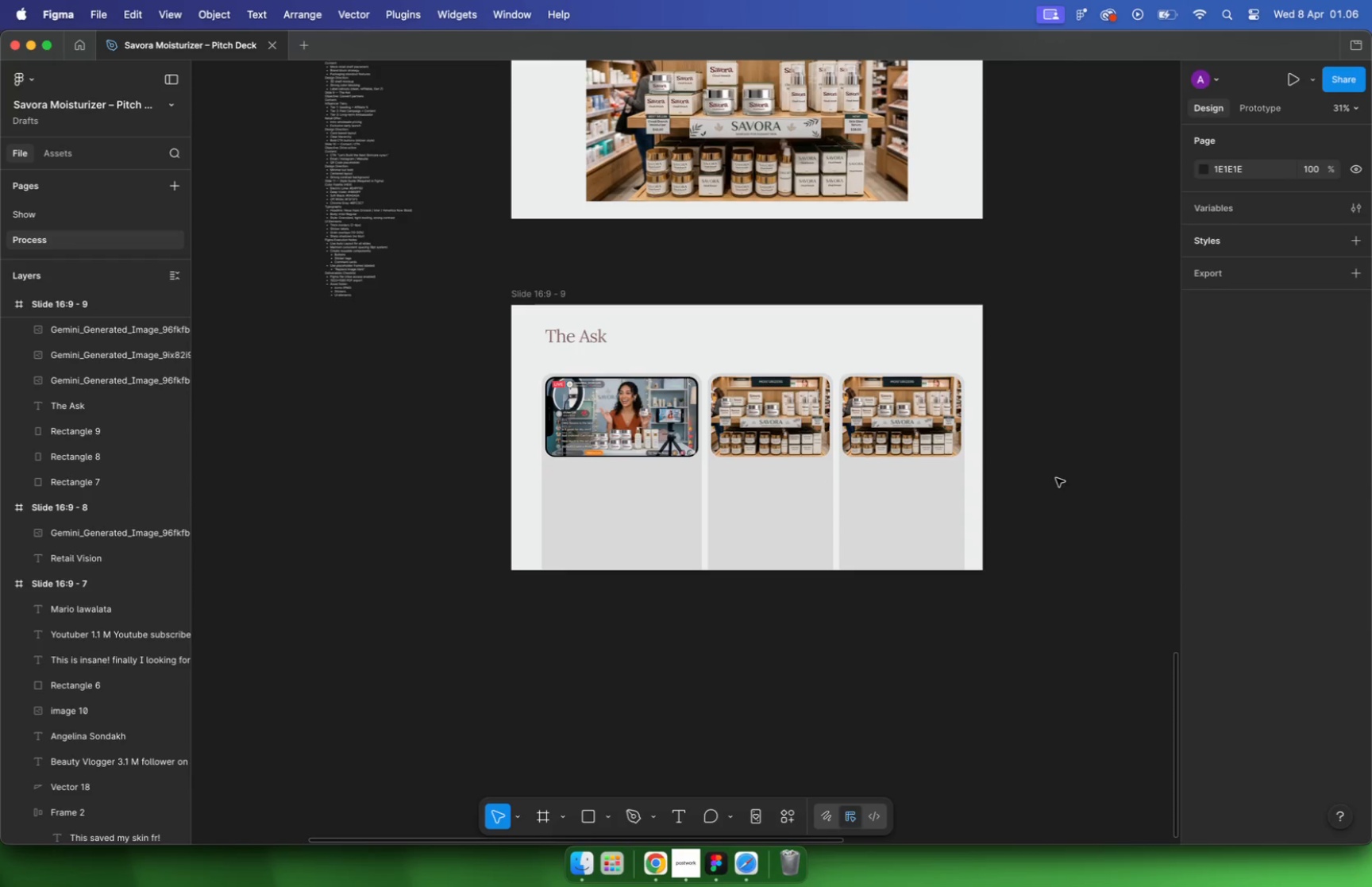 
hold_key(key=CommandLeft, duration=0.6)
scroll: coordinate [954, 458], scroll_direction: up, amount: 17.0
 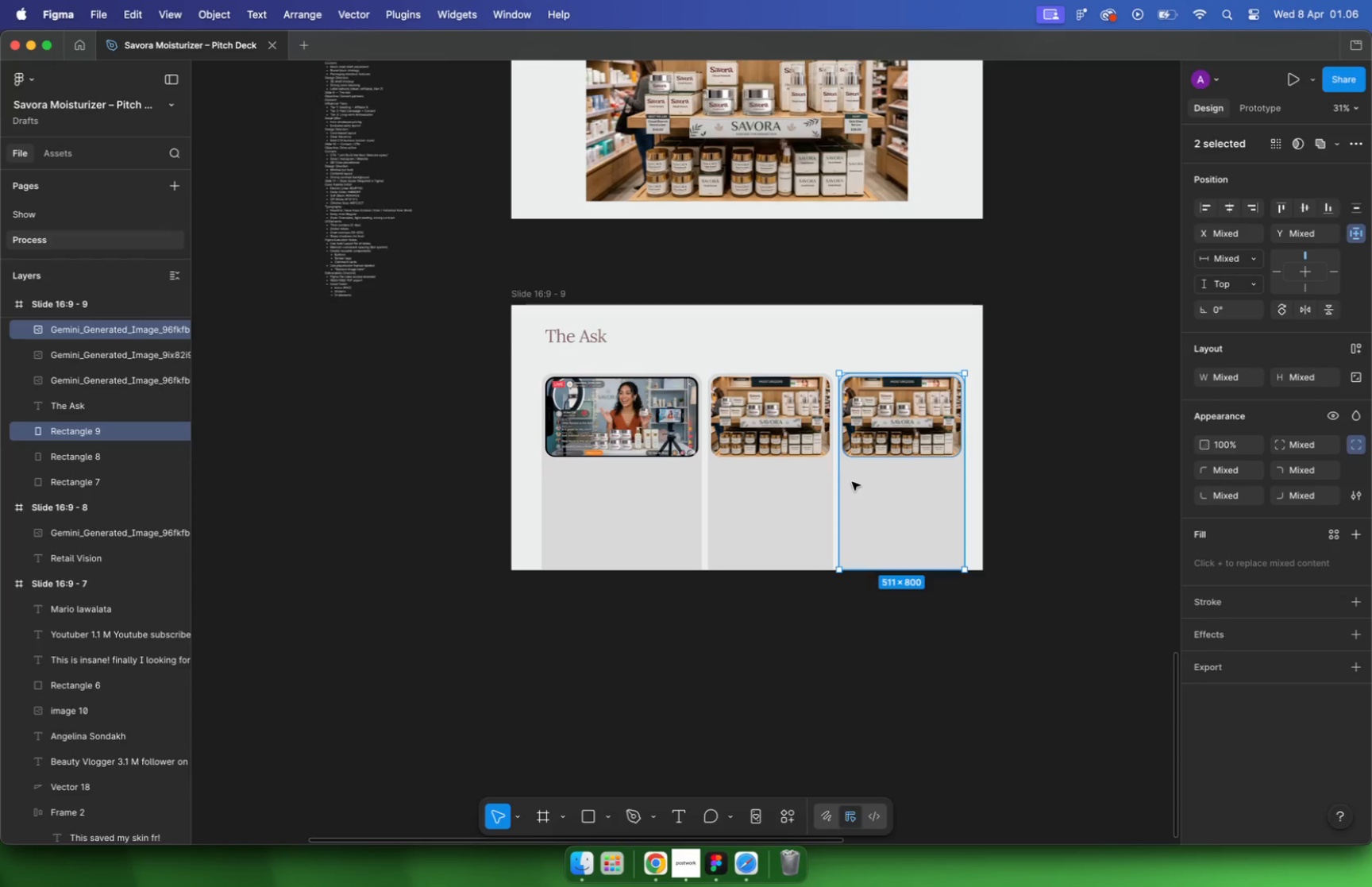 
hold_key(key=CommandLeft, duration=1.67)
scroll: coordinate [686, 253], scroll_direction: up, amount: 1.0
 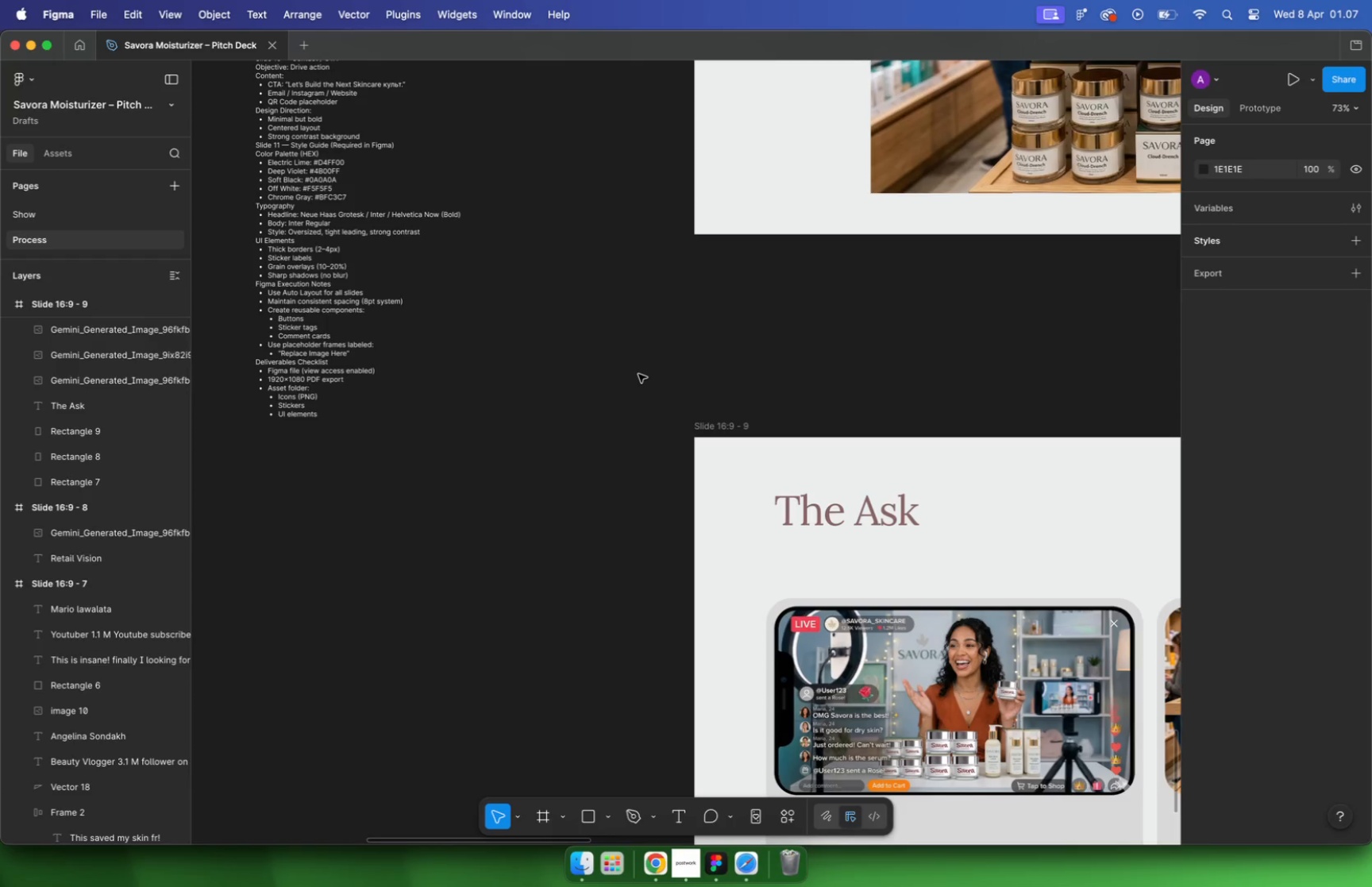 
wait(28.94)
 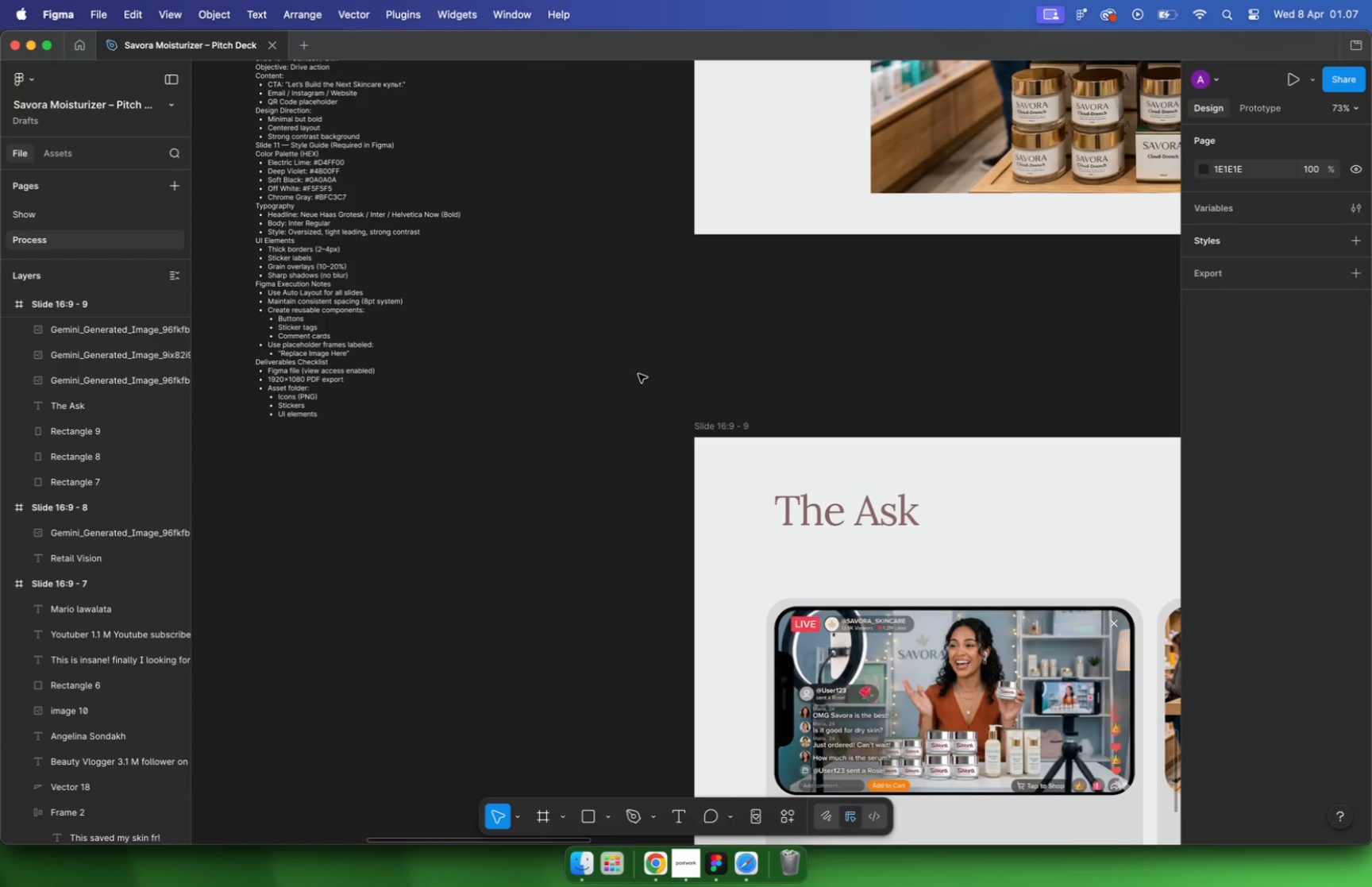 
hold_key(key=CommandLeft, duration=4.43)
scroll: coordinate [979, 493], scroll_direction: down, amount: 21.0
 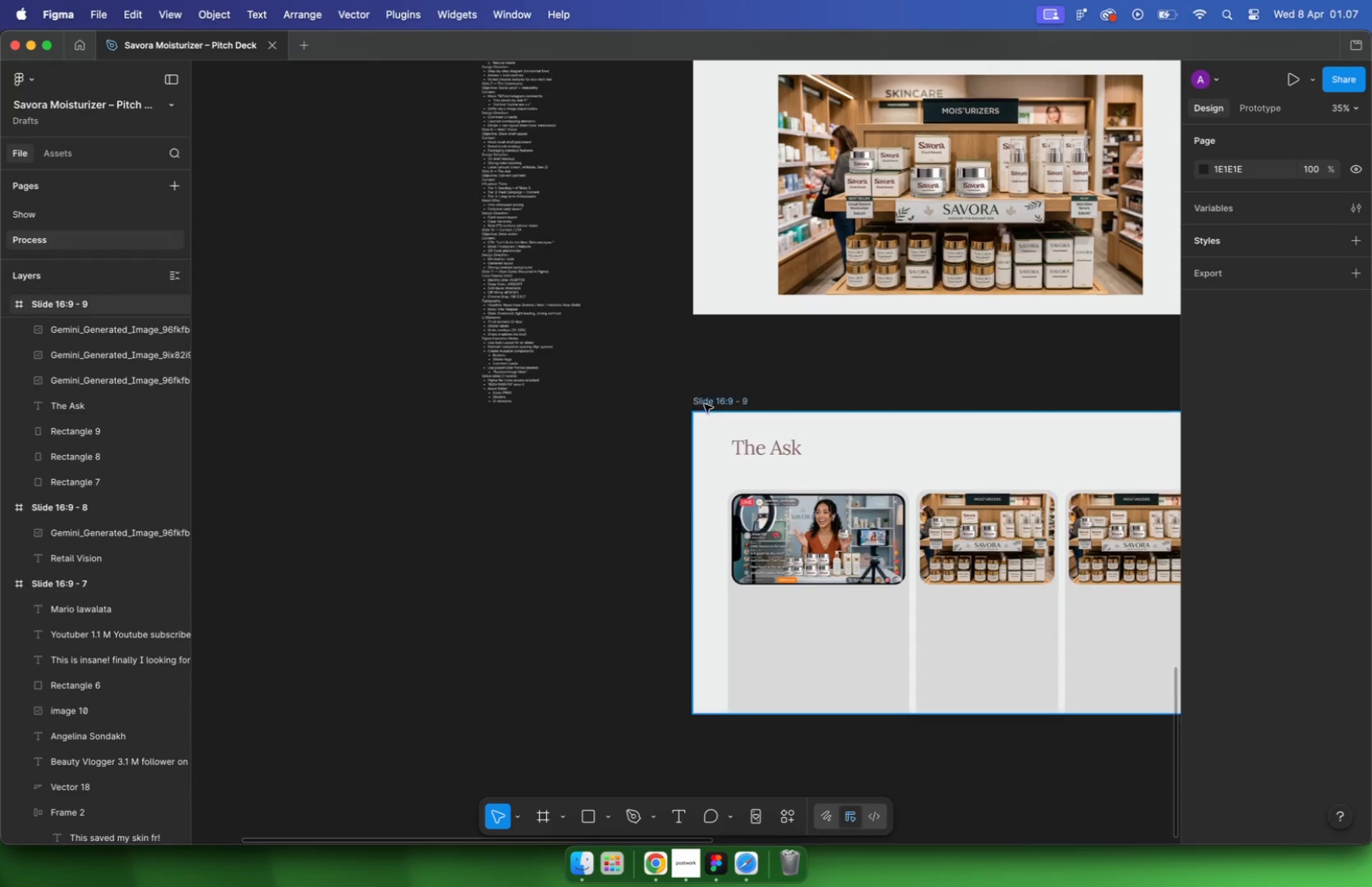 
scroll: coordinate [503, 295], scroll_direction: up, amount: 33.0
 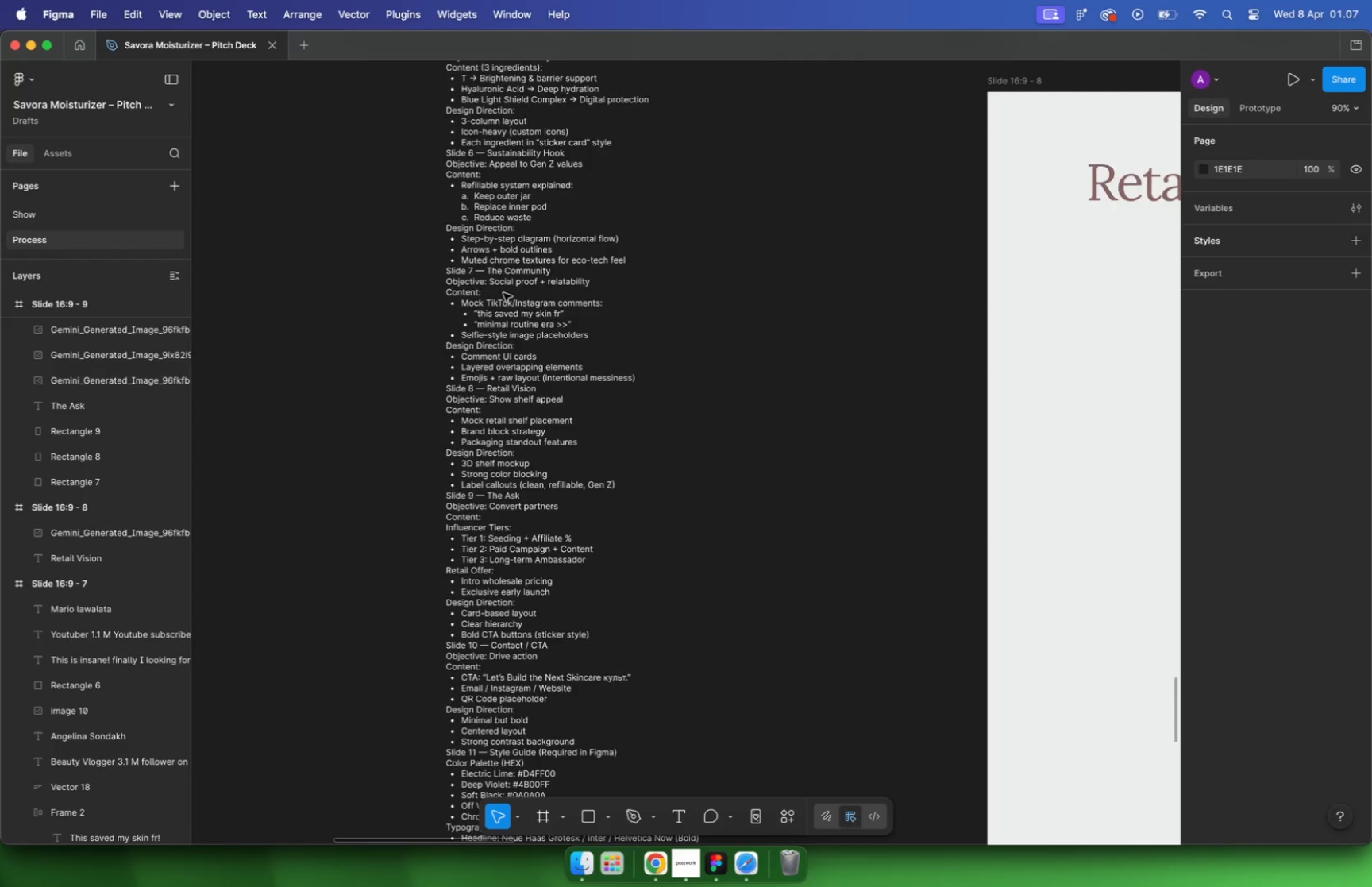 
scroll: coordinate [532, 354], scroll_direction: down, amount: 2.0
 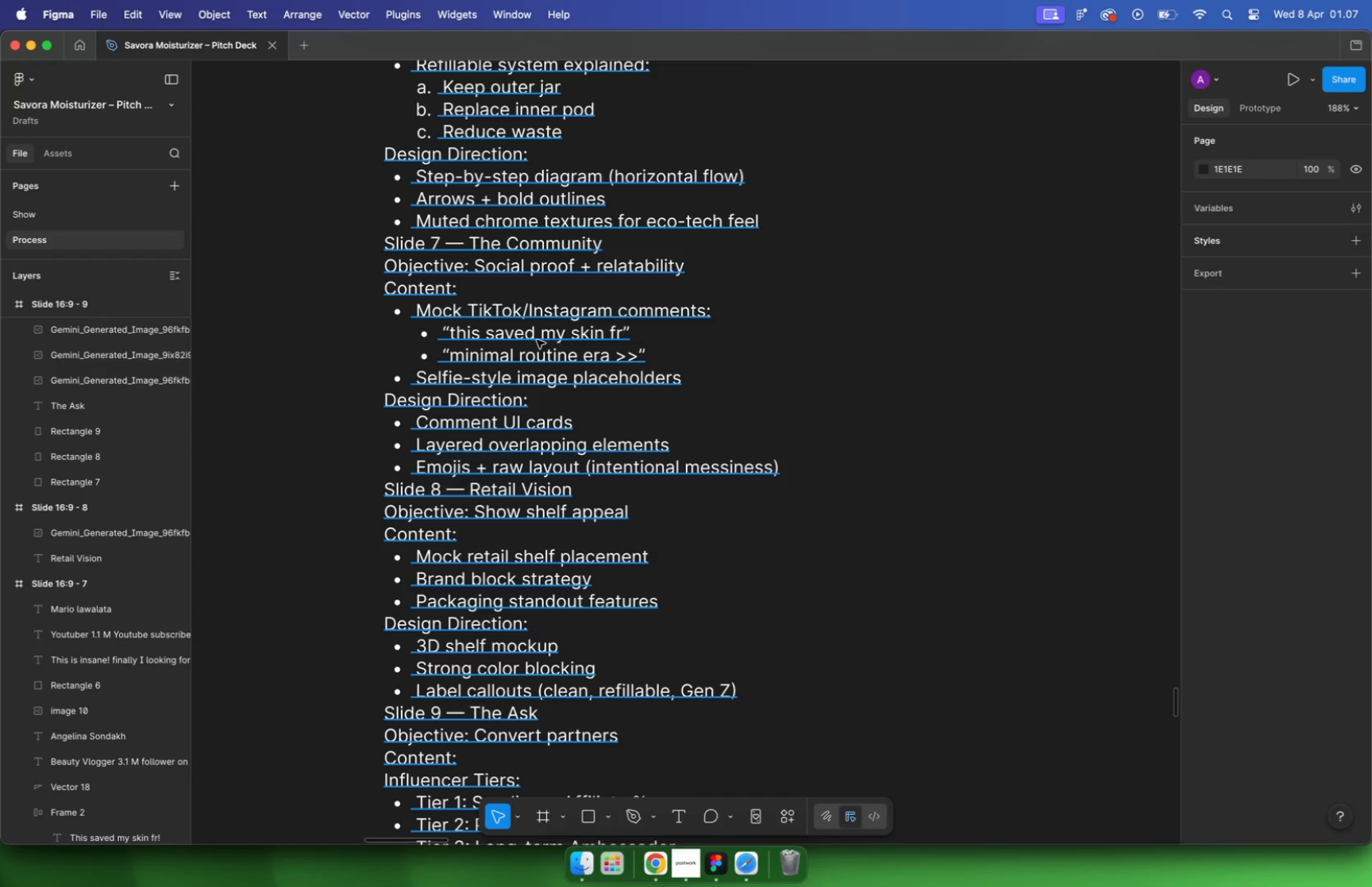 
double_click([615, 560])
 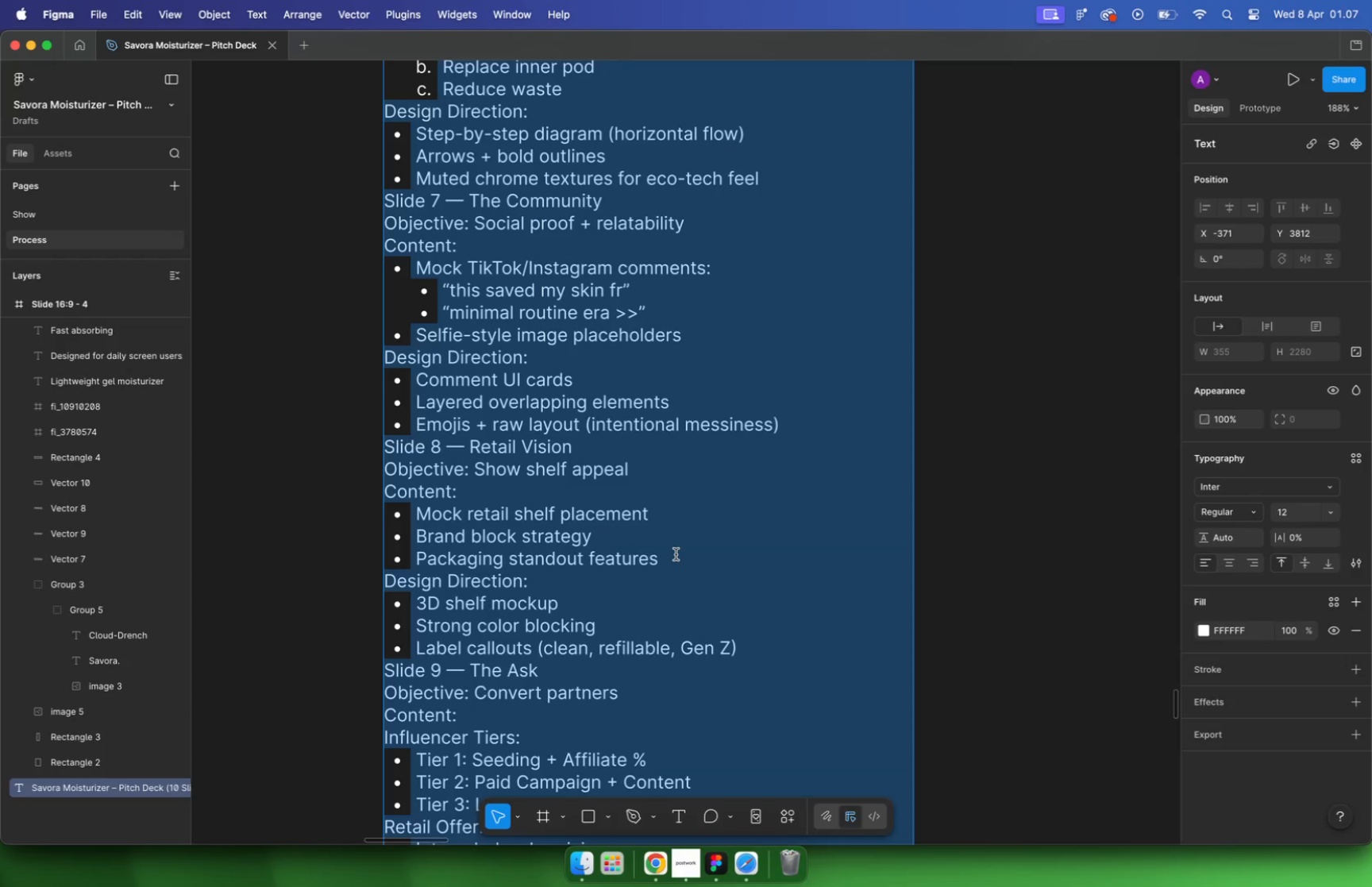 
left_click([675, 554])
 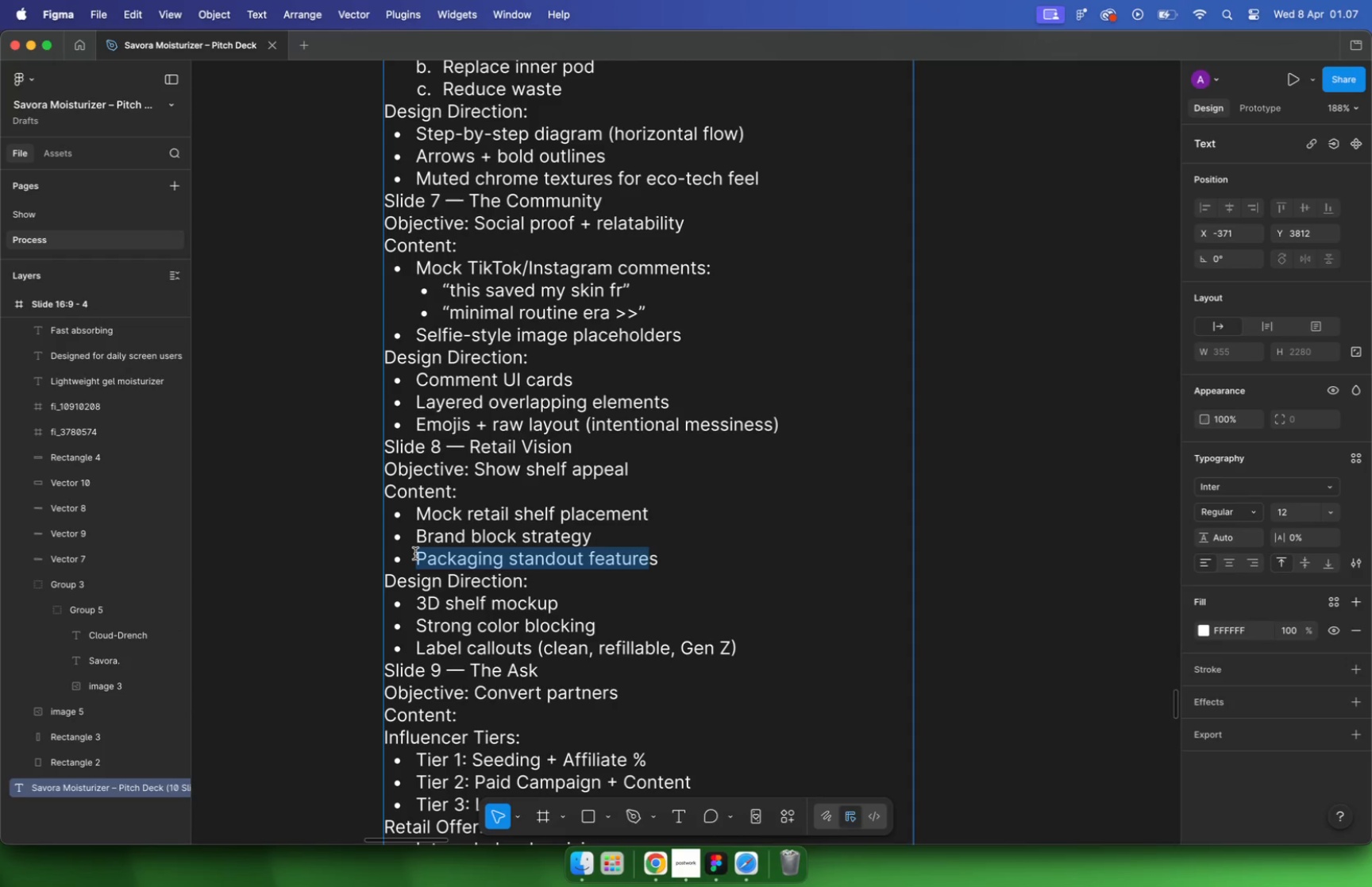 
left_click_drag(start_coordinate=[653, 558], to_coordinate=[415, 553])
 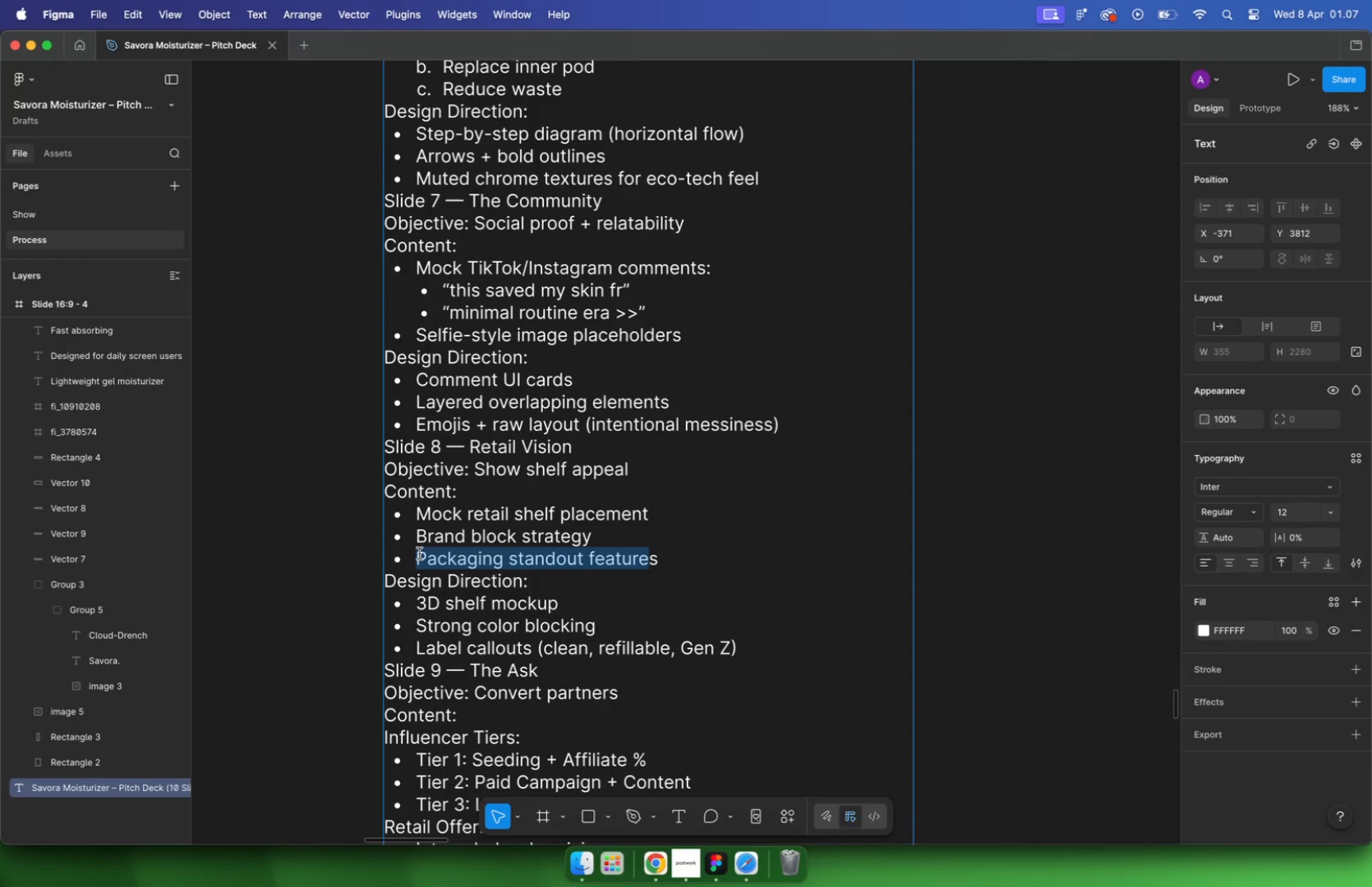 
left_click([661, 560])
 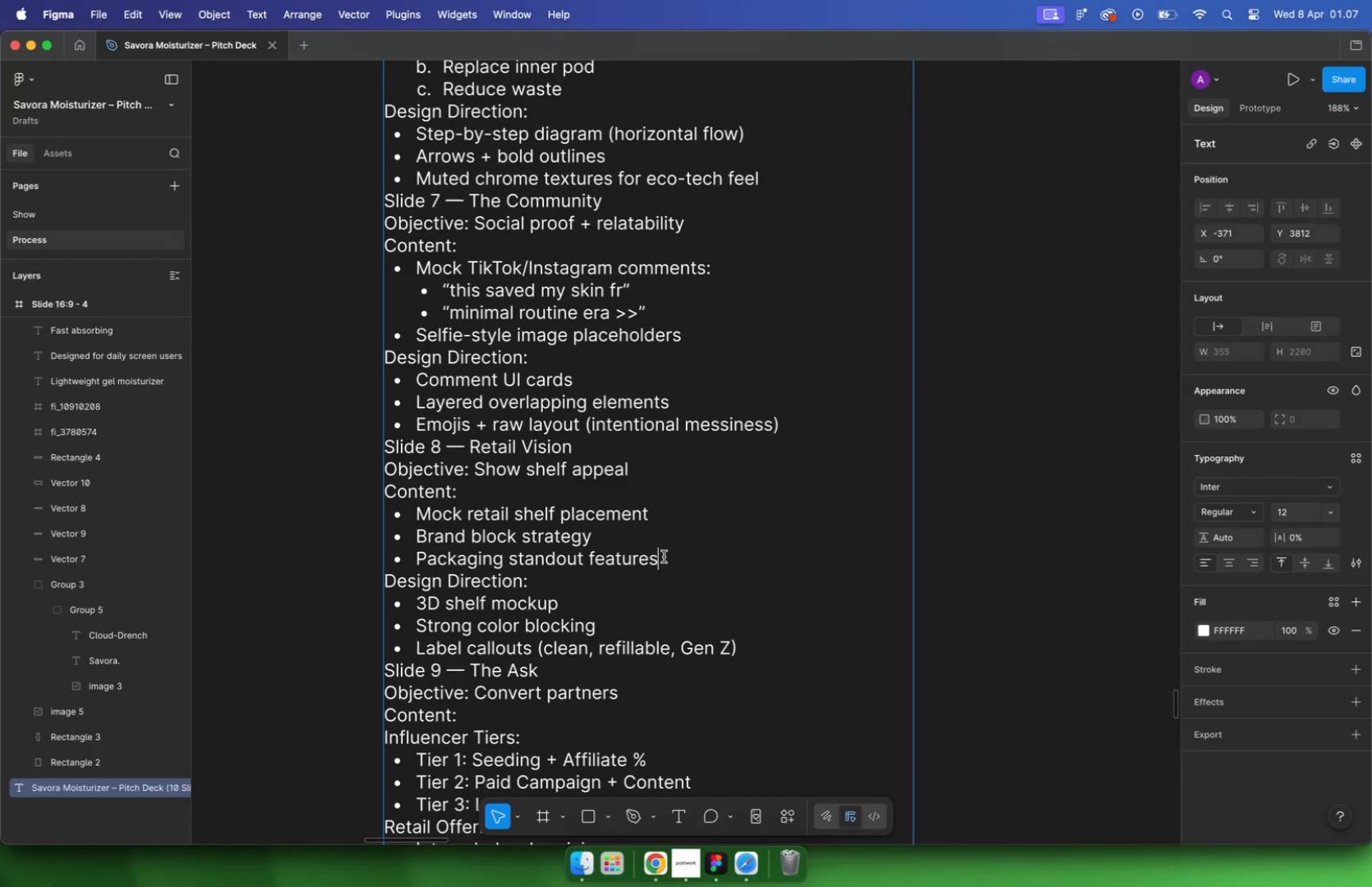 
left_click_drag(start_coordinate=[662, 556], to_coordinate=[417, 555])
 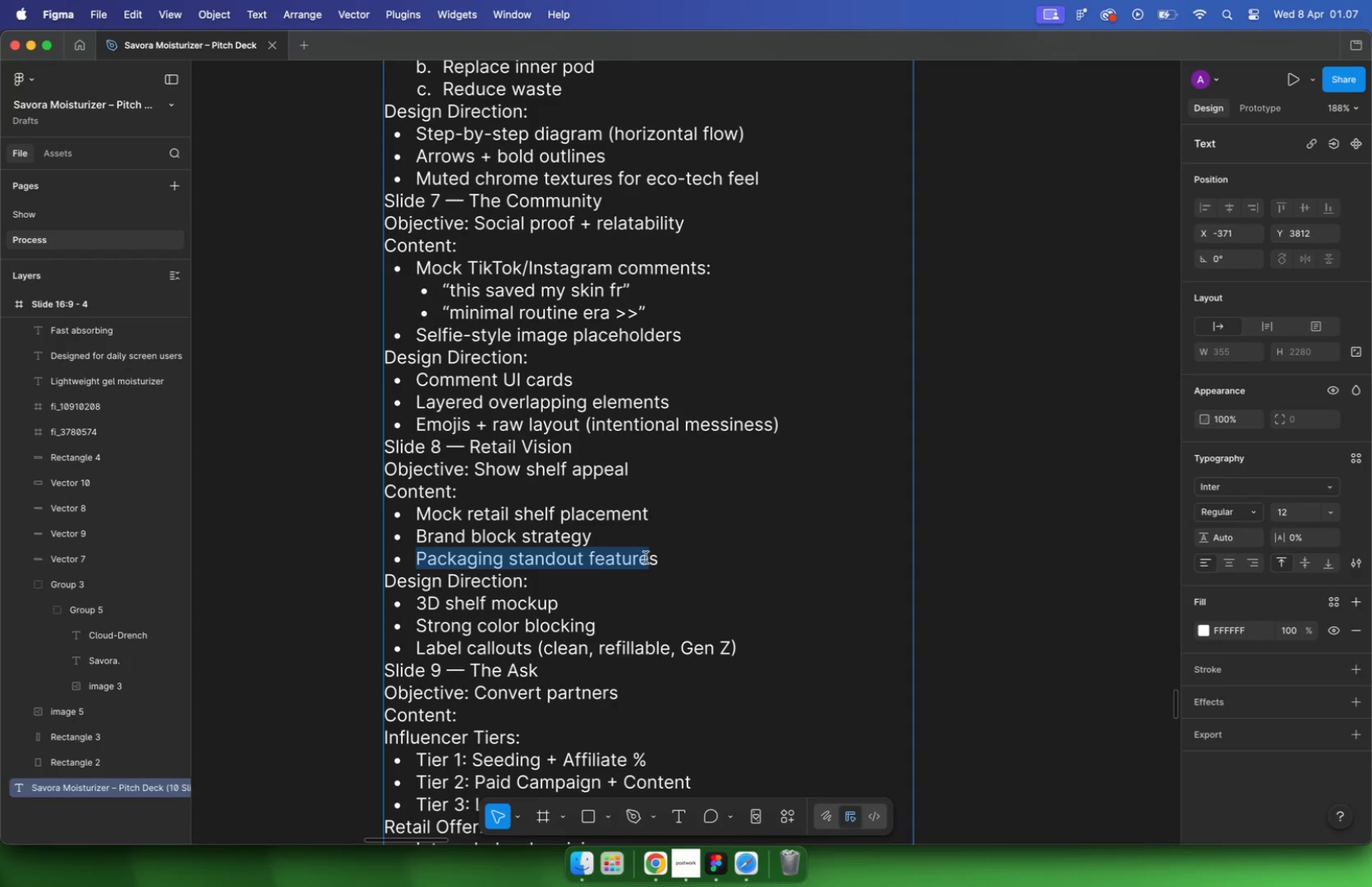 
key(Meta+C)
 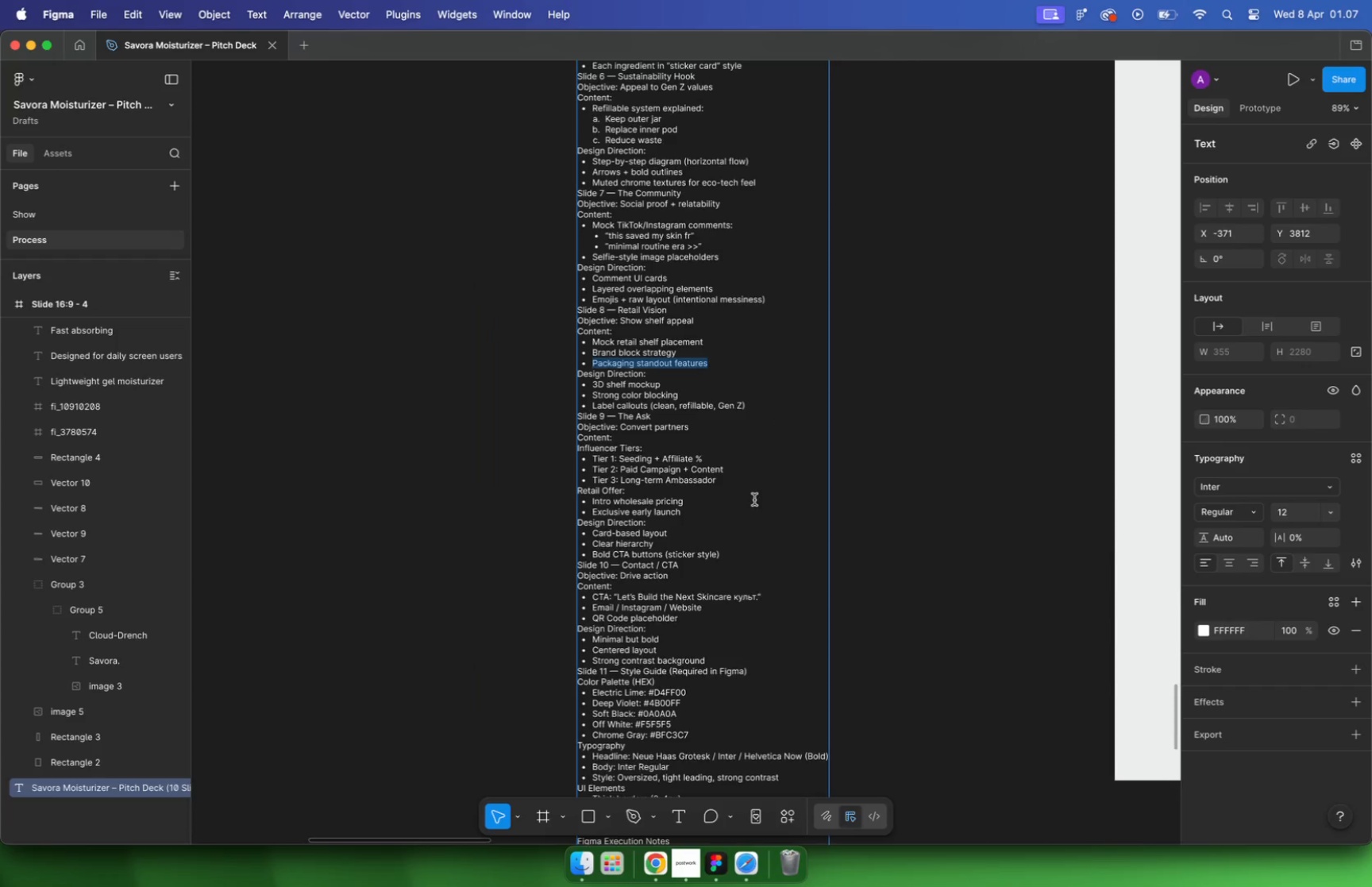 
hold_key(key=CommandLeft, duration=2.6)
scroll: coordinate [755, 499], scroll_direction: down, amount: 51.0
 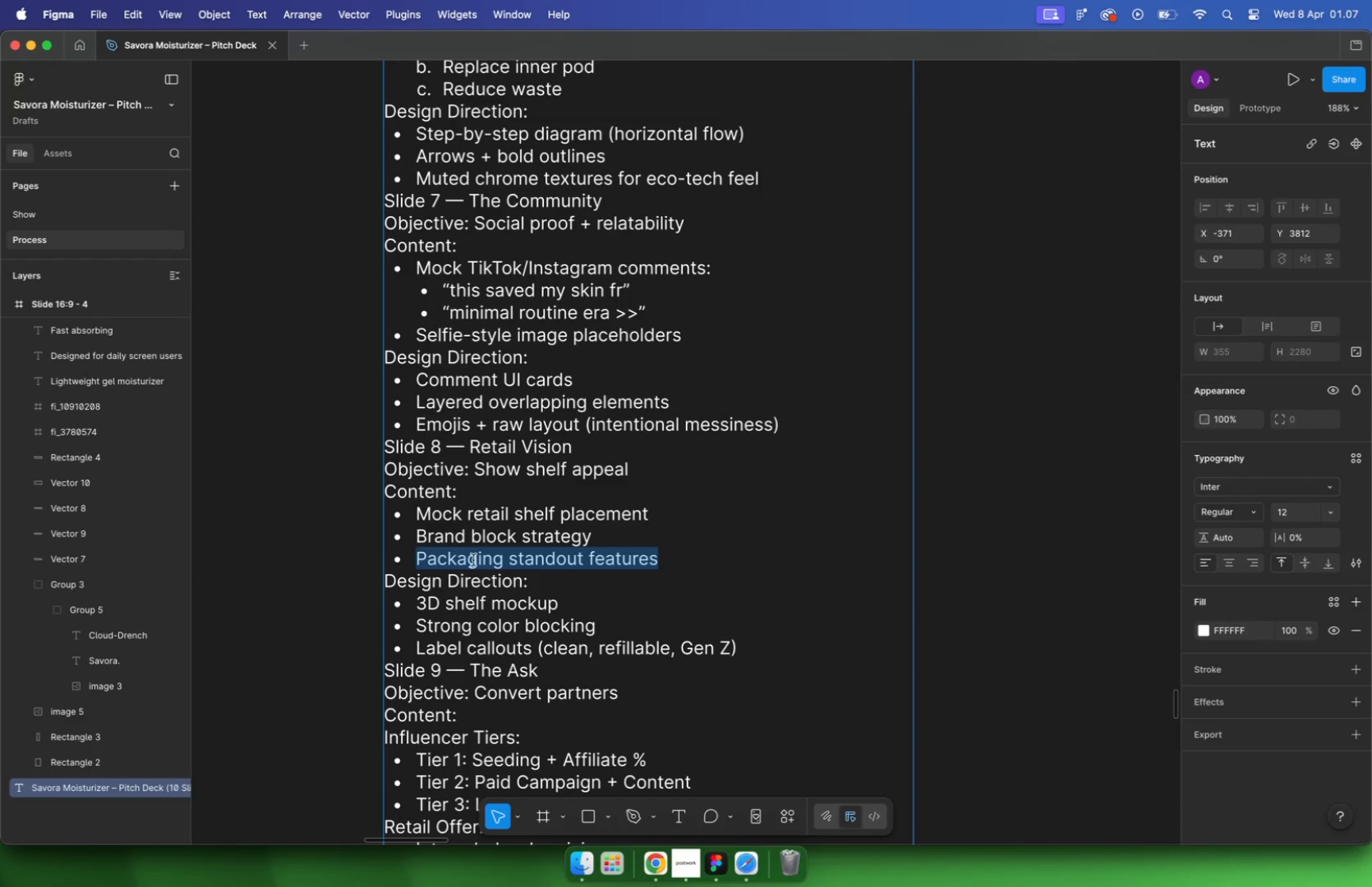 
scroll: coordinate [742, 545], scroll_direction: up, amount: 16.0
 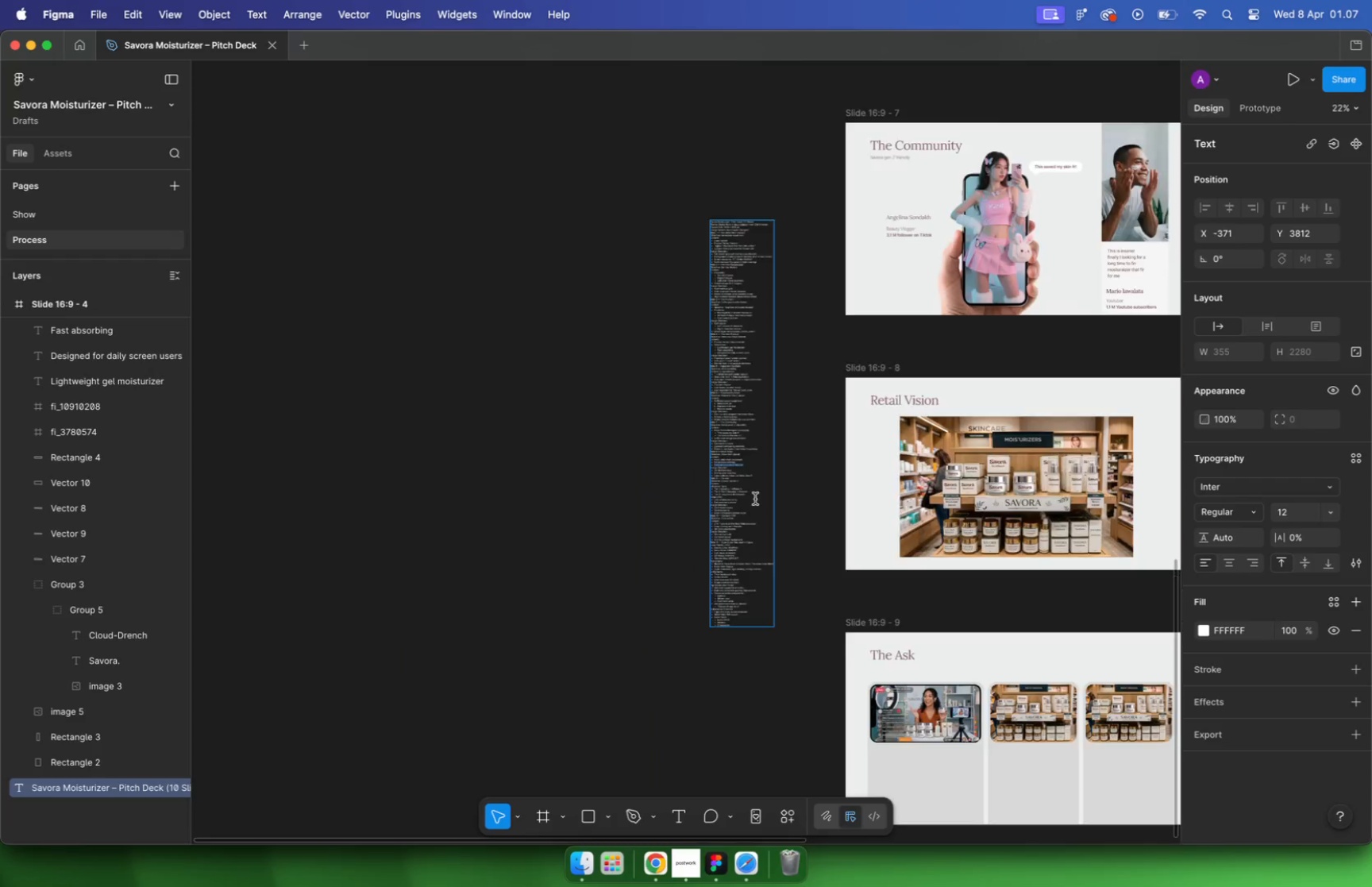 
hold_key(key=CommandLeft, duration=1.63)
scroll: coordinate [793, 536], scroll_direction: up, amount: 10.0
 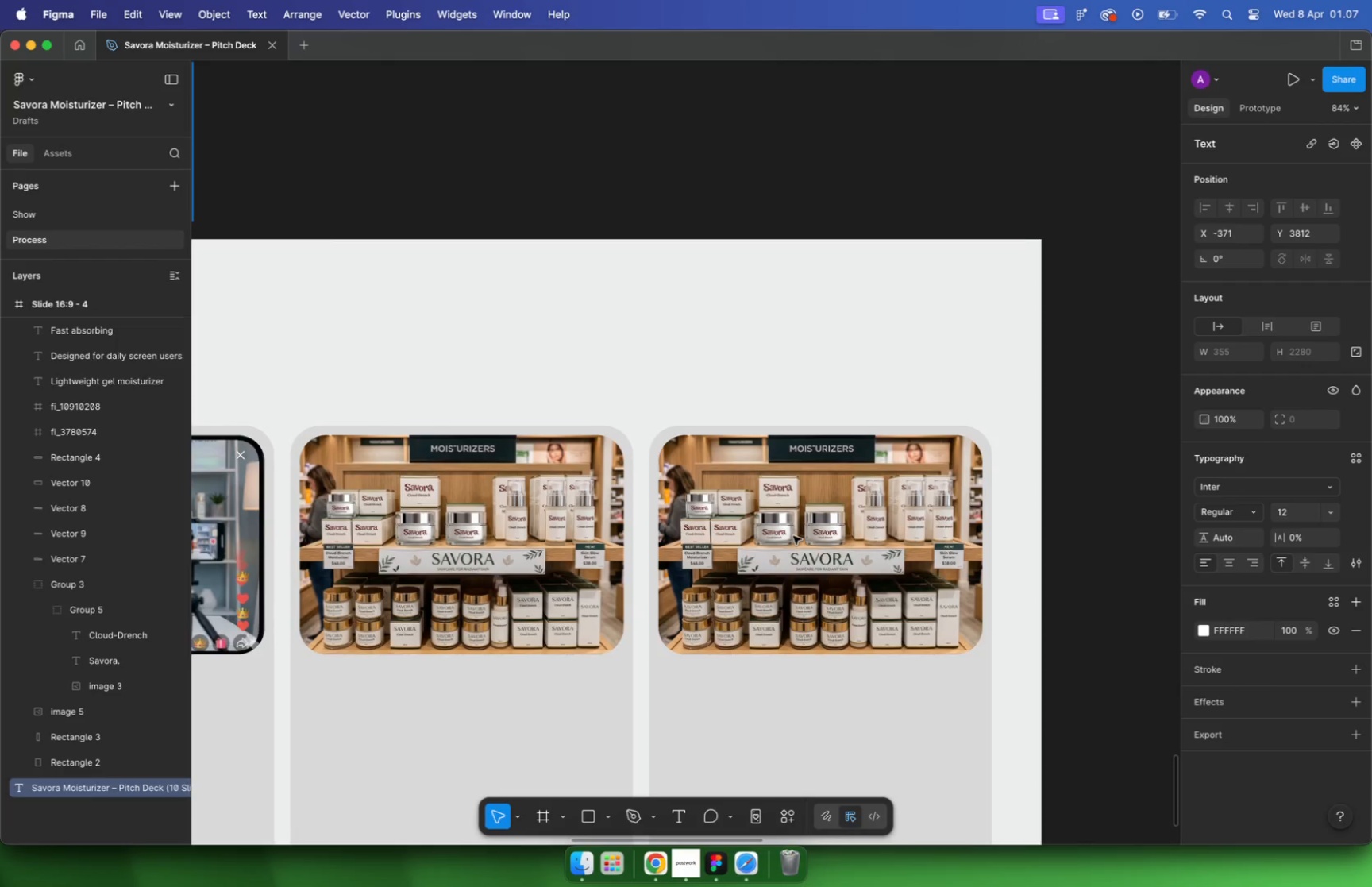 
hold_key(key=CommandLeft, duration=0.85)
scroll: coordinate [796, 516], scroll_direction: down, amount: 5.0
 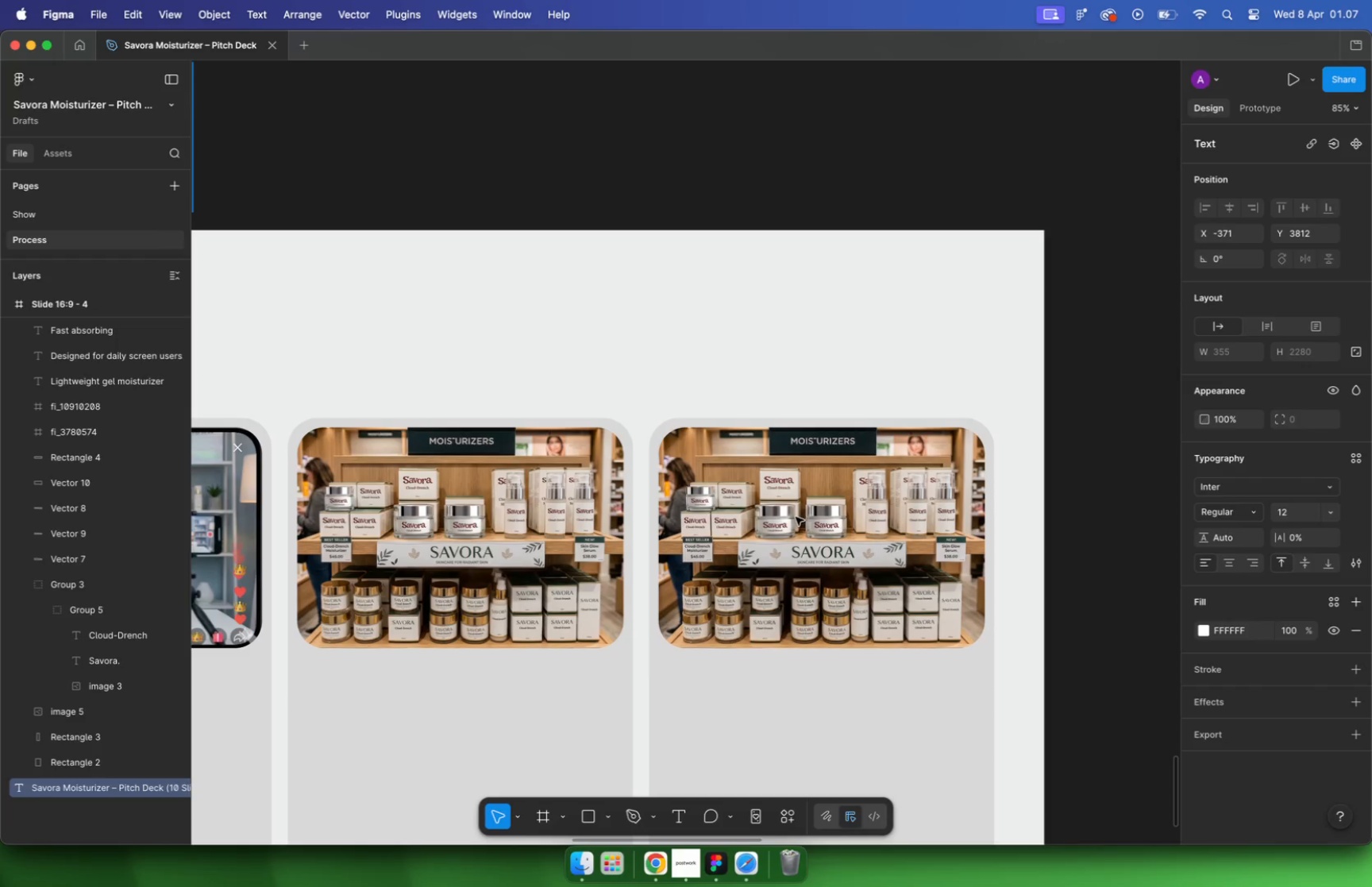 
left_click([651, 856])
 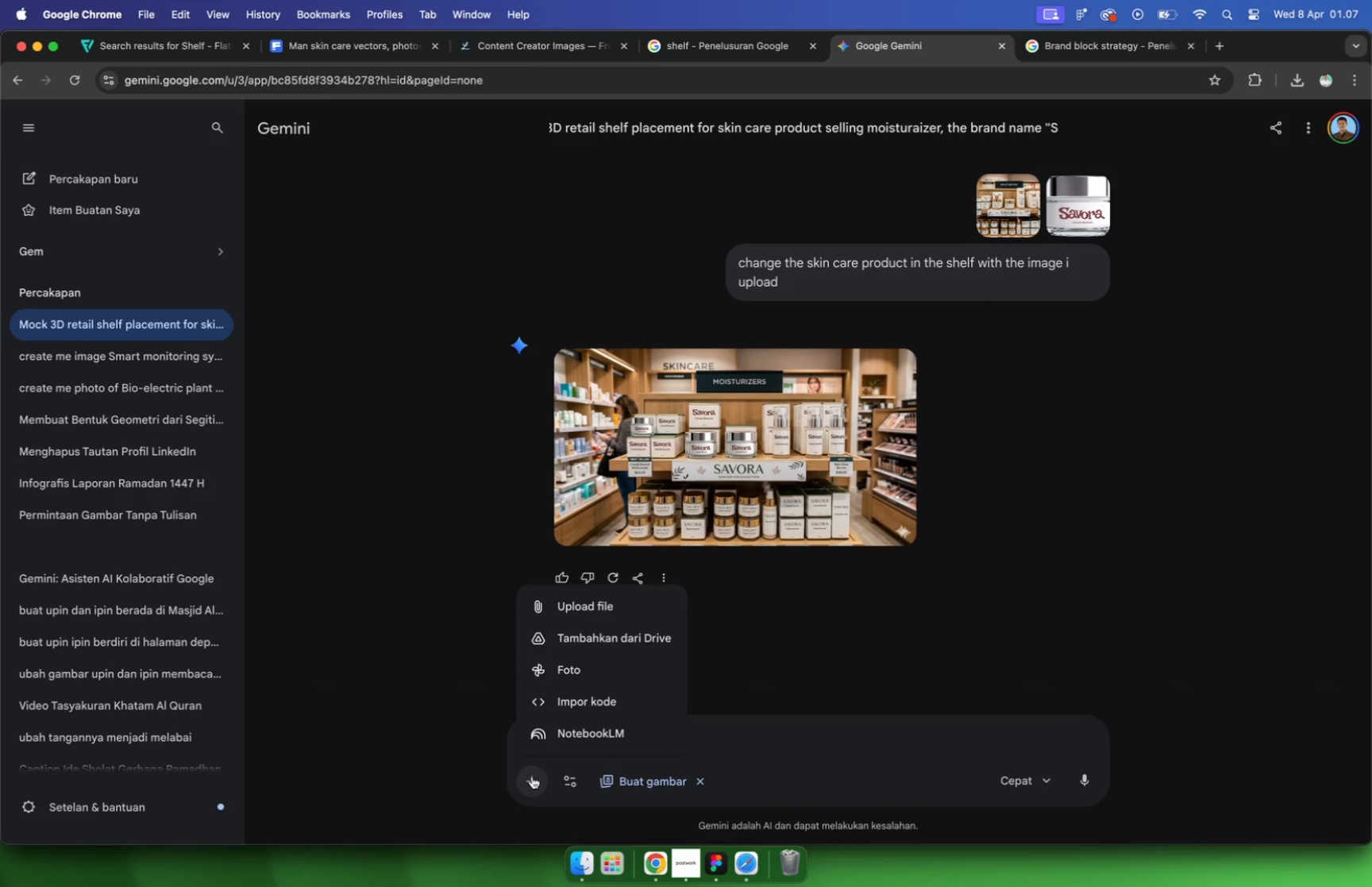 
wait(9.58)
 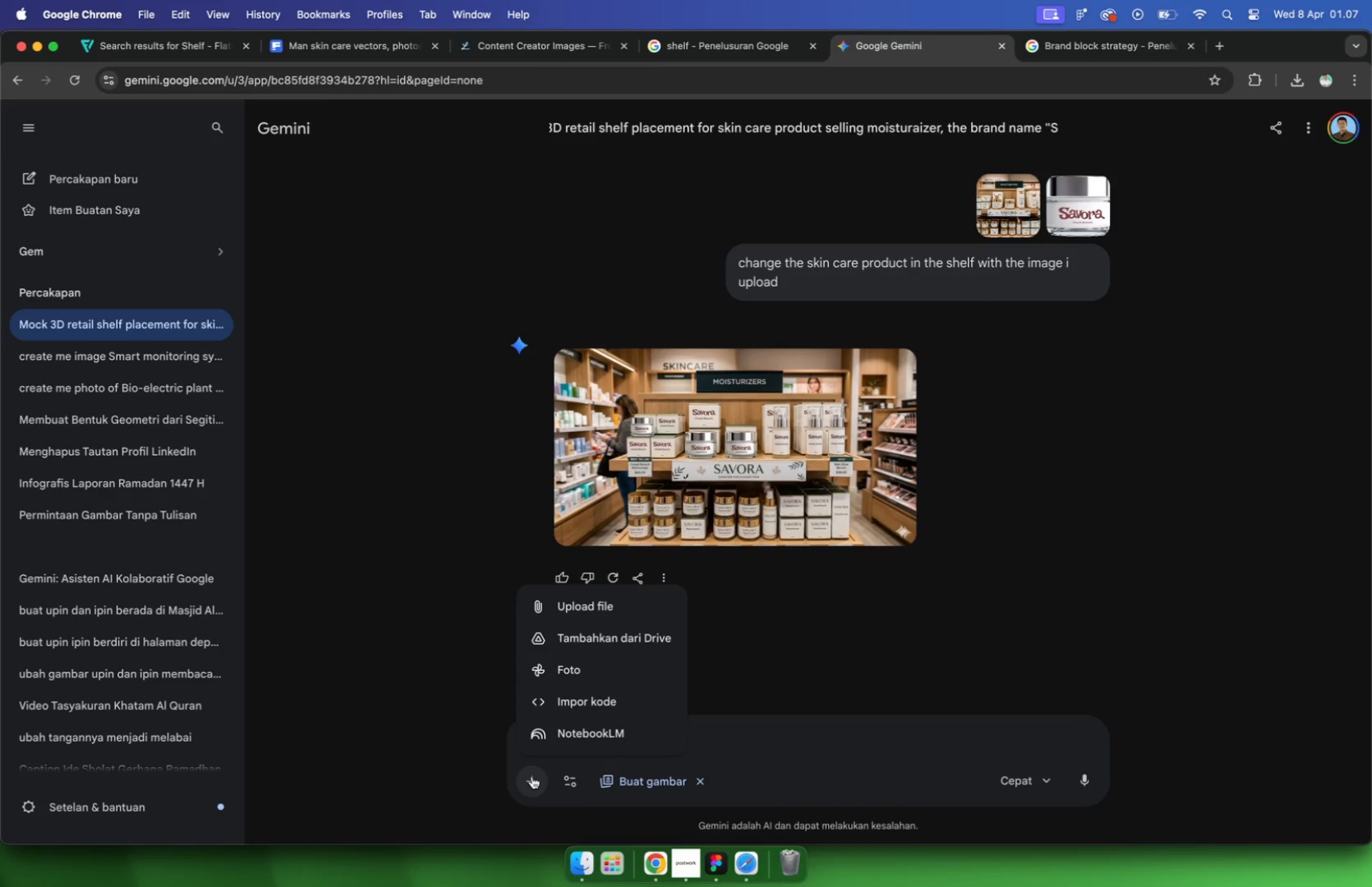 
left_click([613, 607])
 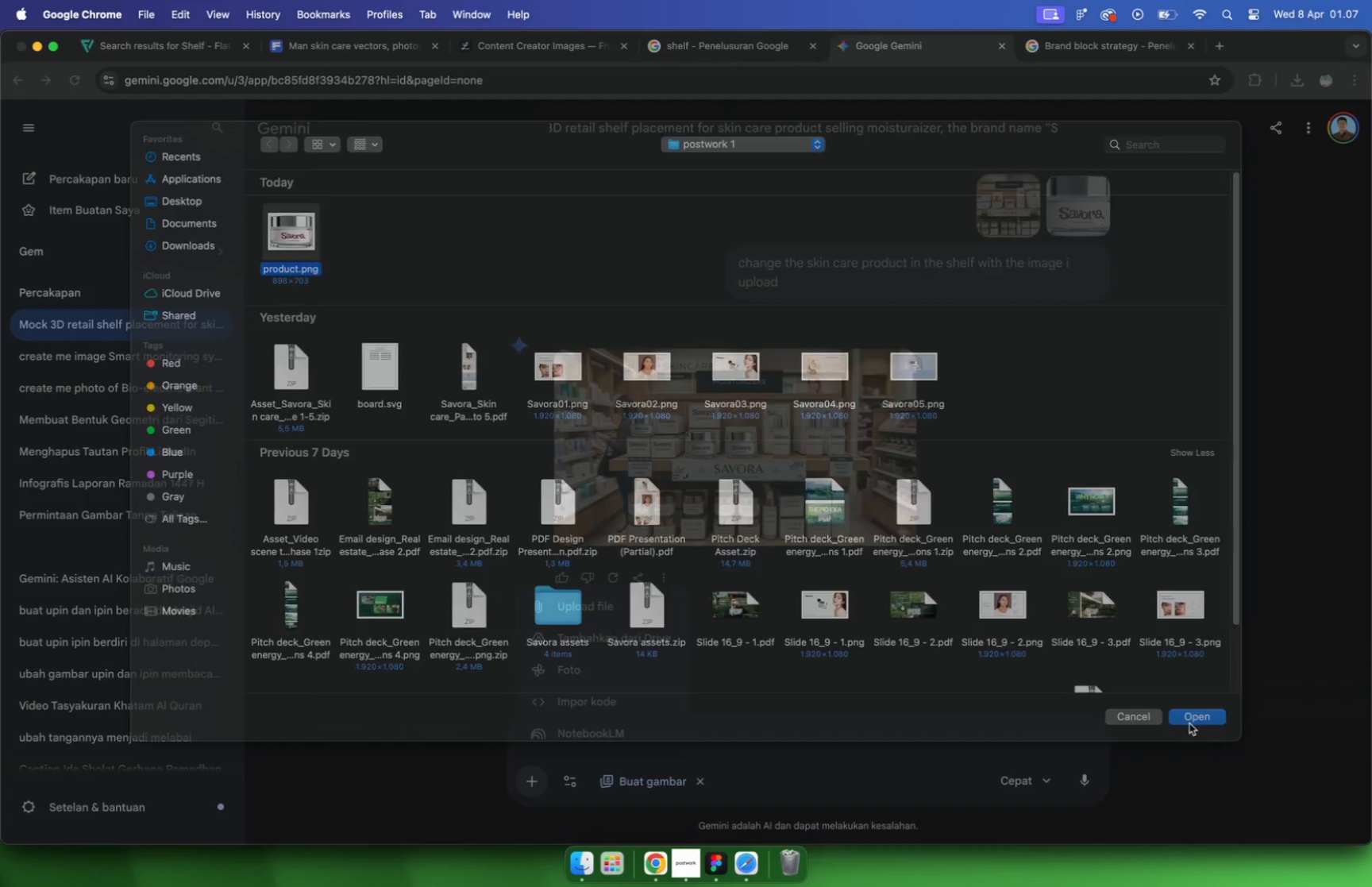 
left_click([603, 734])
 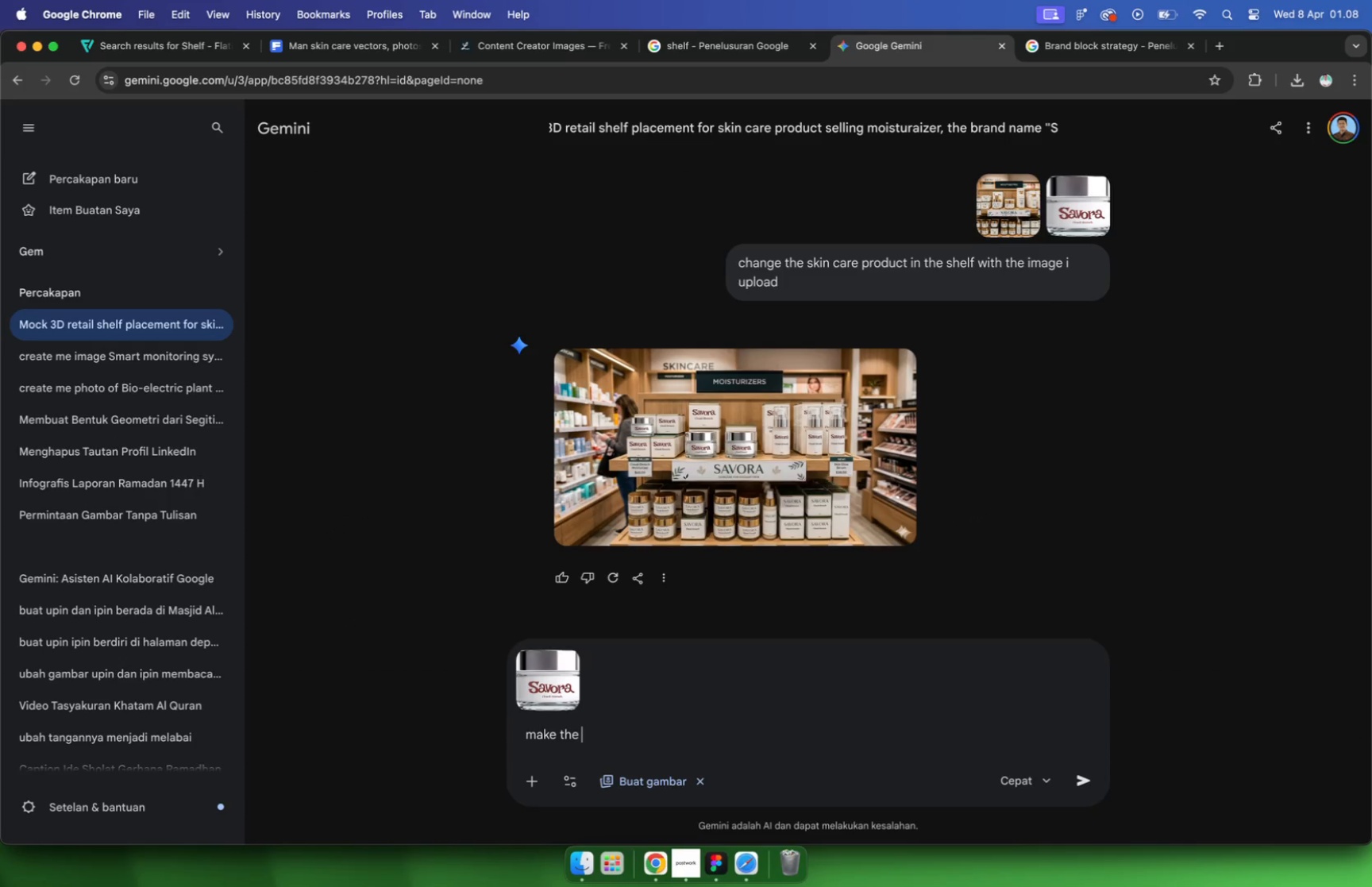 
type(make the )
 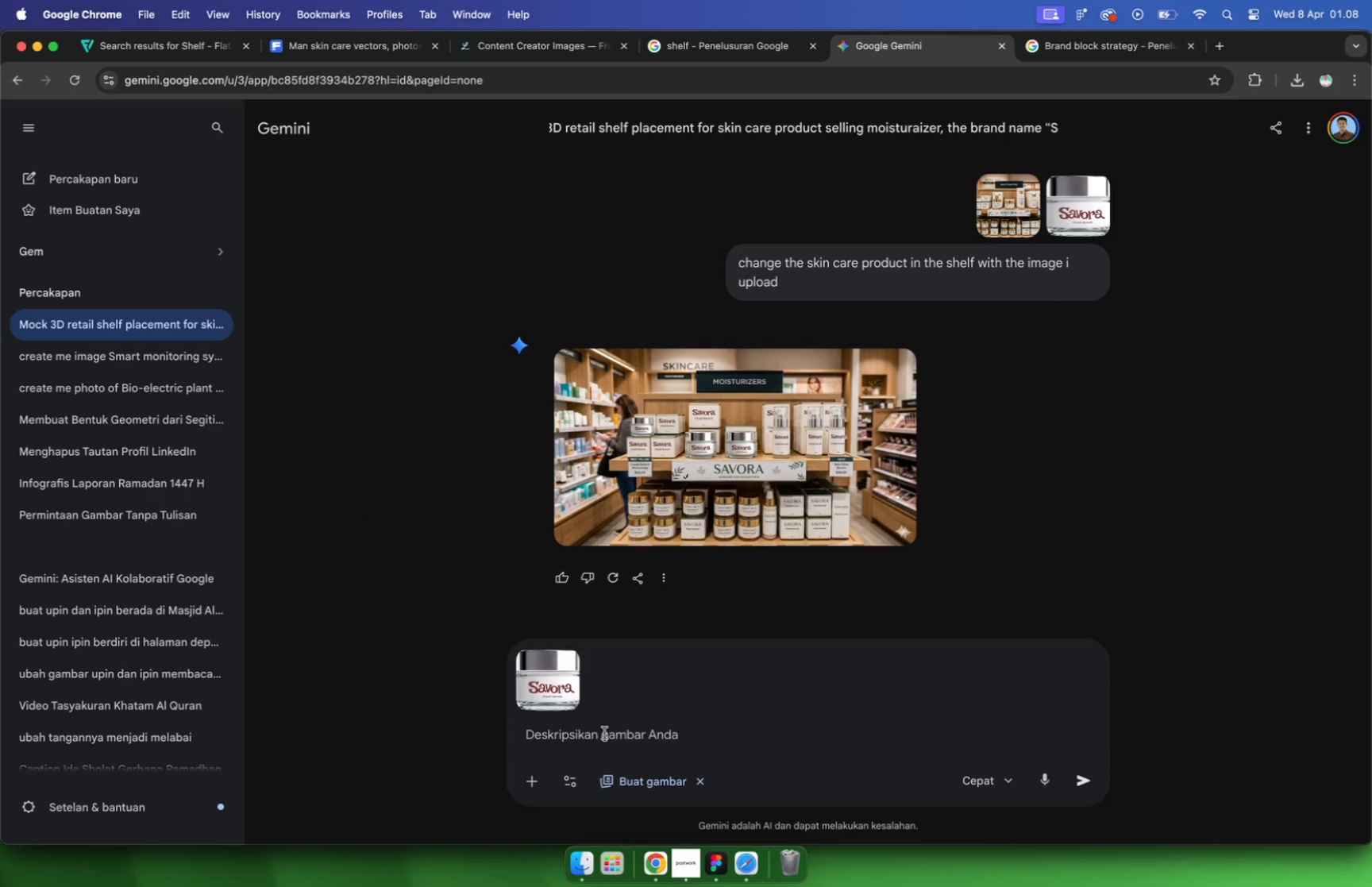 
wait(5.41)
 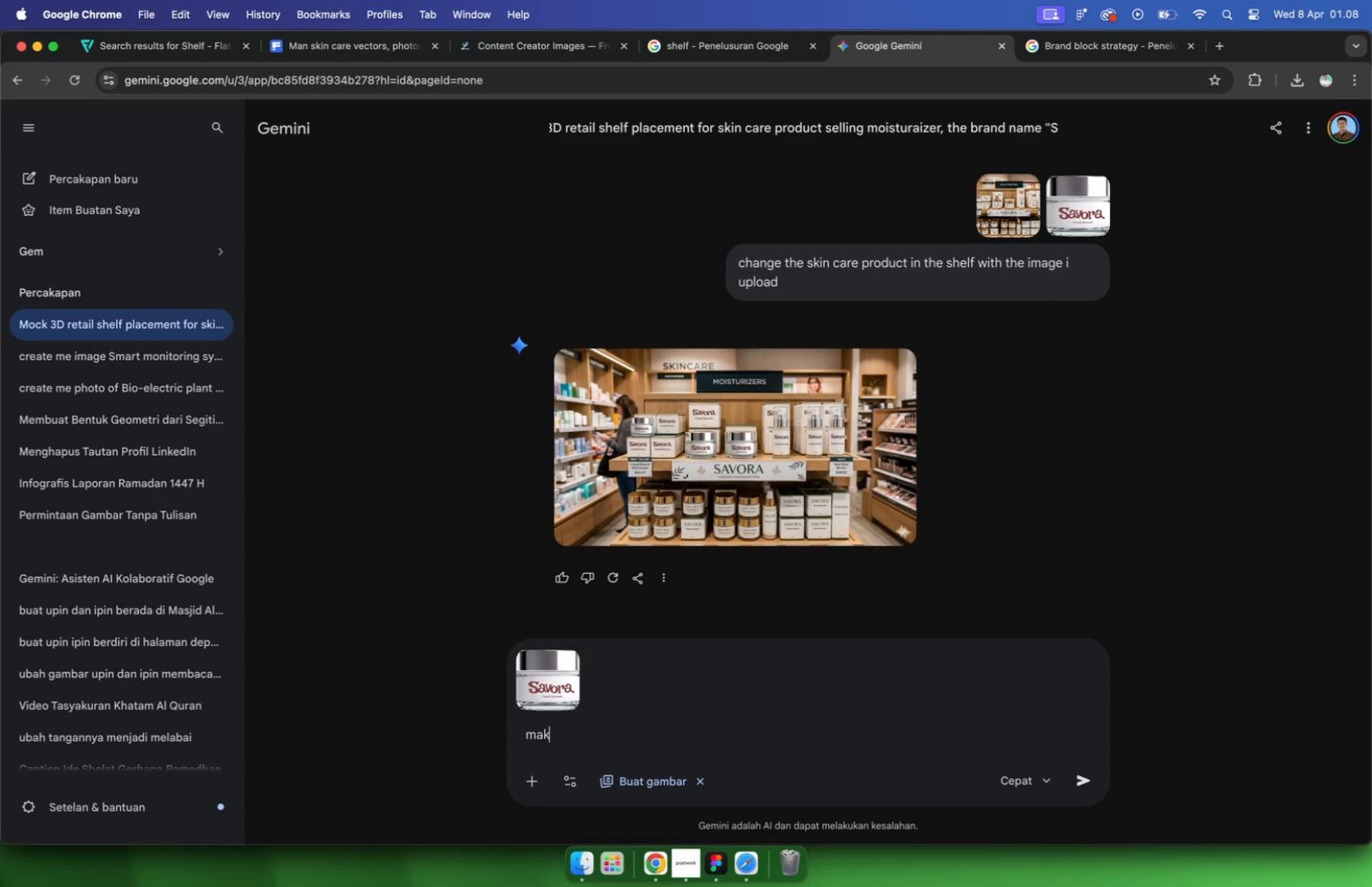 
type(packaging with some variants)
 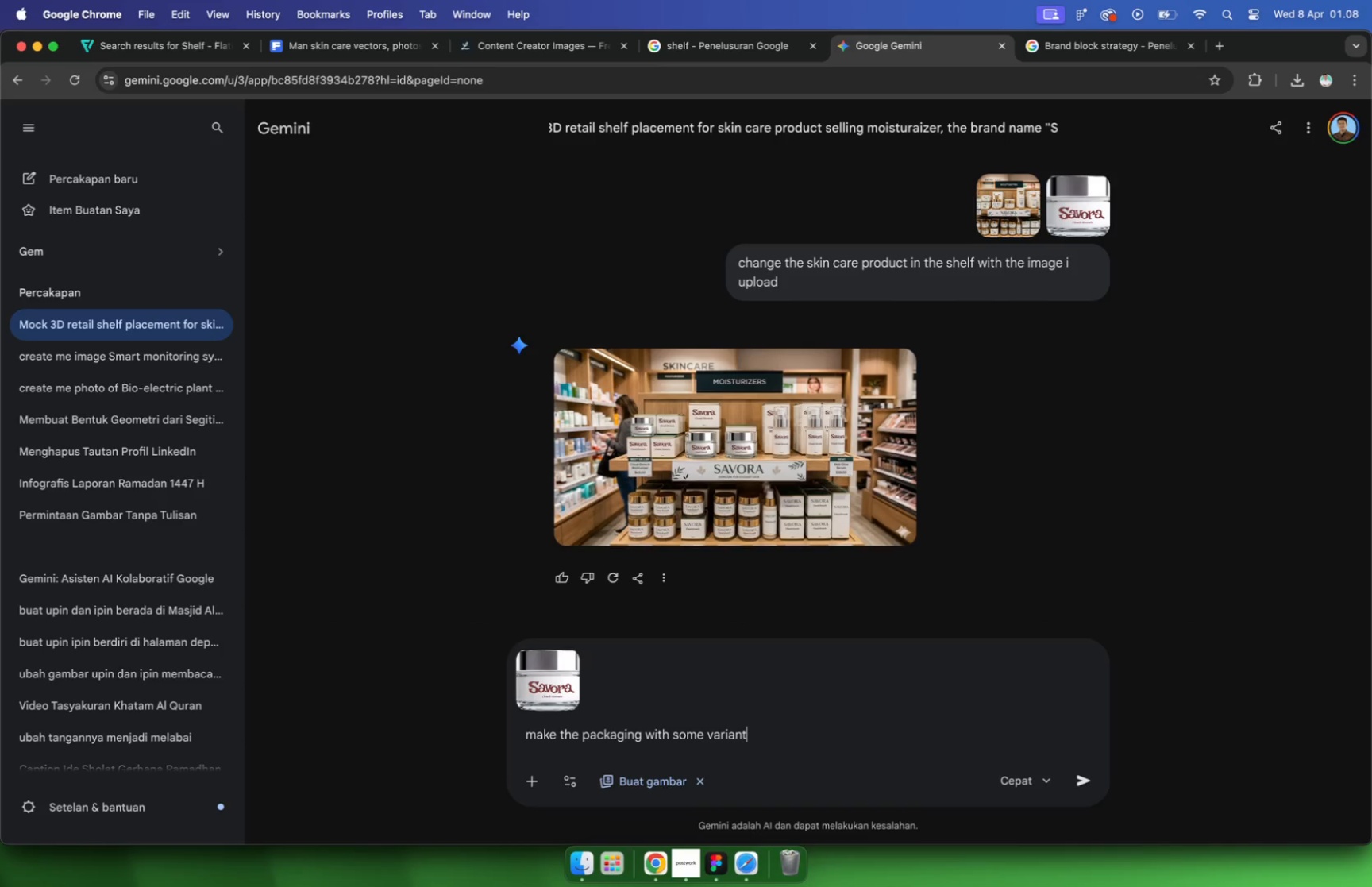 
key(Enter)
 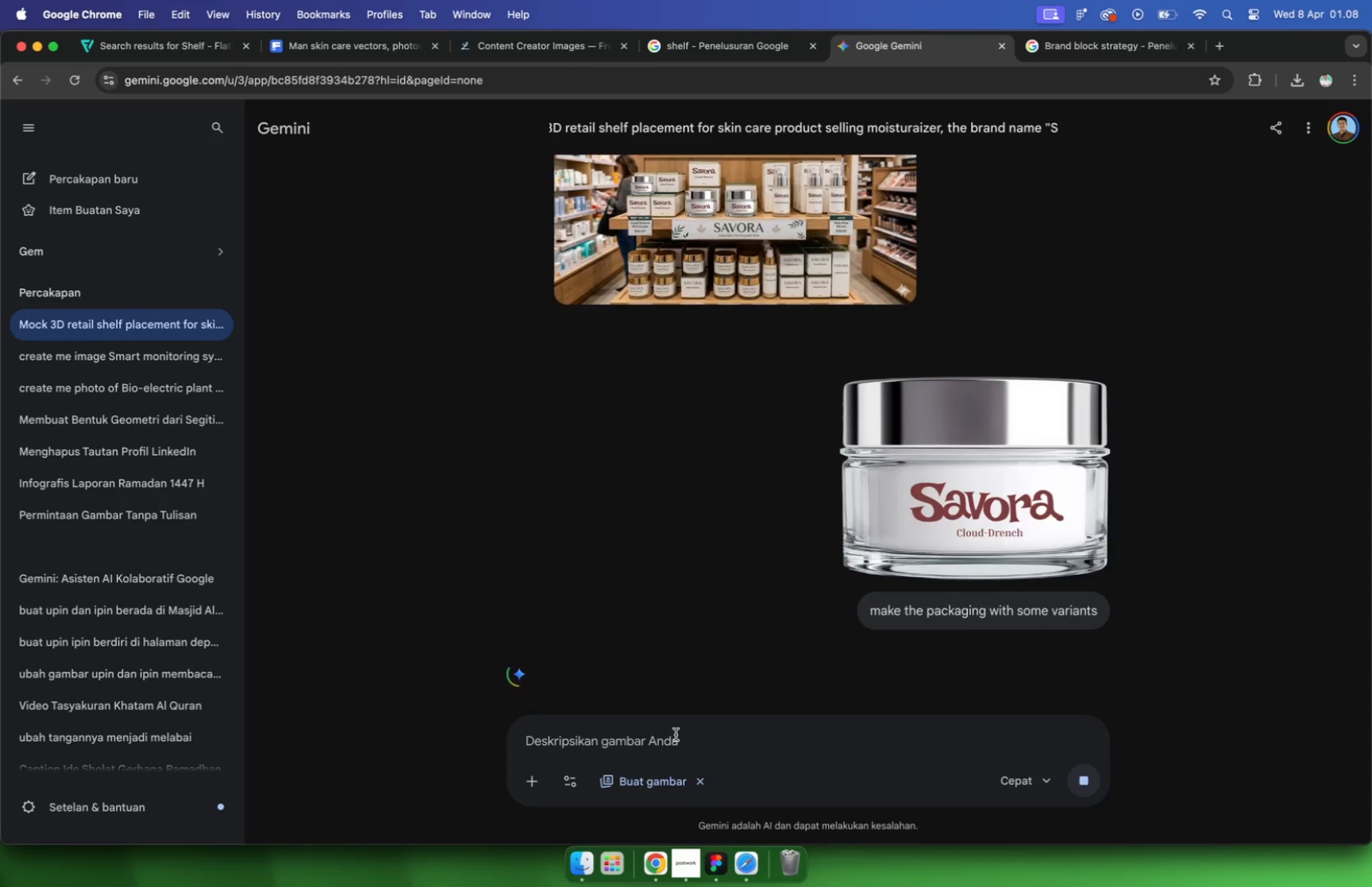 
mouse_move([694, 868])
 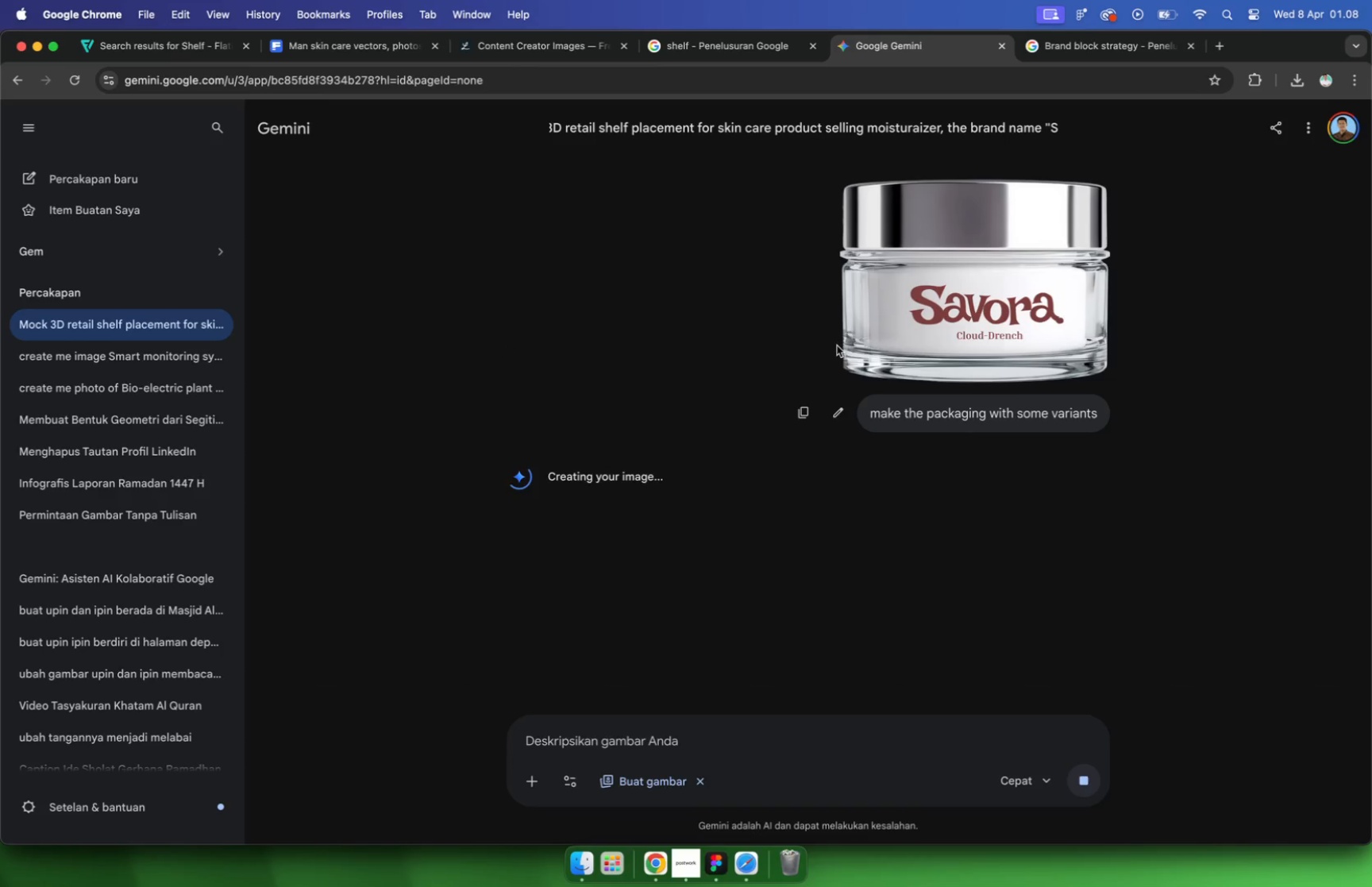 
wait(16.81)
 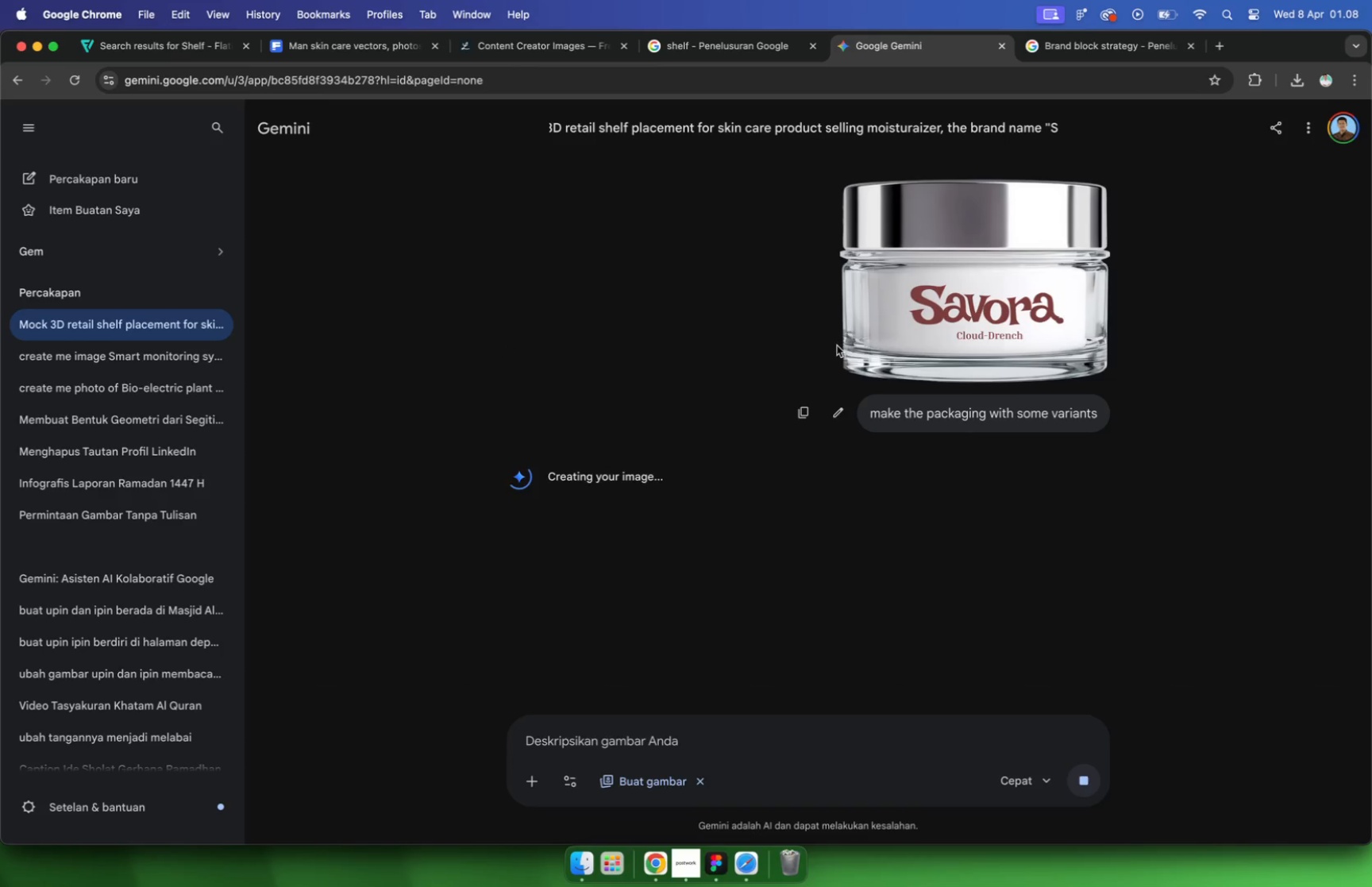 
left_click([652, 862])
 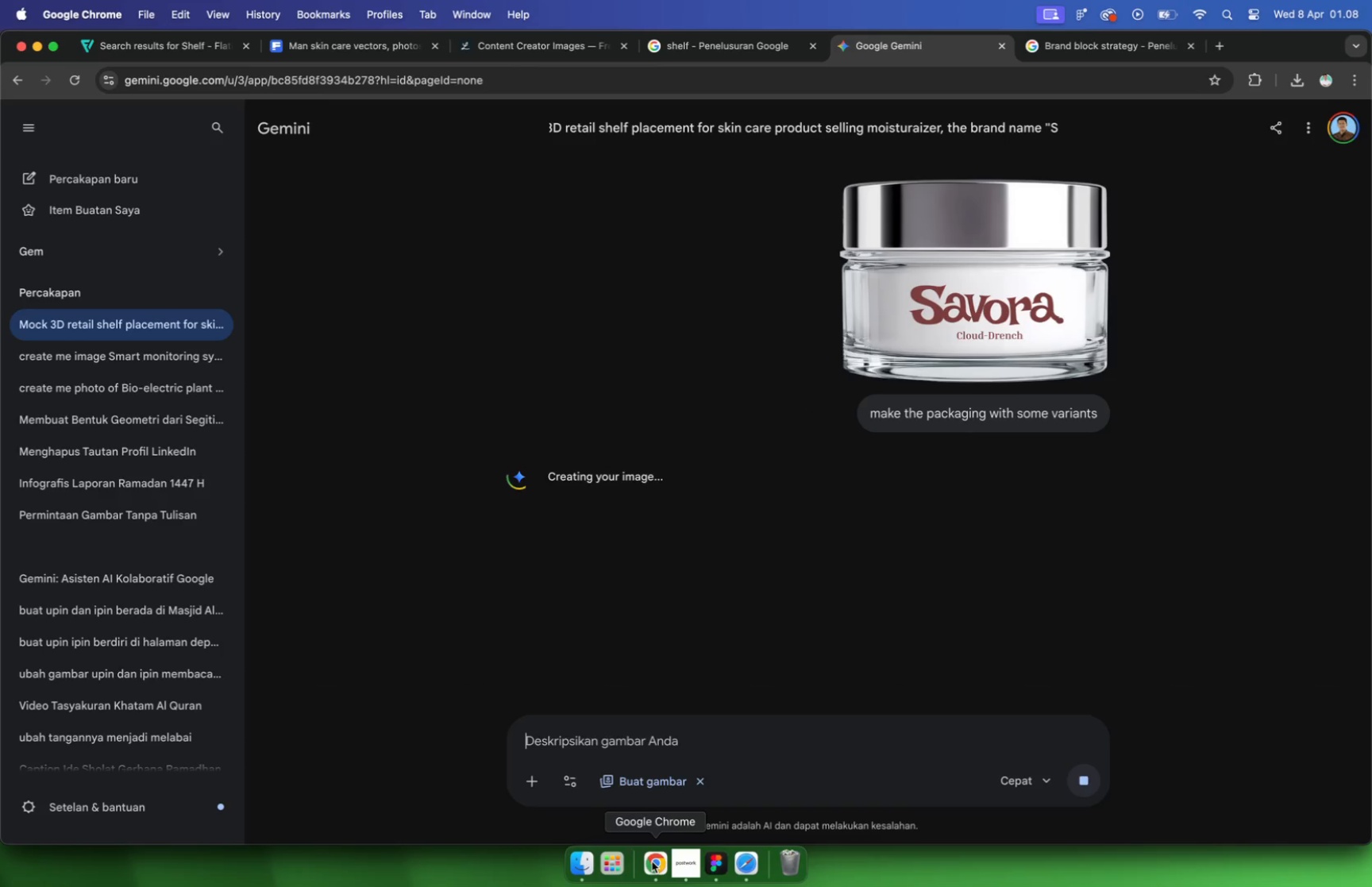 
left_click([719, 864])
 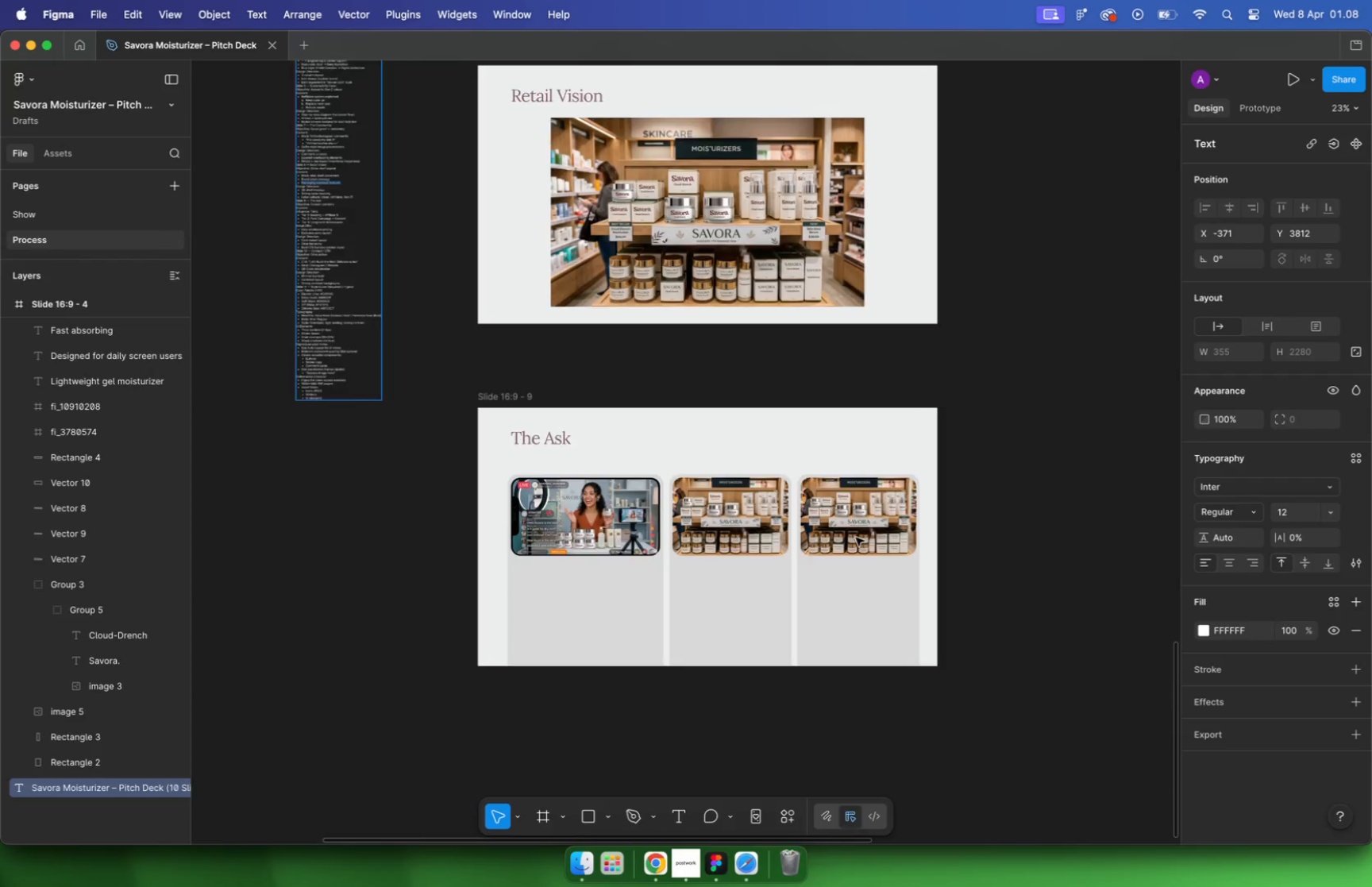 
hold_key(key=CommandLeft, duration=2.16)
scroll: coordinate [856, 538], scroll_direction: down, amount: 11.0
 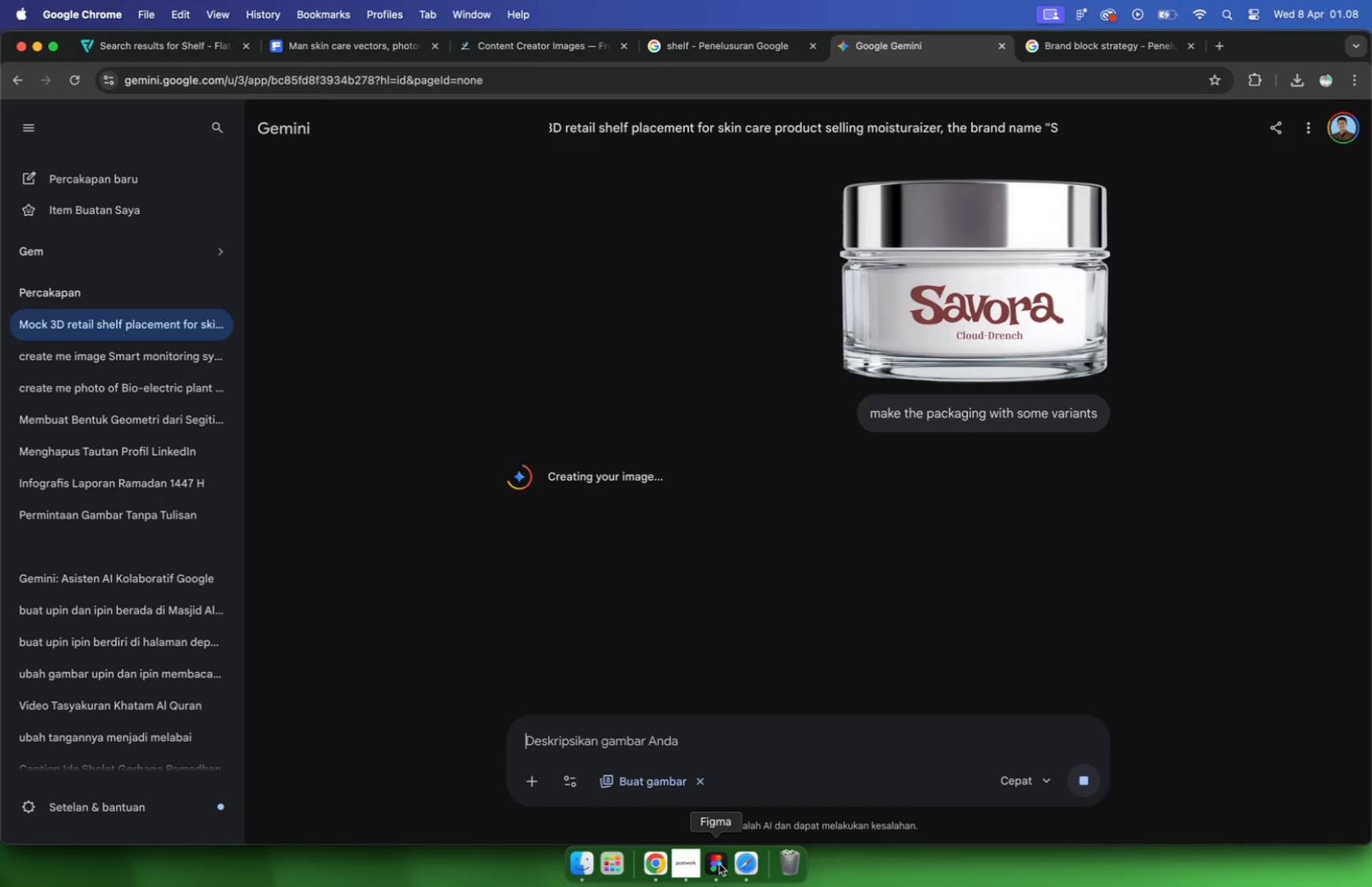 
left_click([1038, 491])
 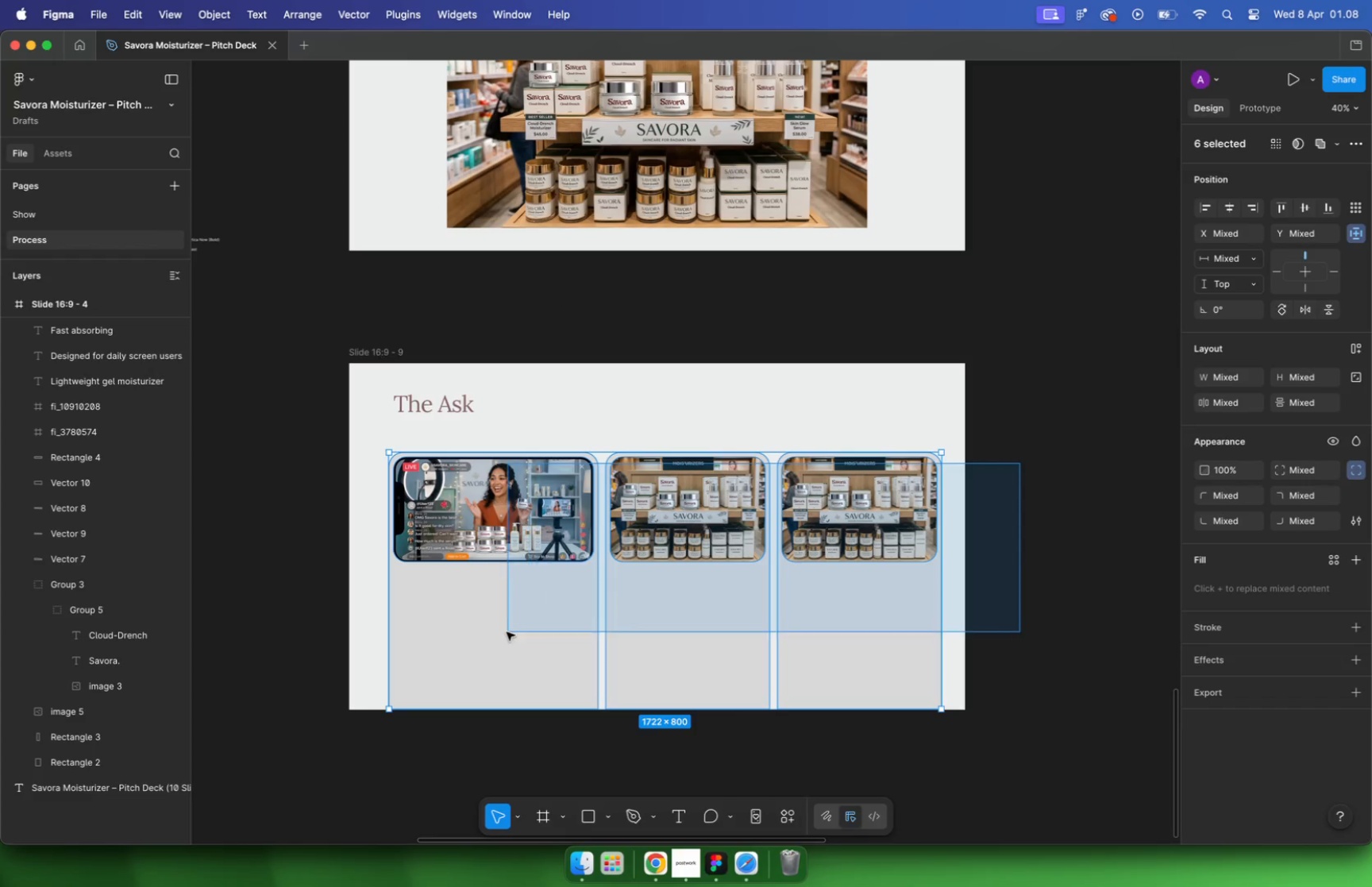 
left_click_drag(start_coordinate=[1020, 462], to_coordinate=[502, 635])
 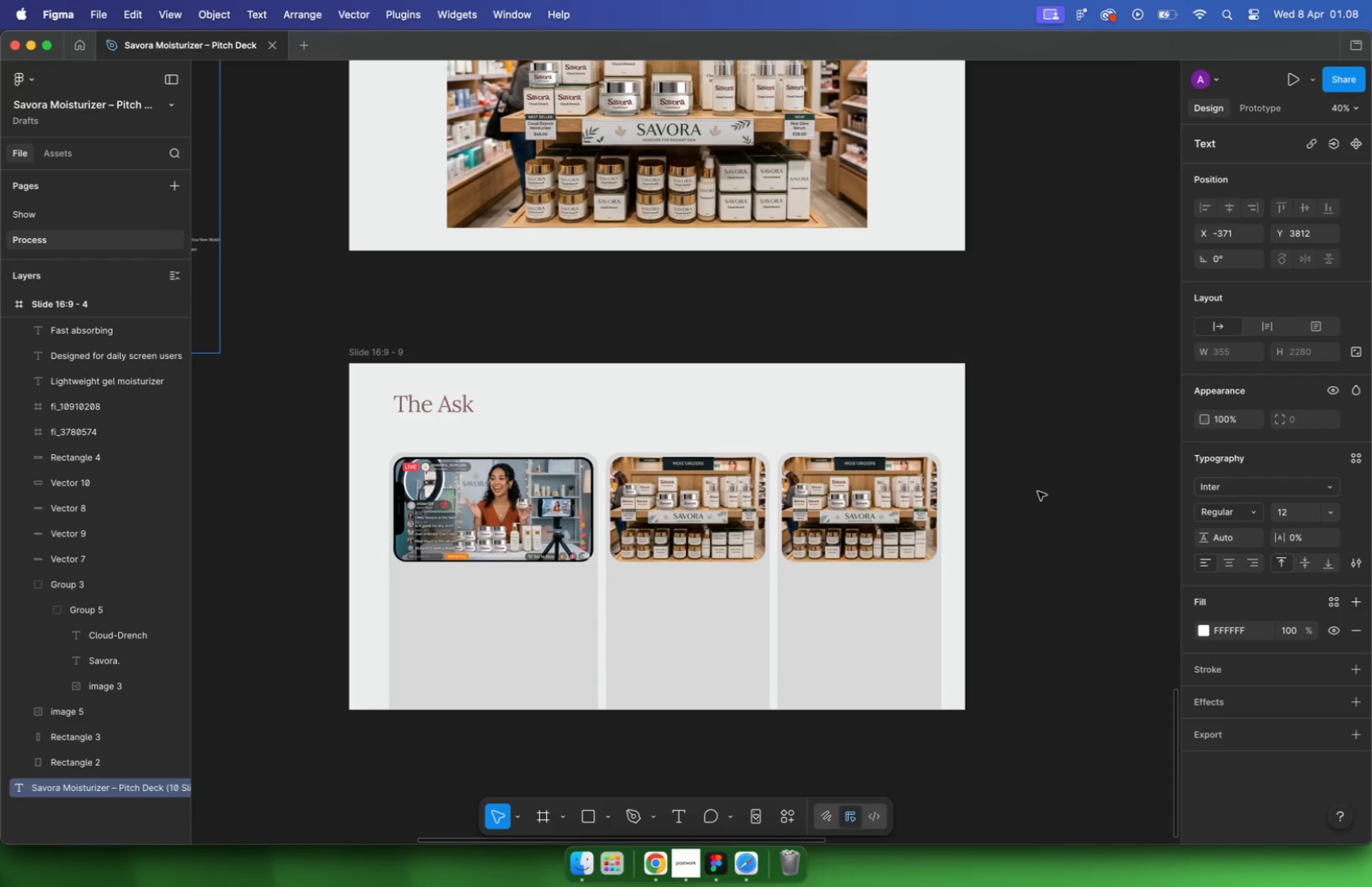 
left_click_drag(start_coordinate=[511, 647], to_coordinate=[509, 626])
 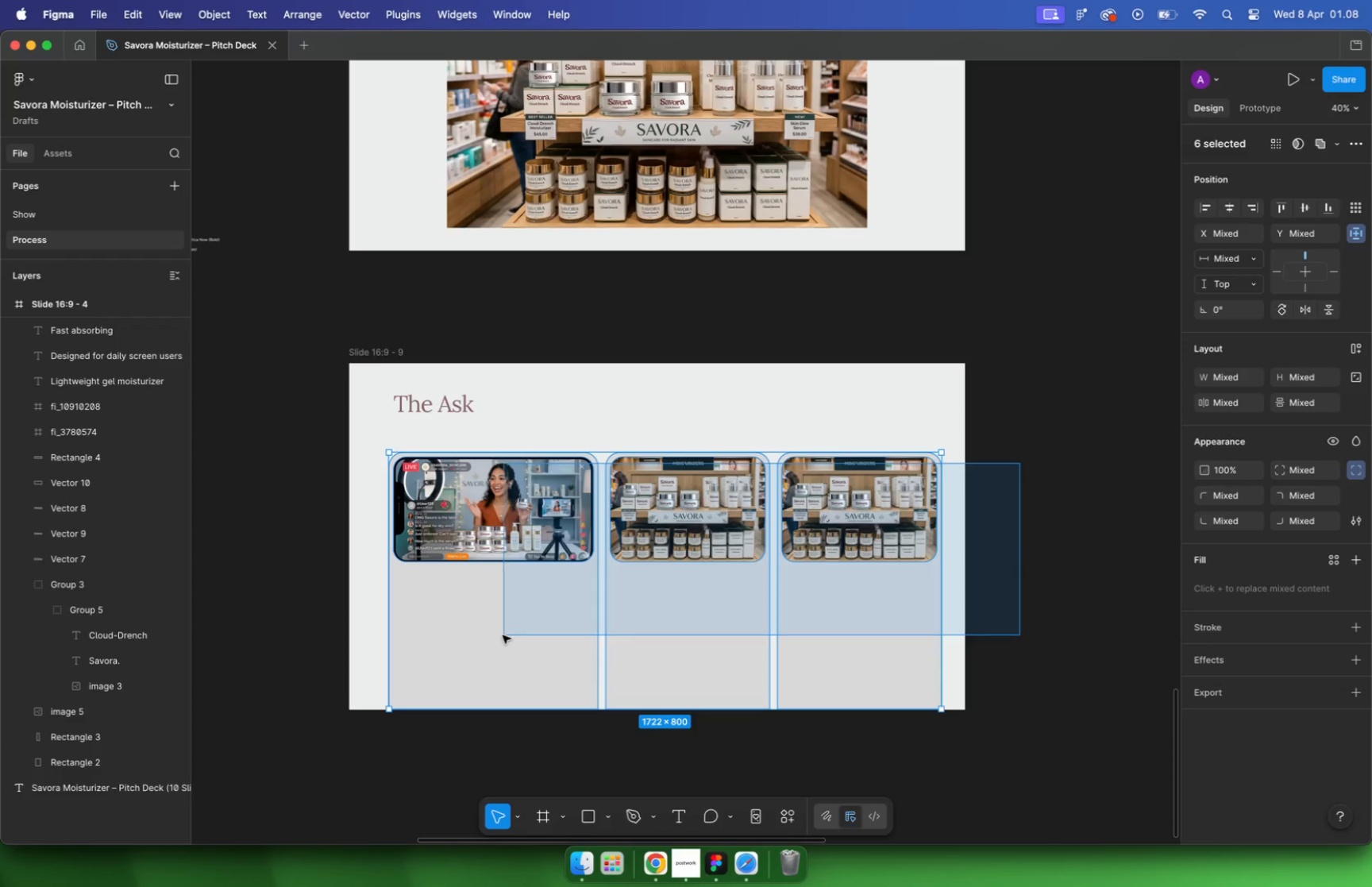 
hold_key(key=ShiftLeft, duration=1.11)
 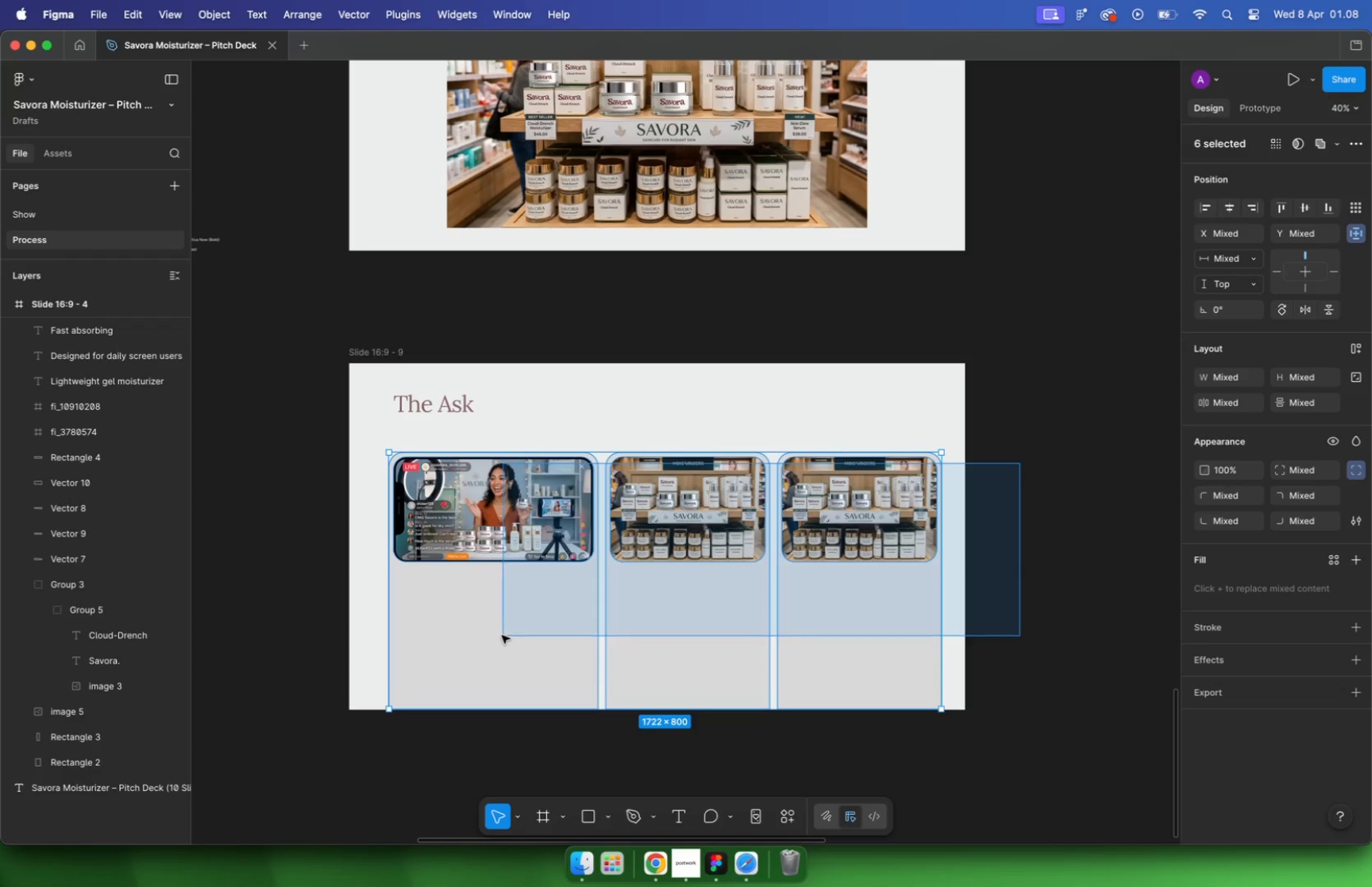 
left_click([1030, 636])
 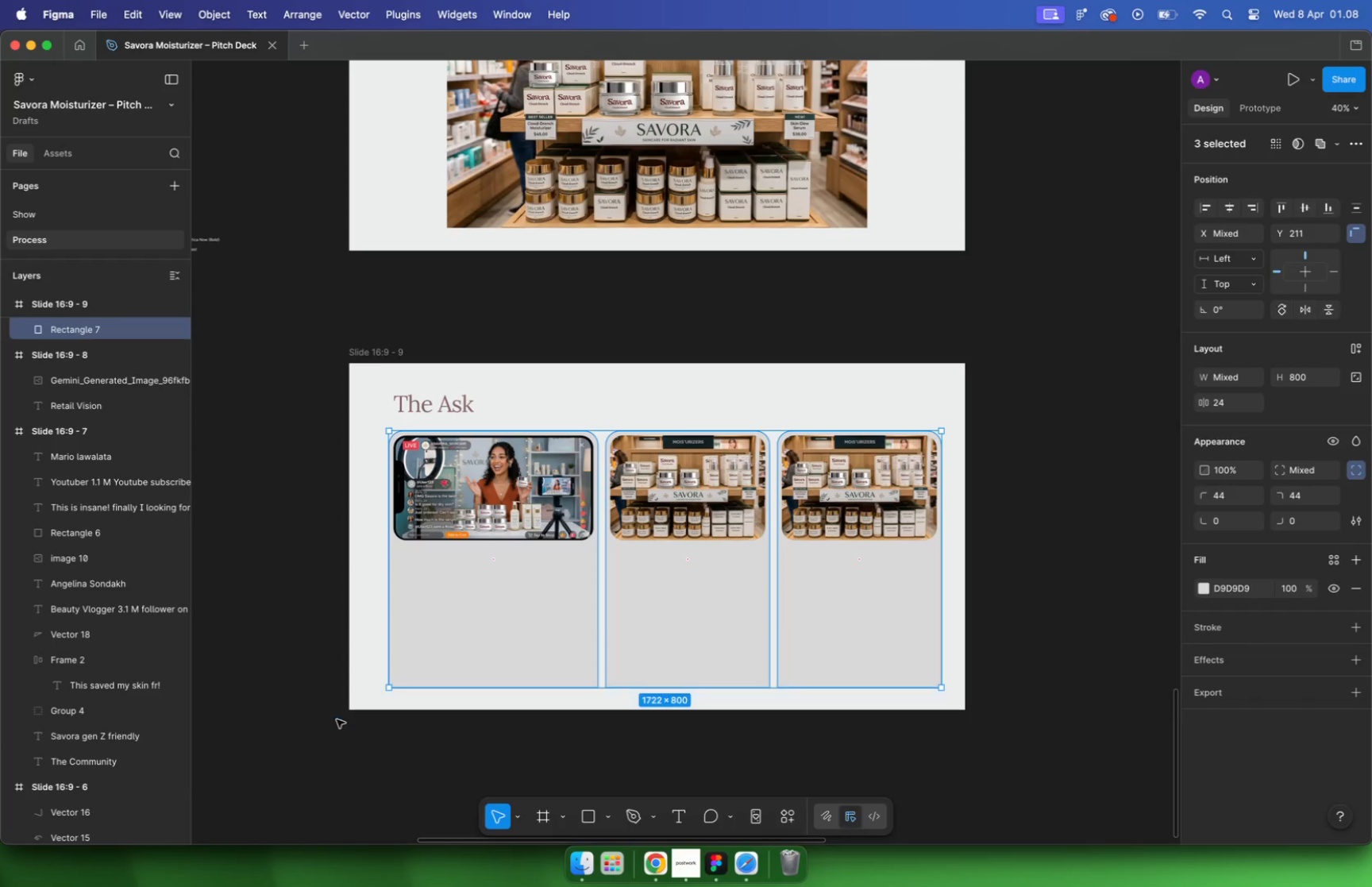 
left_click_drag(start_coordinate=[1025, 633], to_coordinate=[336, 724])
 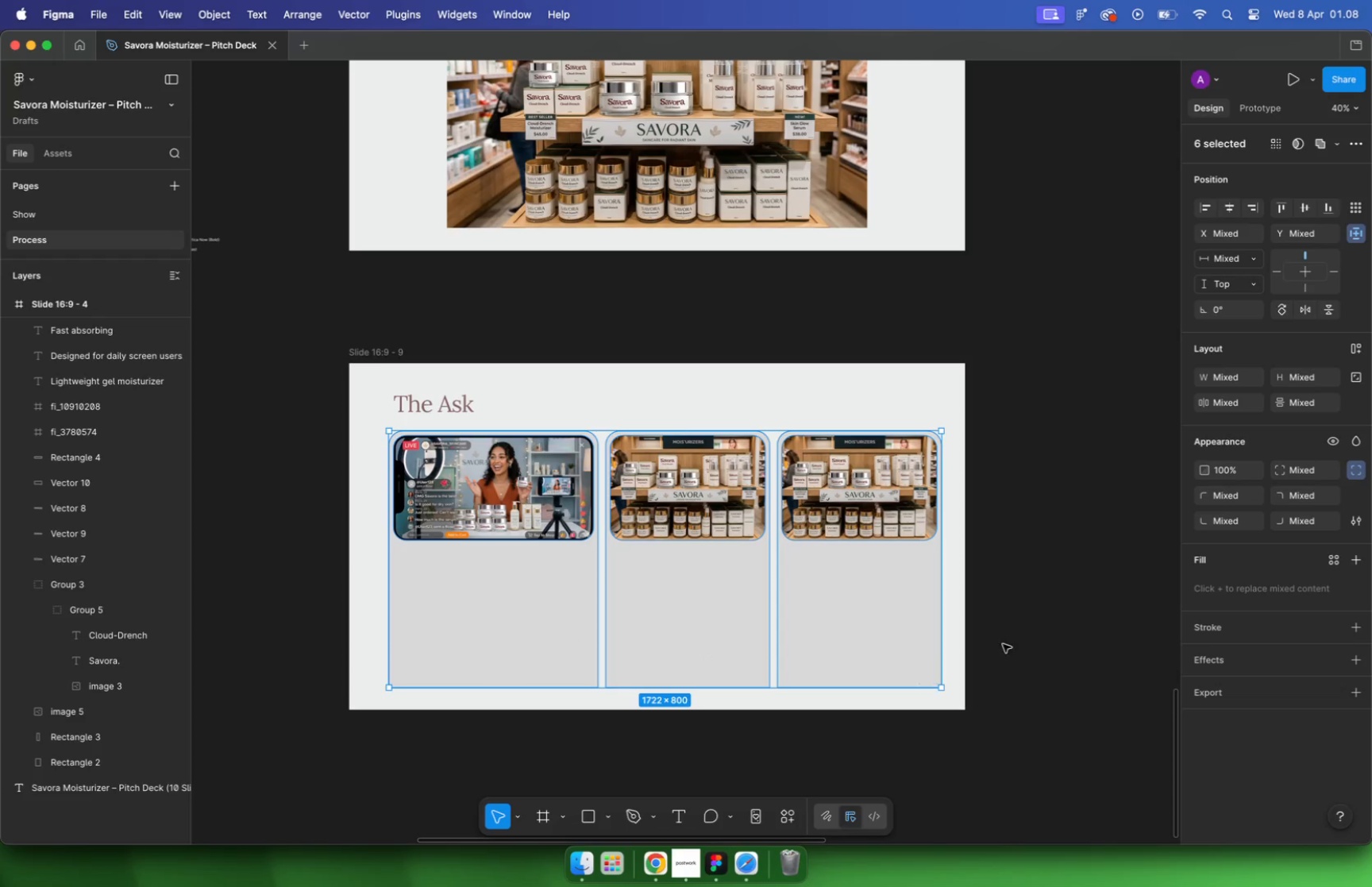 
key(Enter)
 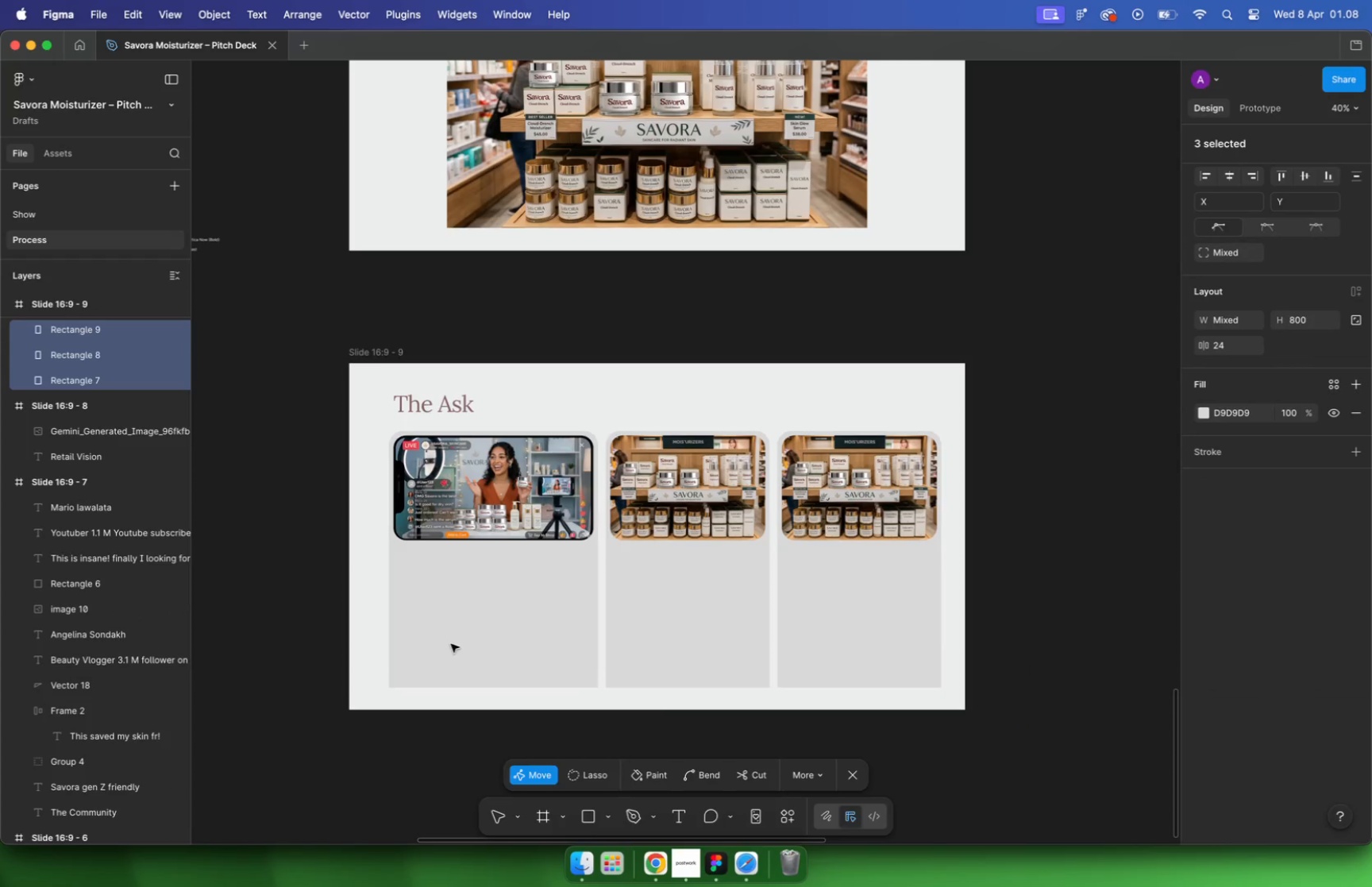 
key(Escape)
 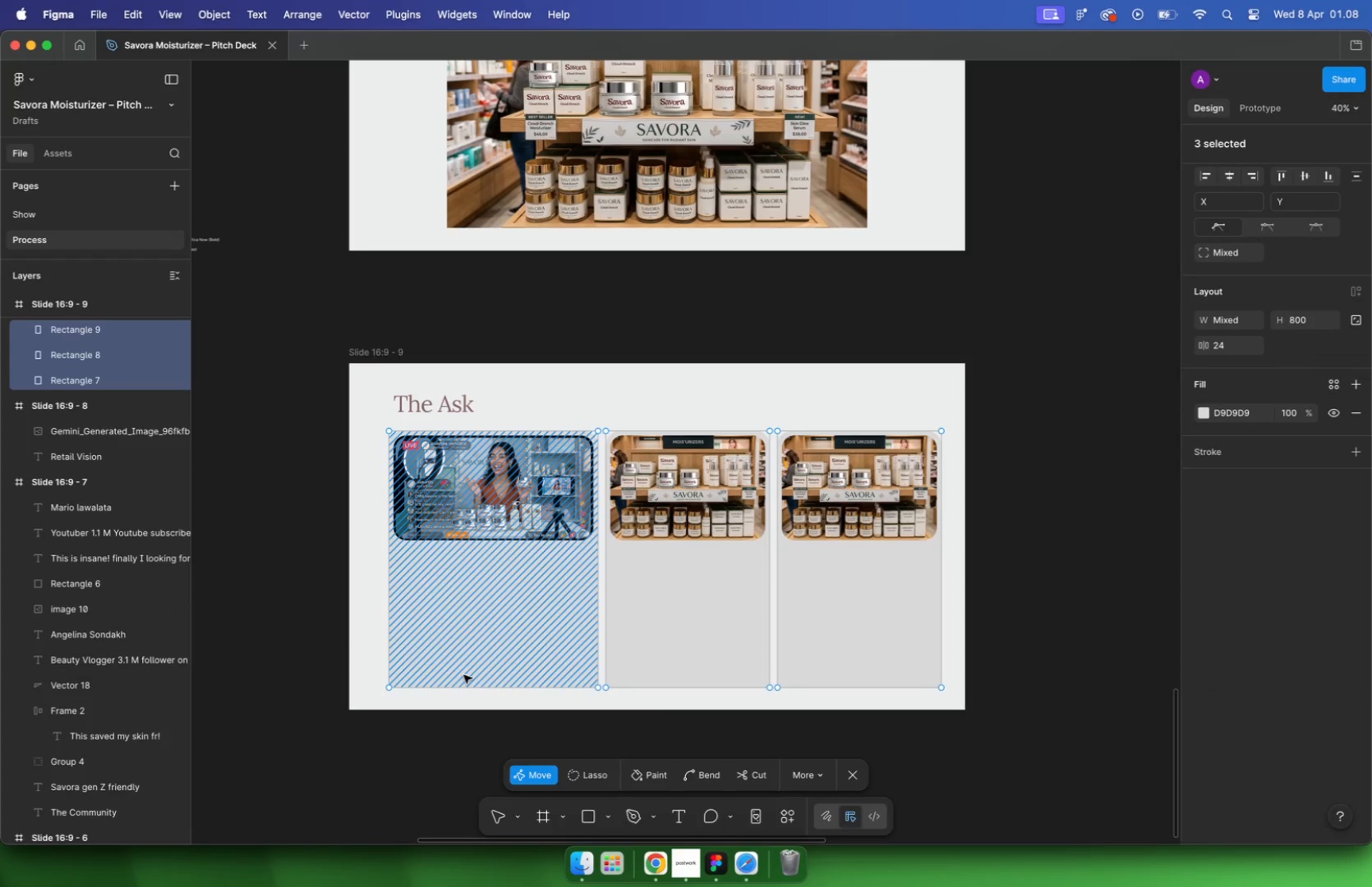 
key(Escape)
 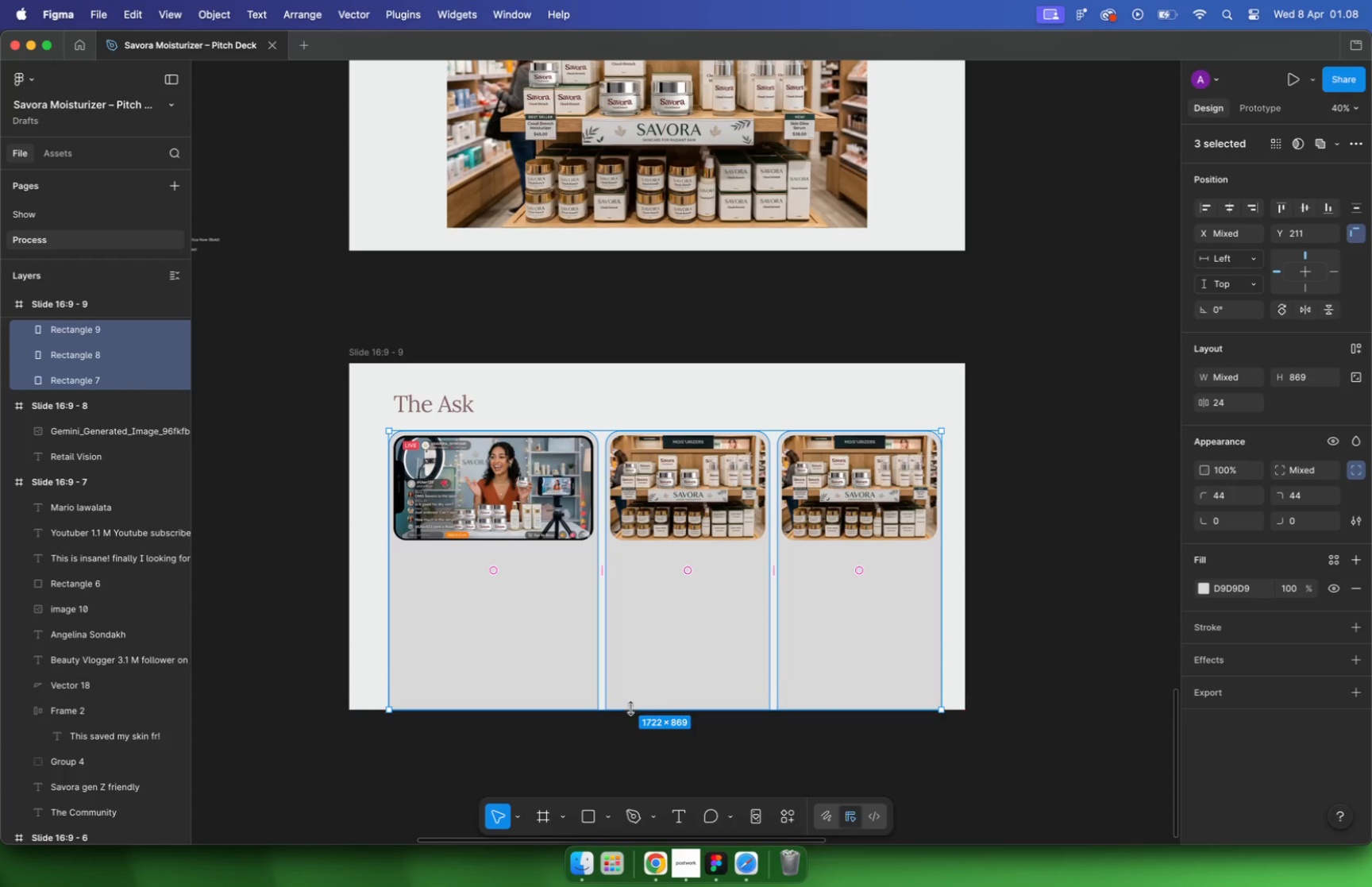 
left_click_drag(start_coordinate=[626, 686], to_coordinate=[630, 711])
 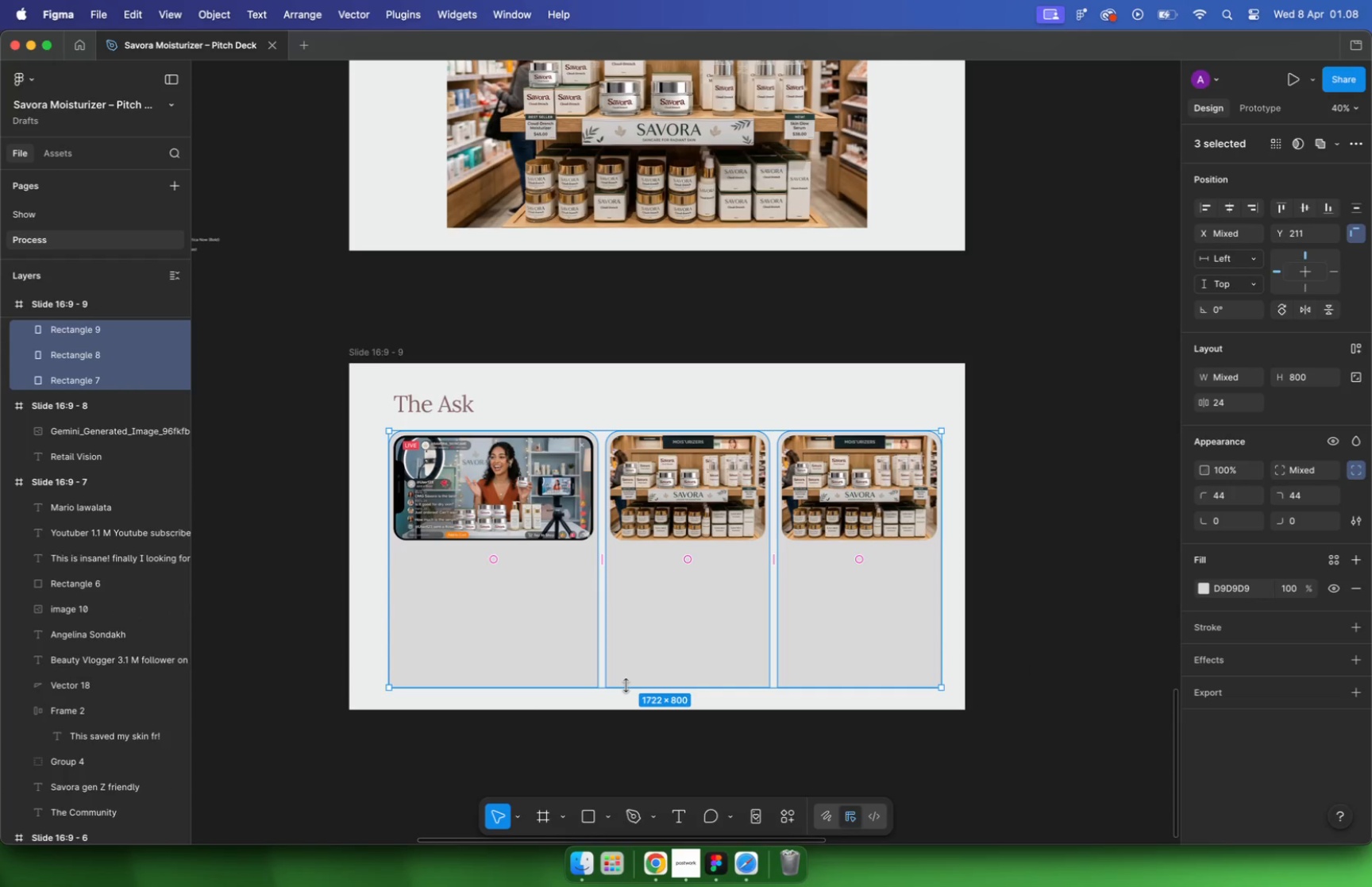 
left_click([1018, 578])
 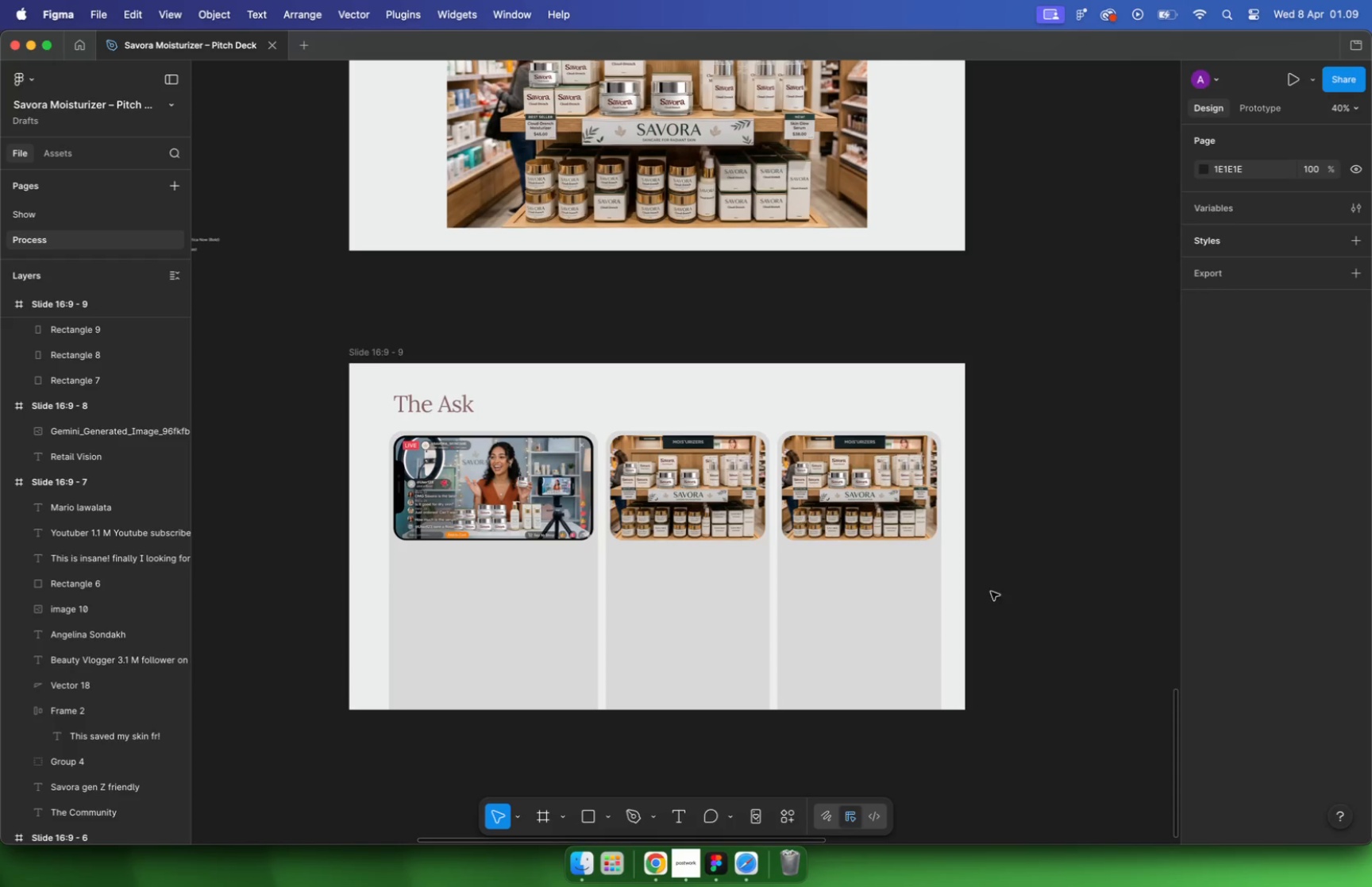 
wait(5.31)
 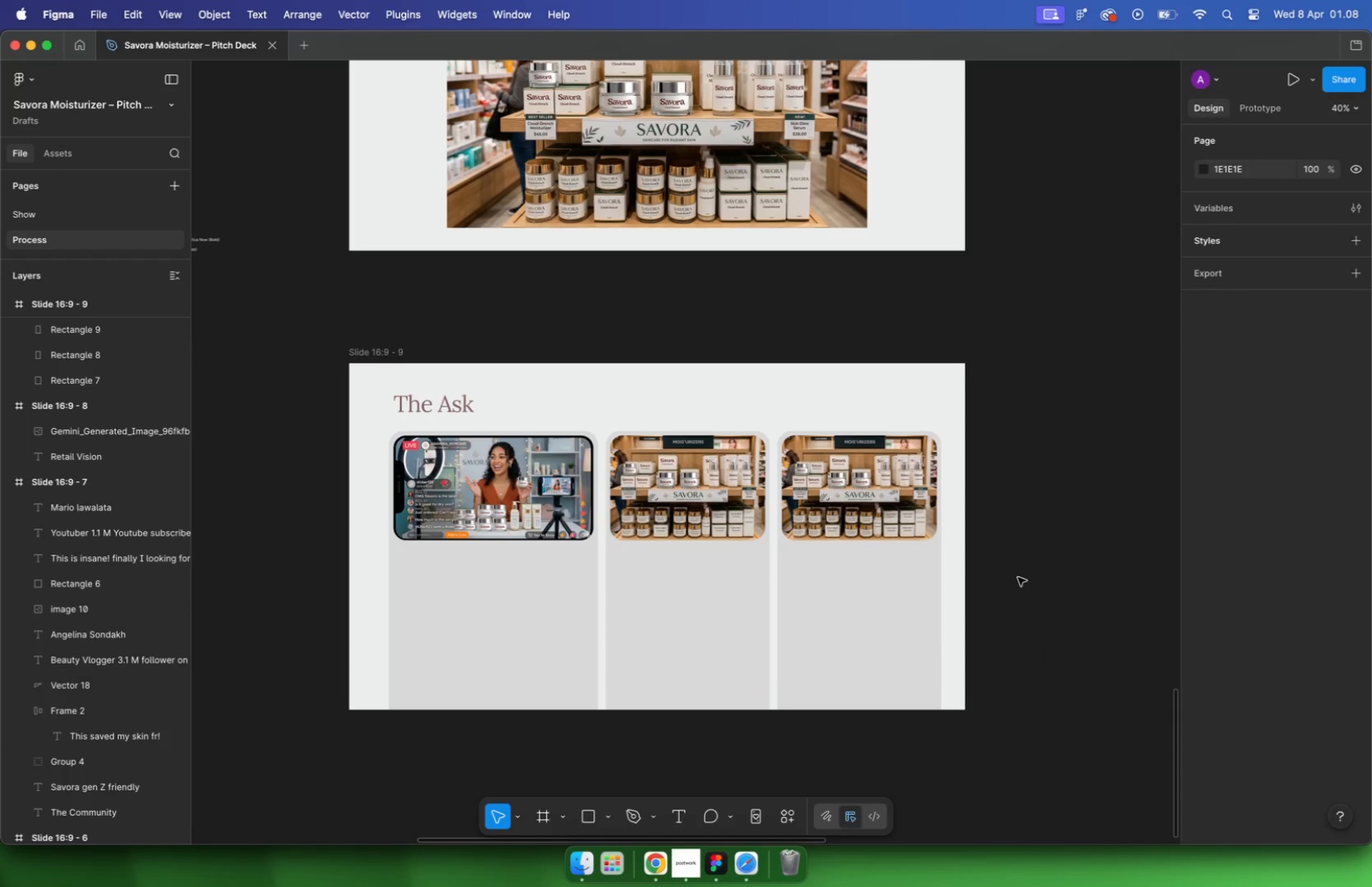 
left_click([655, 862])
 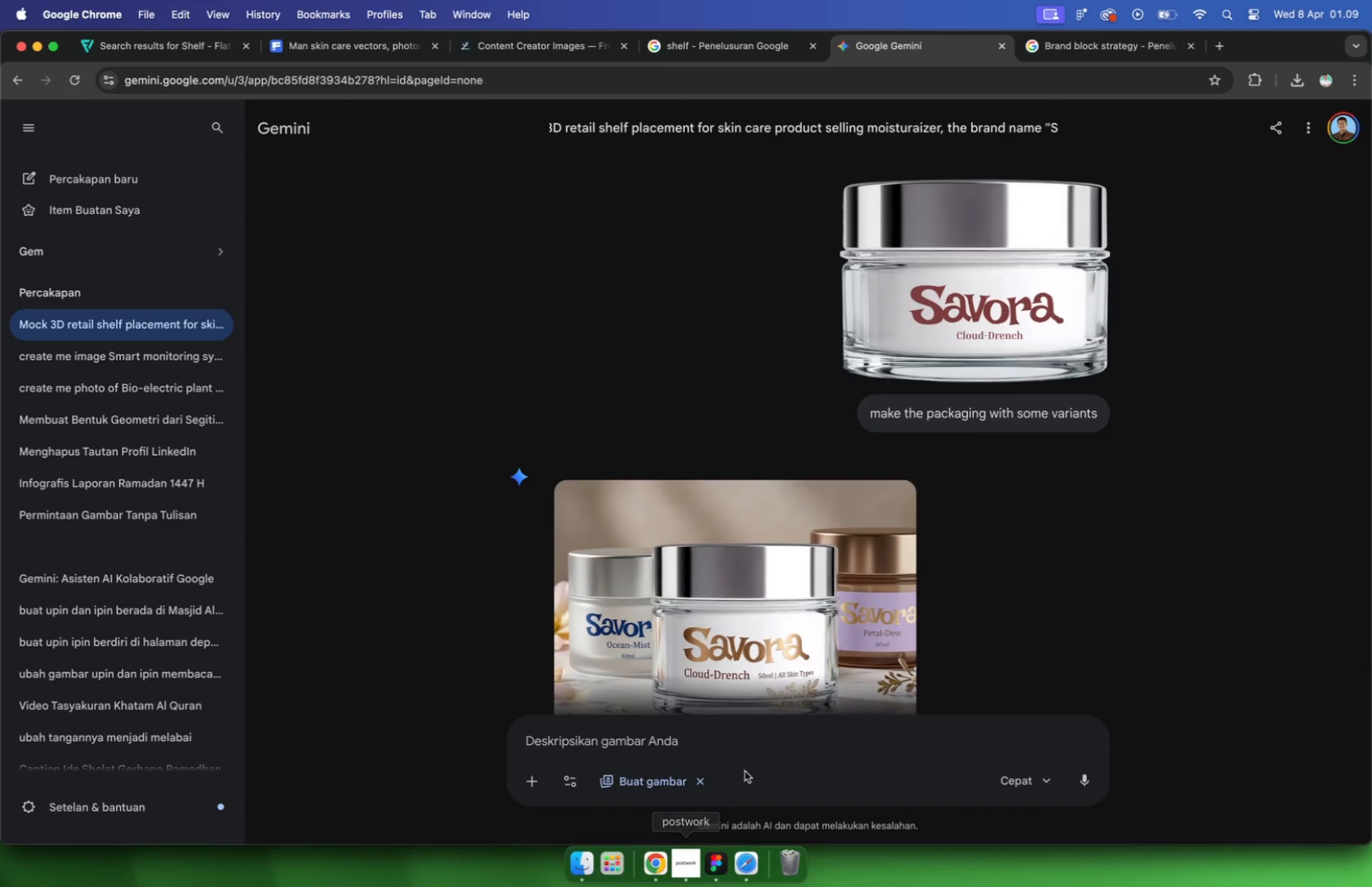 
scroll: coordinate [977, 586], scroll_direction: down, amount: 5.0
 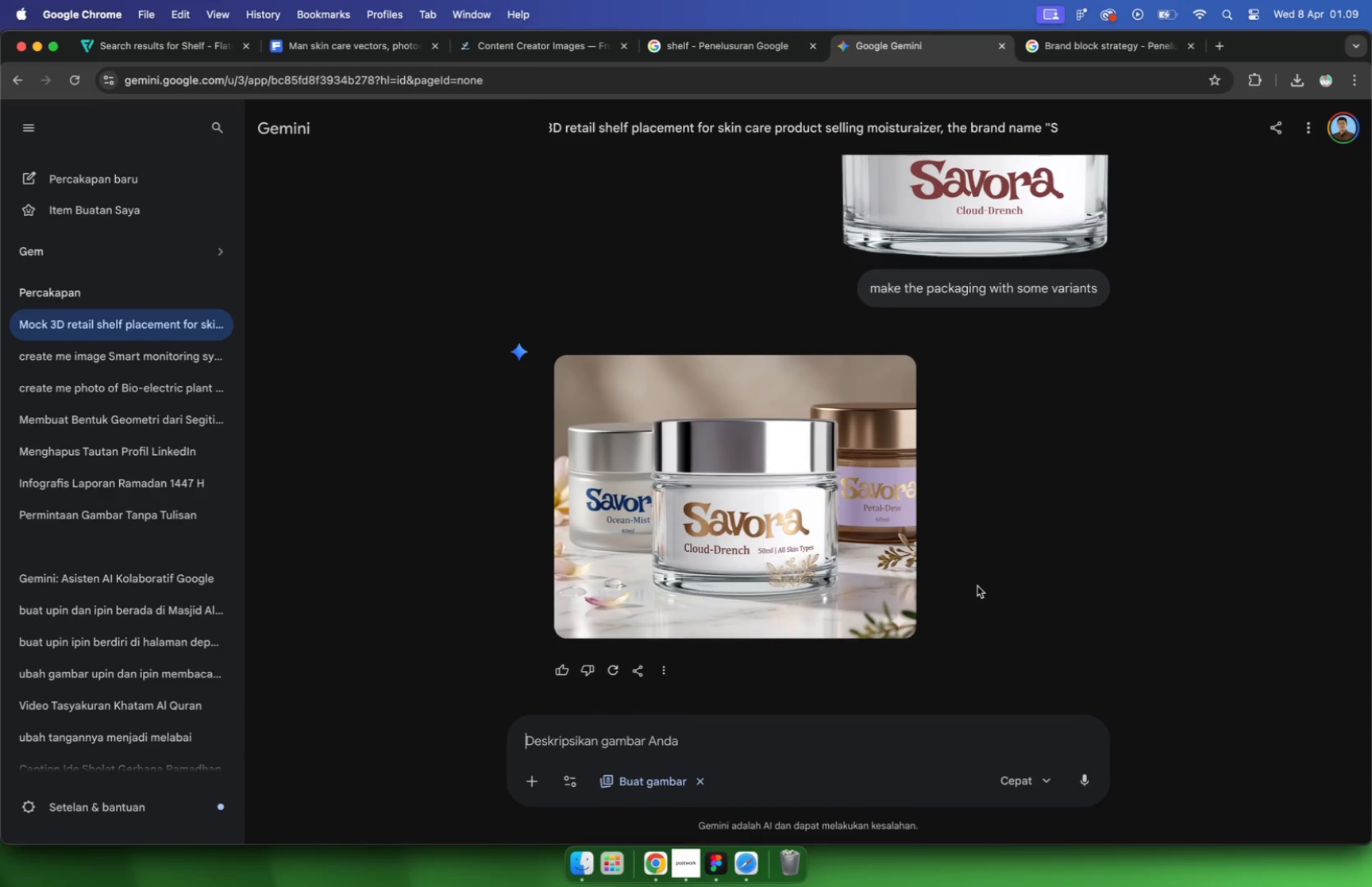 
left_click([753, 550])
 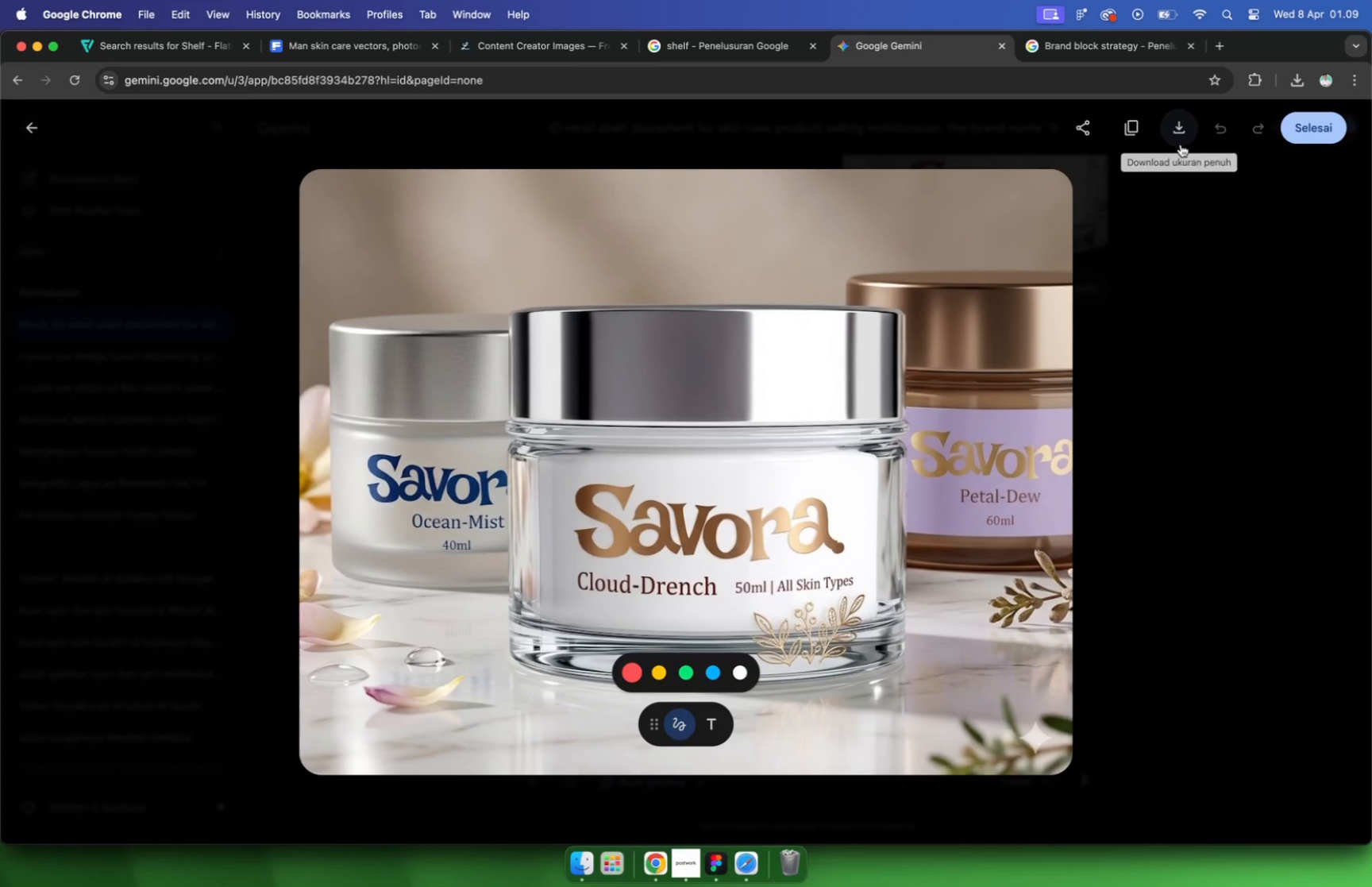 
right_click([788, 353])
 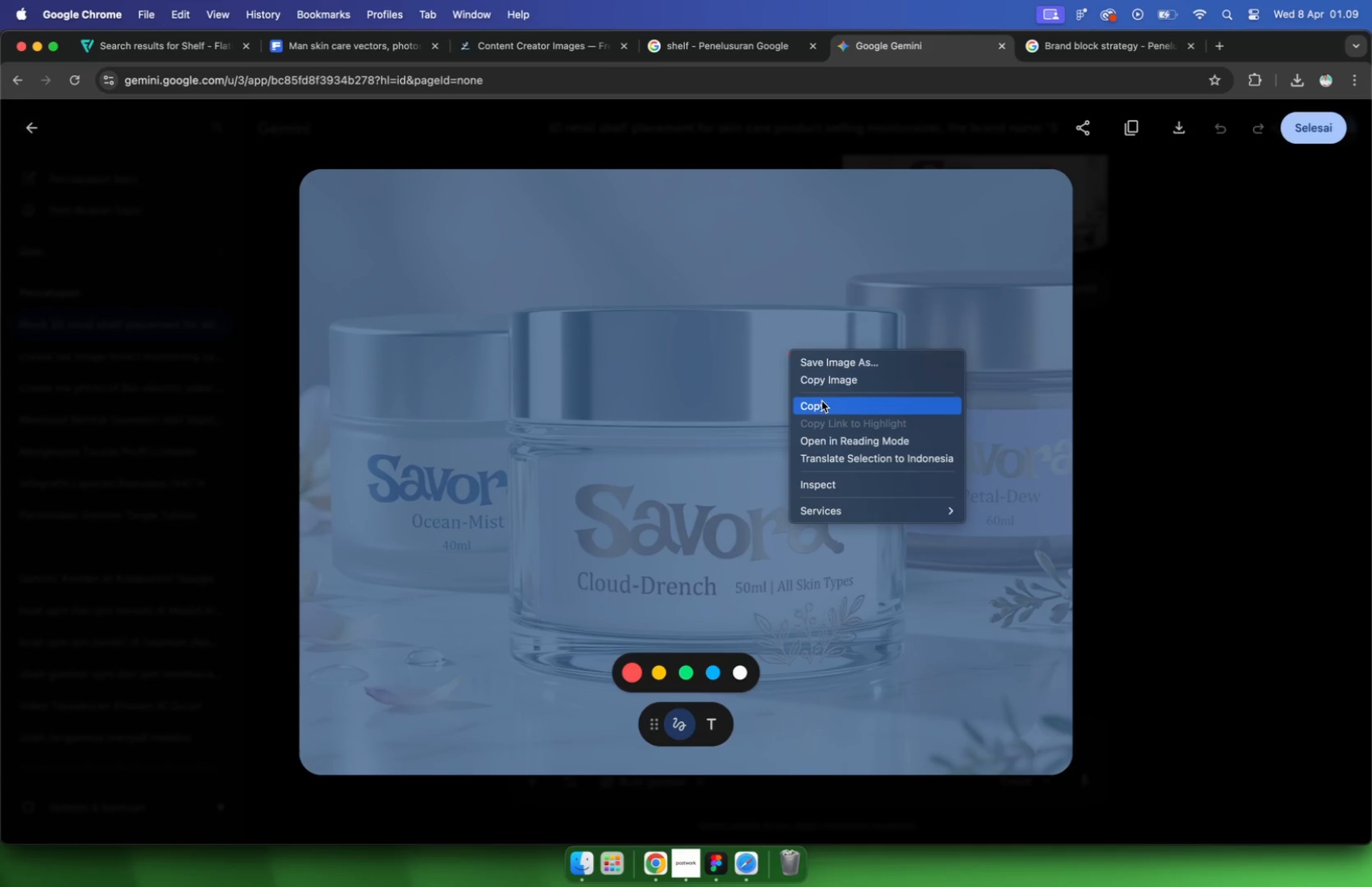 
left_click([823, 406])
 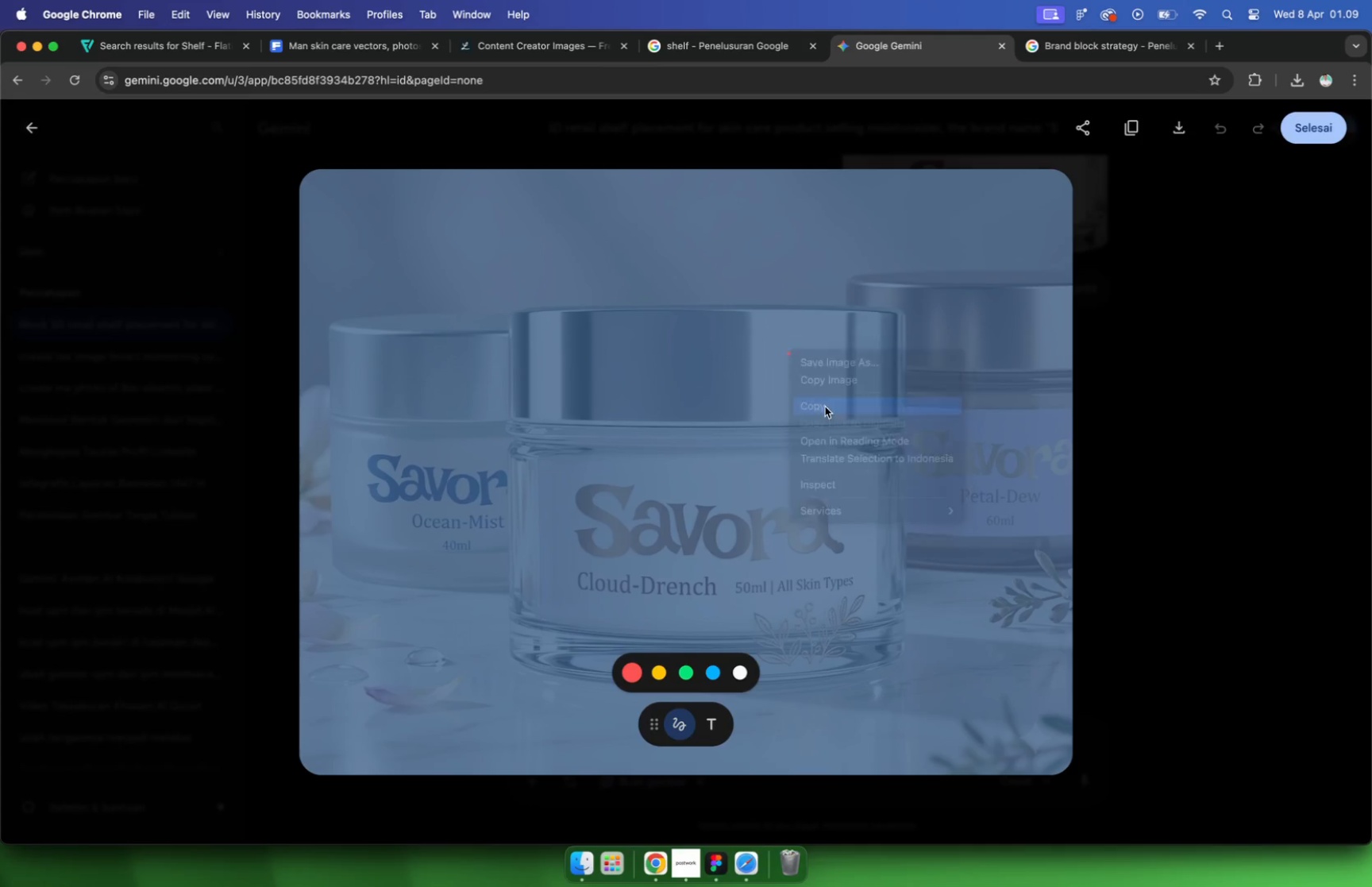 
key(Meta+Z)
 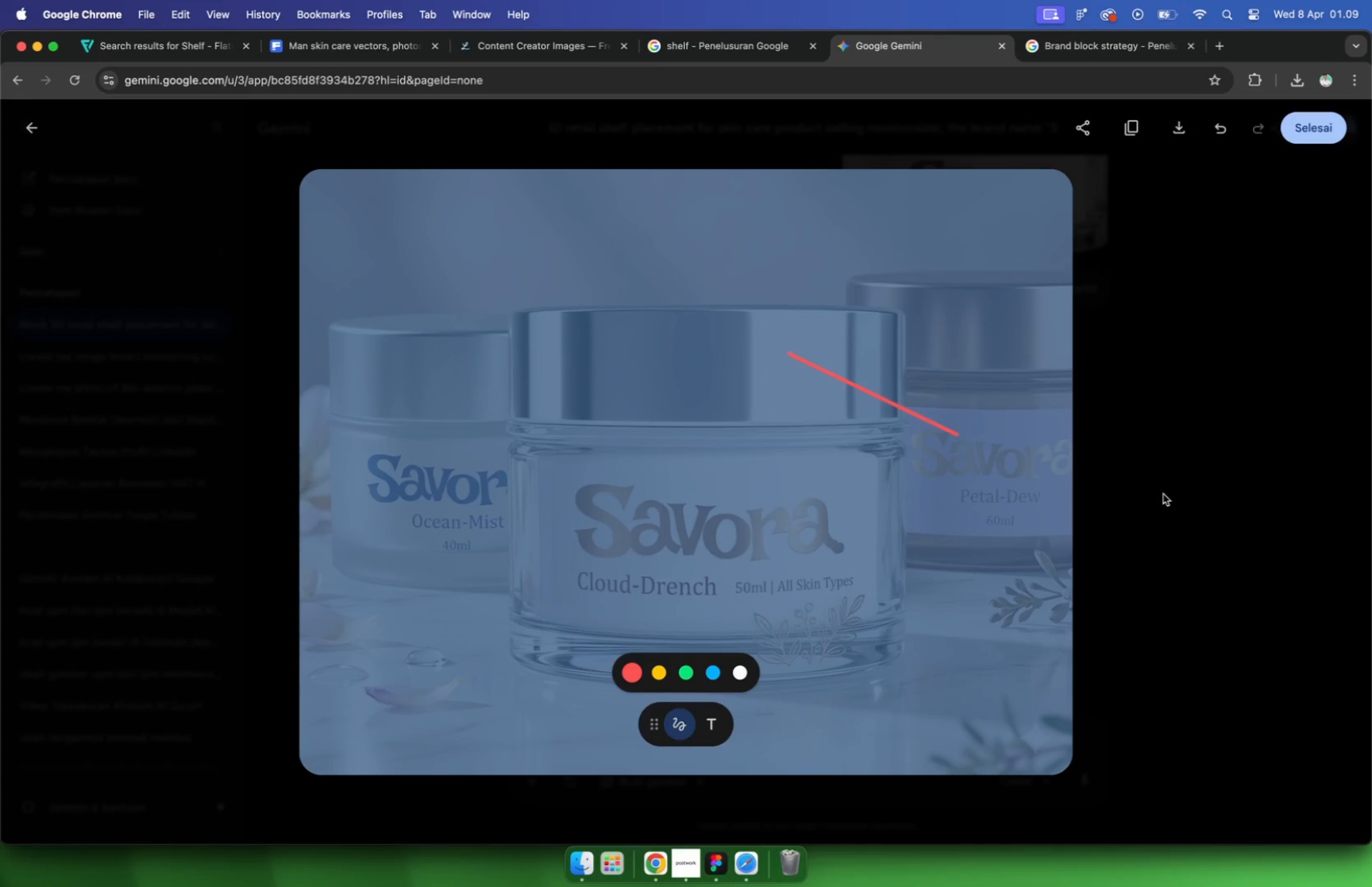 
left_click([1162, 492])
 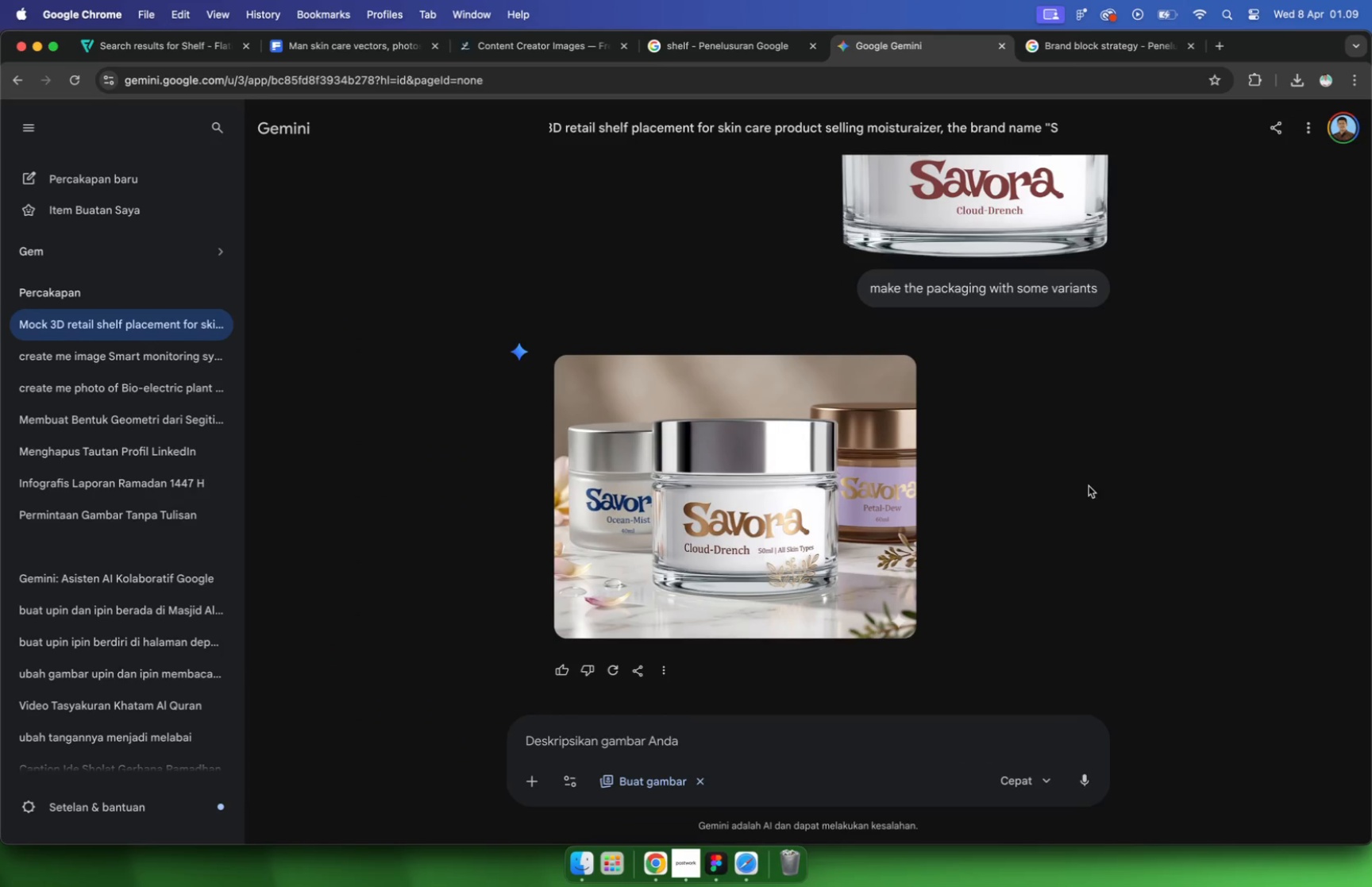 
left_click([742, 488])
 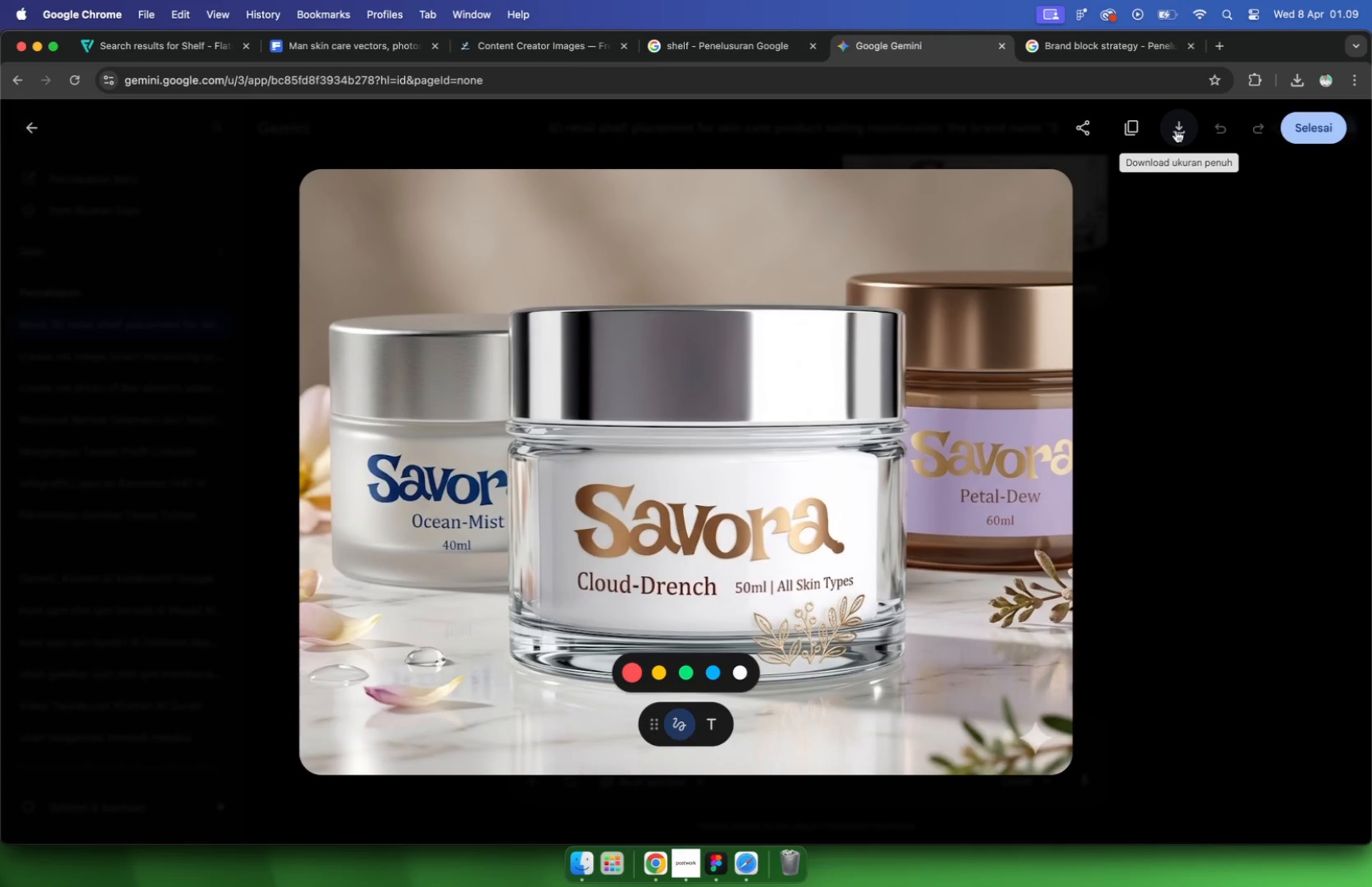 
wait(9.34)
 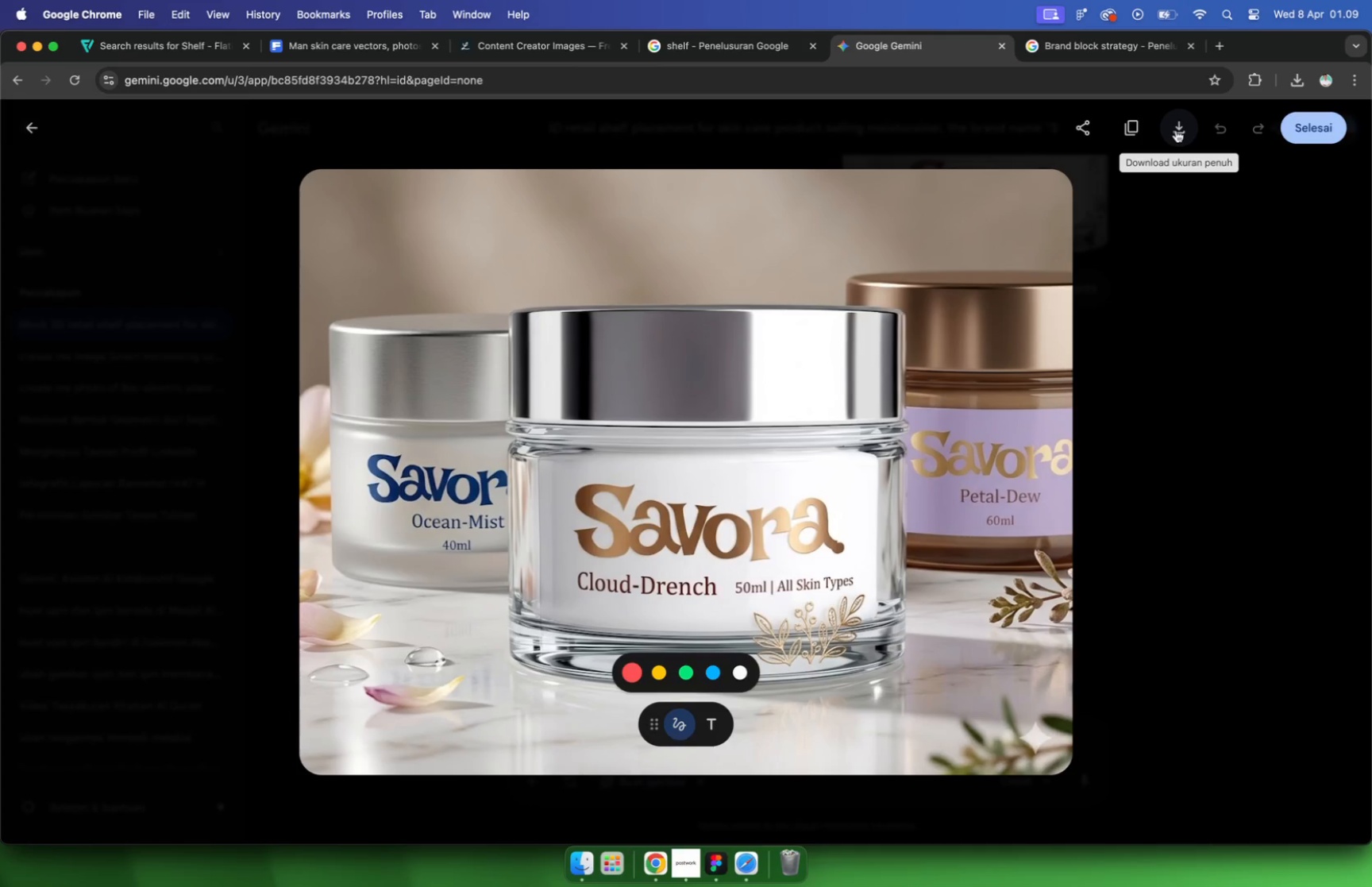 
left_click([1176, 130])
 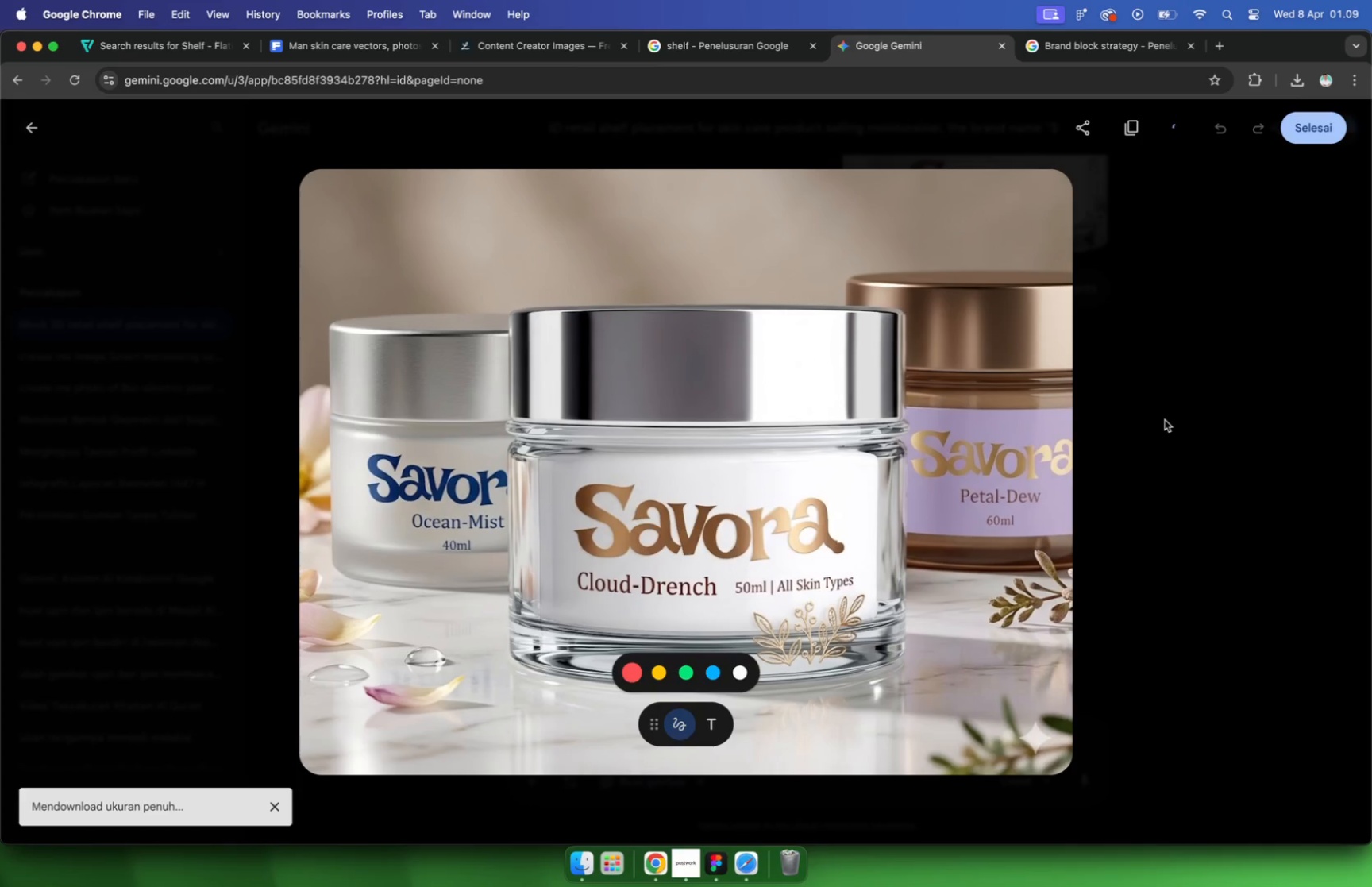 
wait(24.85)
 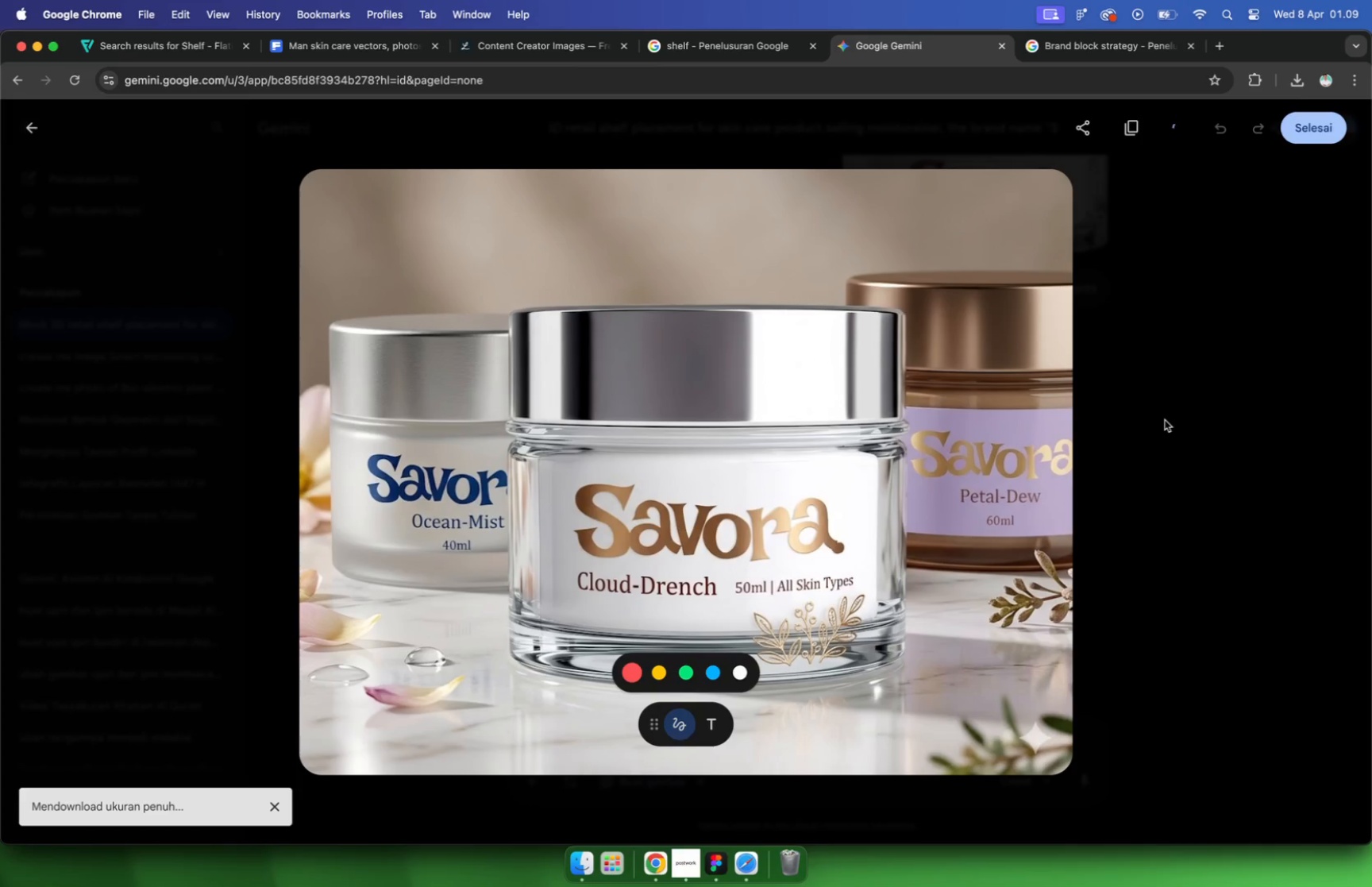 
left_click([586, 863])
 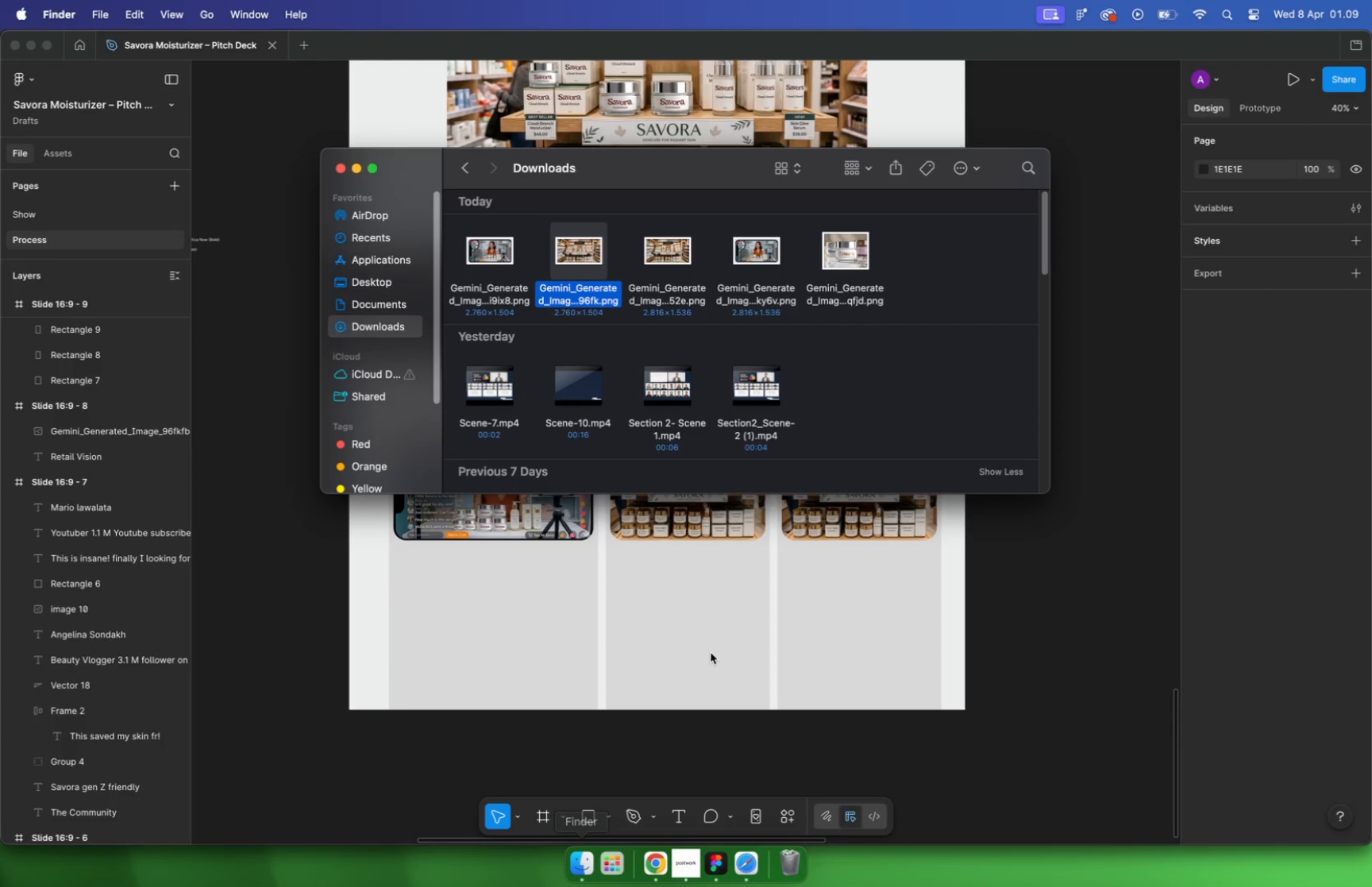 
left_click_drag(start_coordinate=[833, 259], to_coordinate=[1010, 530])
 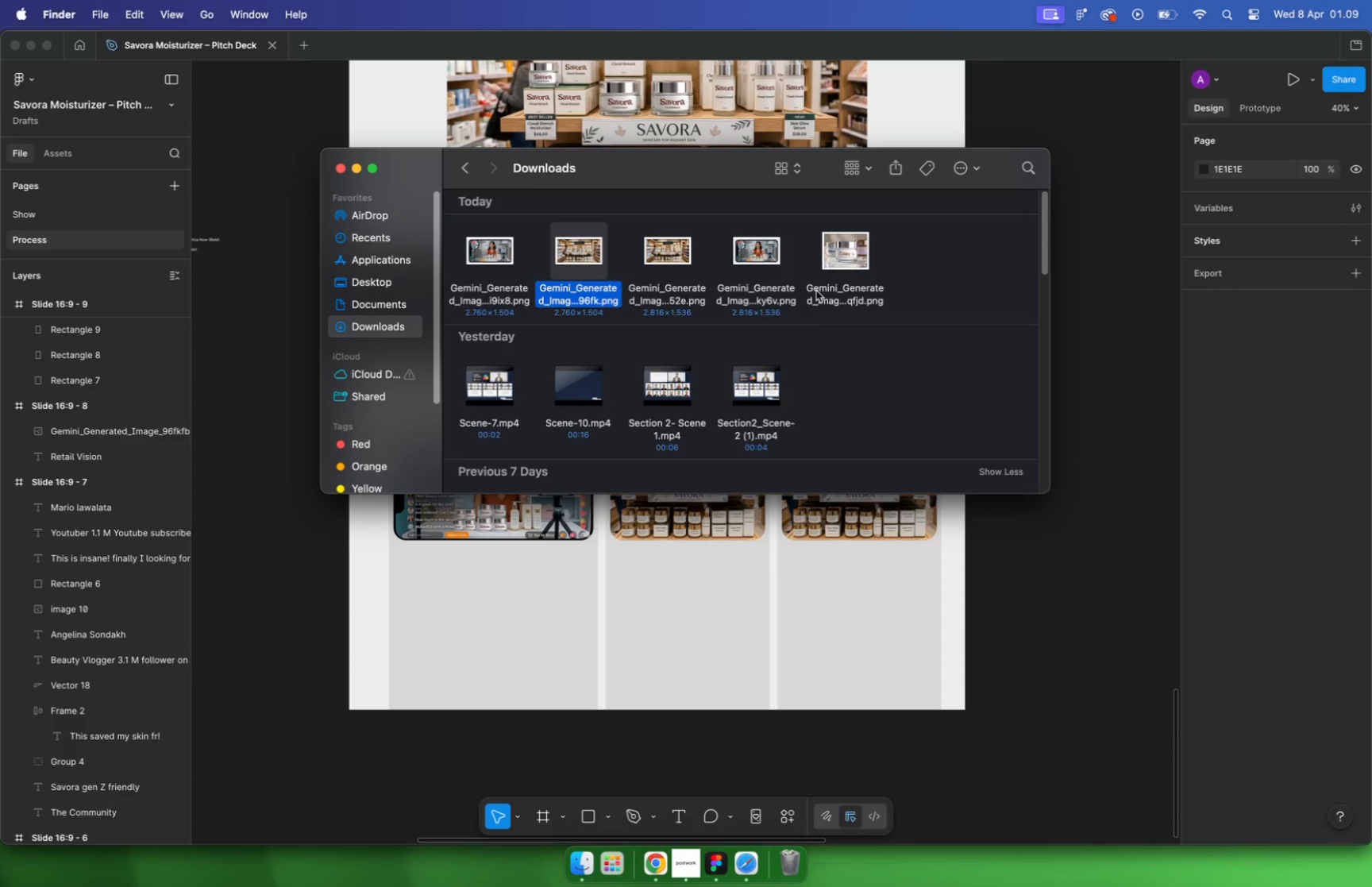 
hold_key(key=CommandLeft, duration=0.69)
scroll: coordinate [780, 455], scroll_direction: down, amount: 10.0
 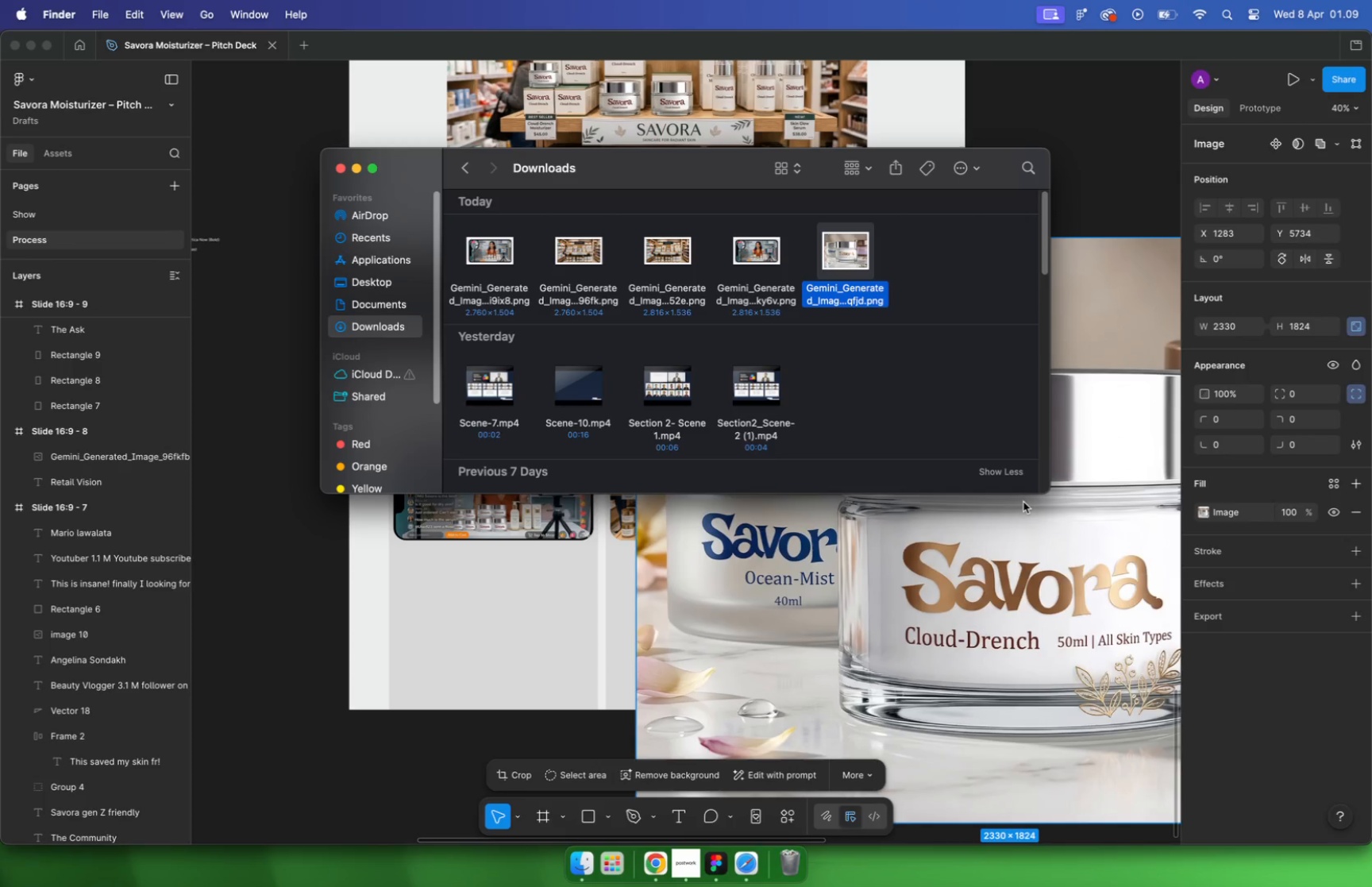 
left_click_drag(start_coordinate=[719, 361], to_coordinate=[969, 534])
 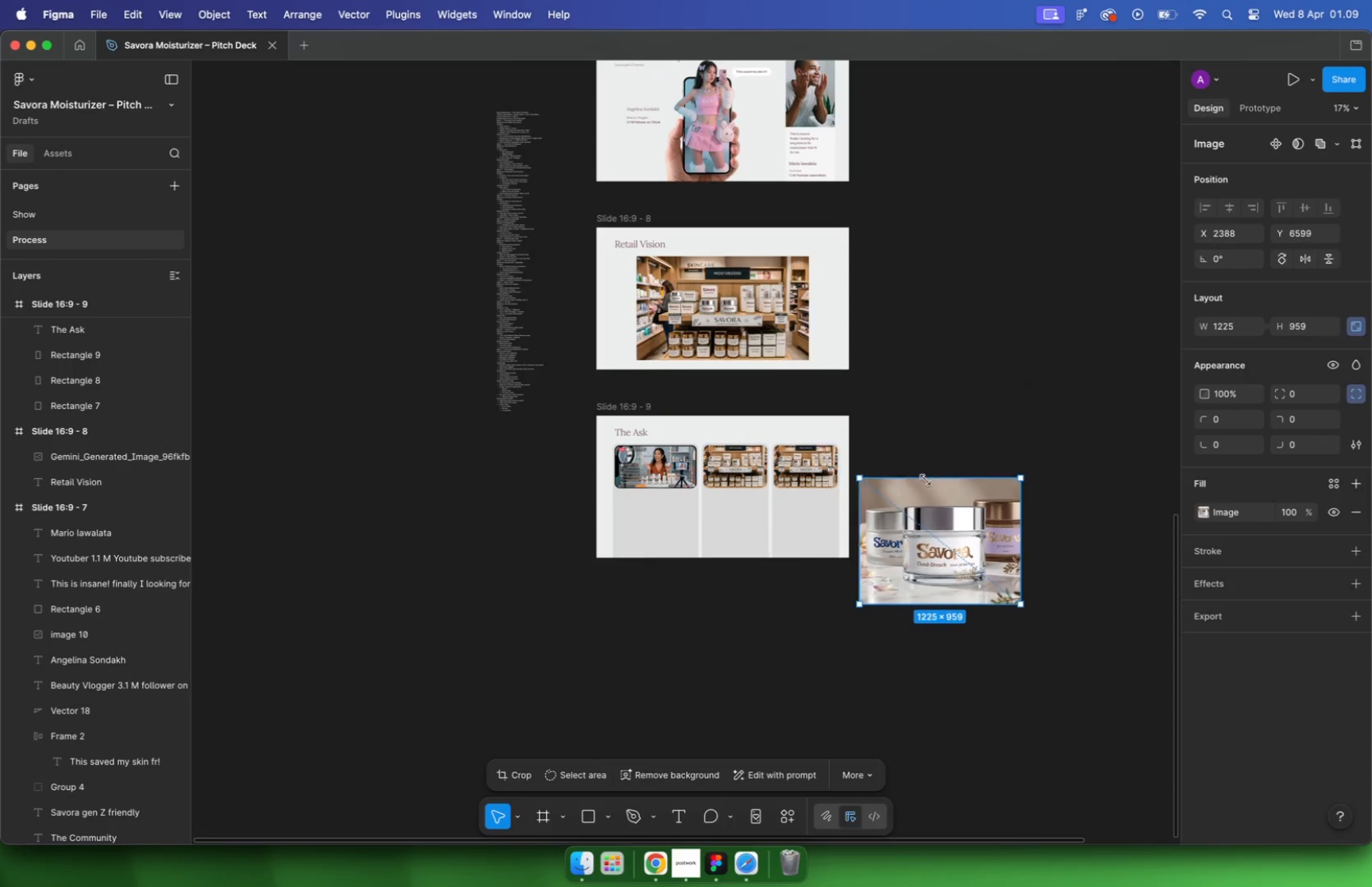 
hold_key(key=ShiftLeft, duration=1.89)
 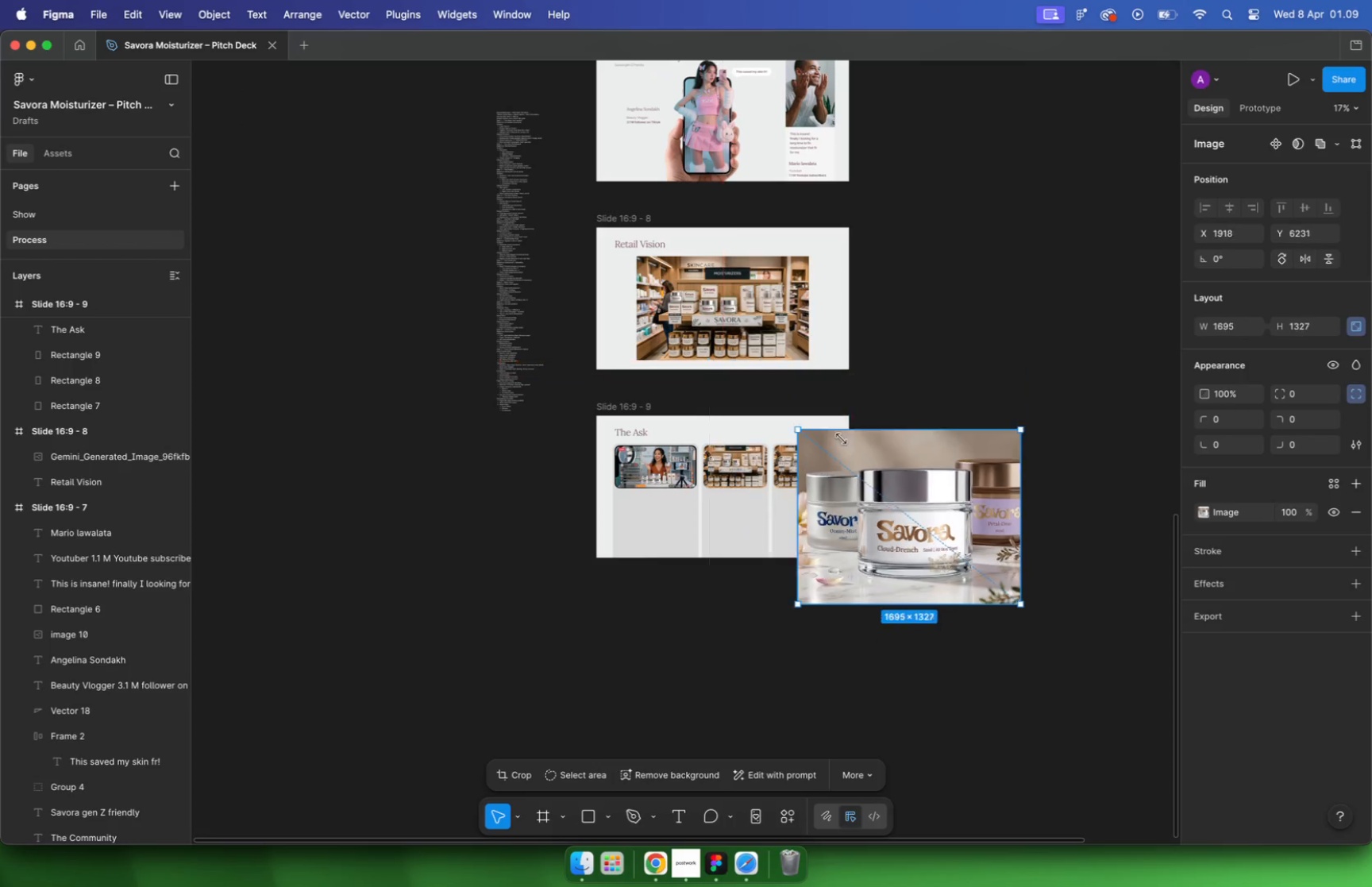 
left_click_drag(start_coordinate=[997, 569], to_coordinate=[834, 531])
 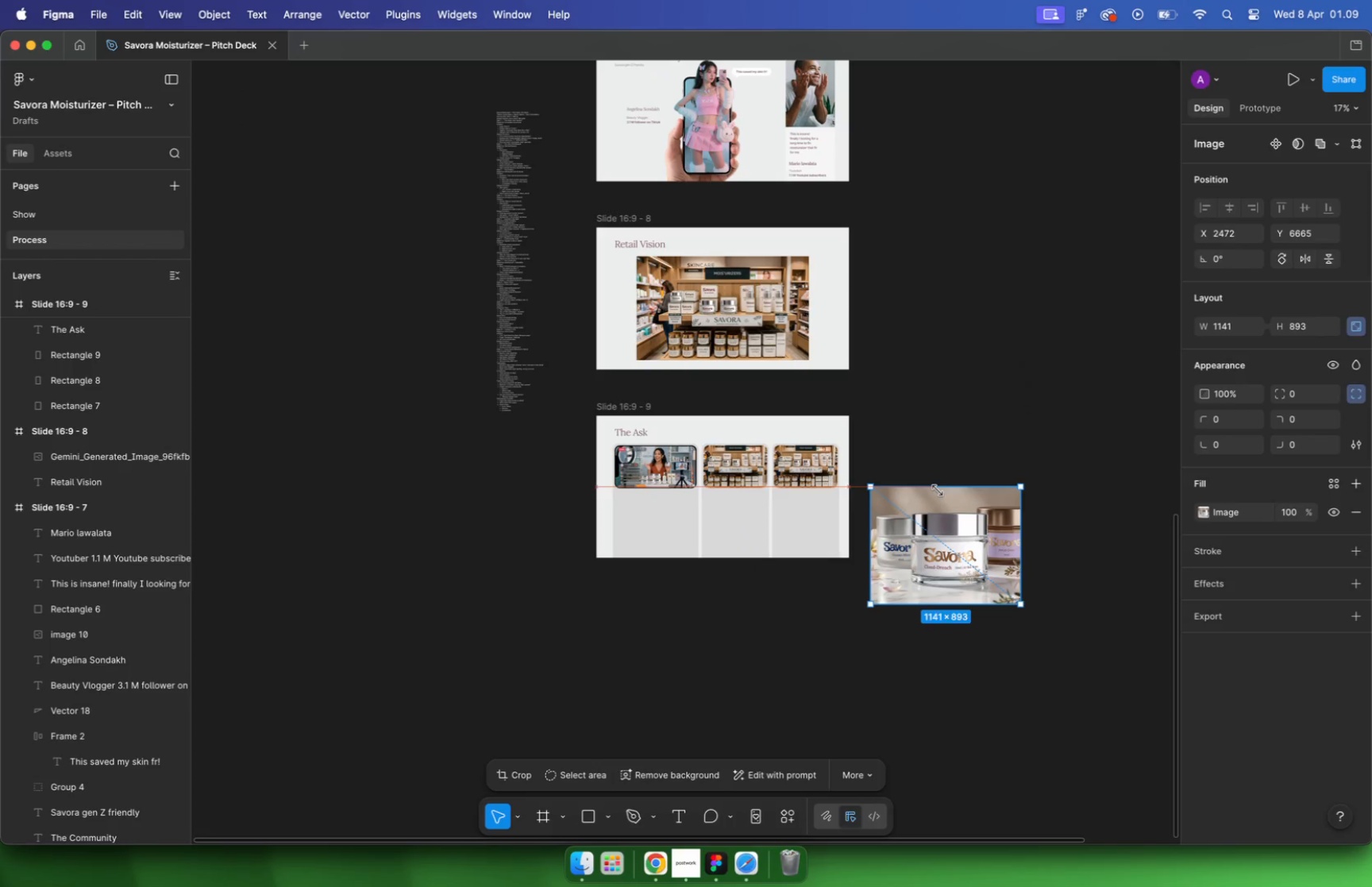 
hold_key(key=CommandLeft, duration=0.7)
scroll: coordinate [815, 516], scroll_direction: up, amount: 23.0
 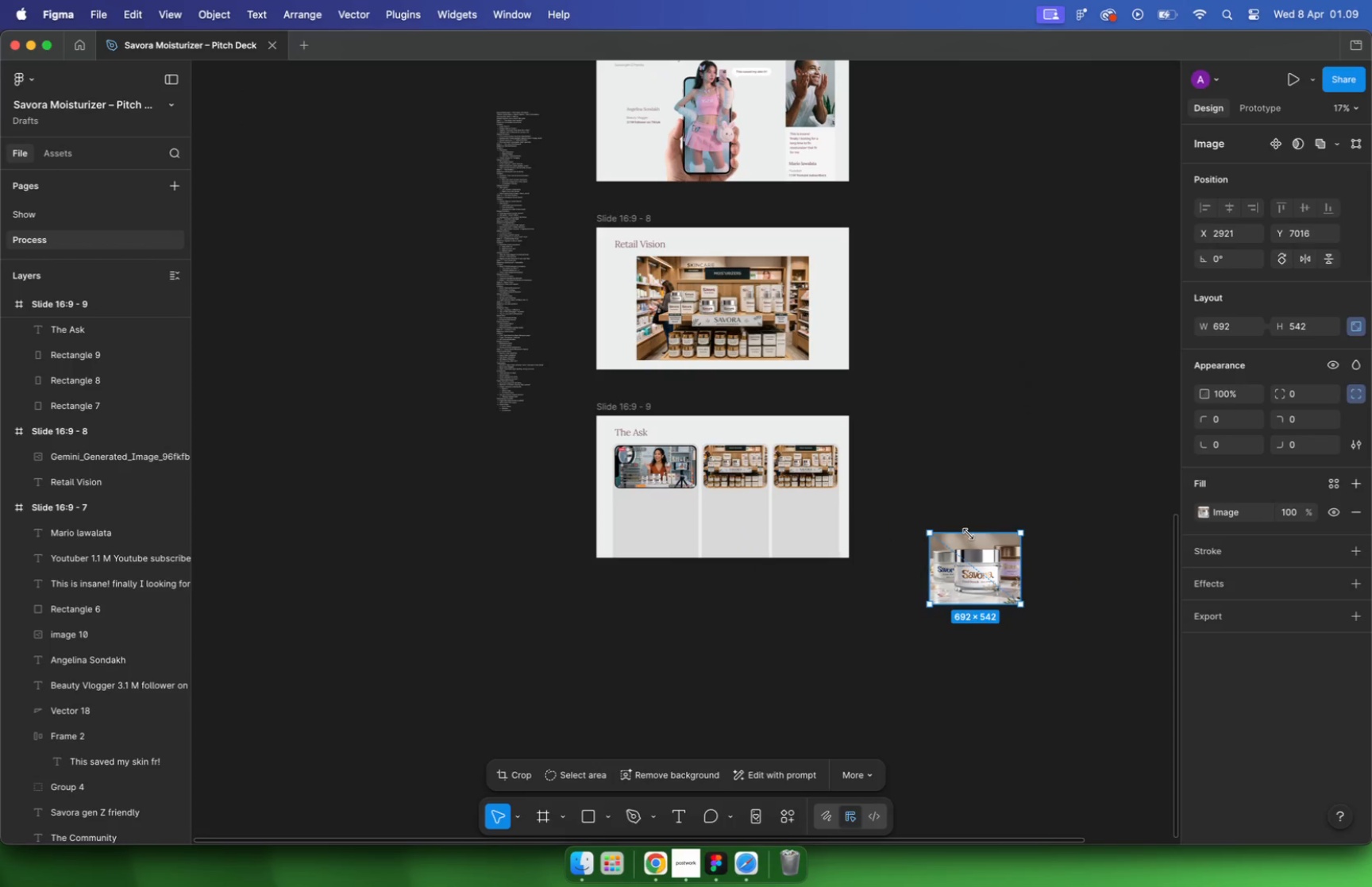 
hold_key(key=CommandLeft, duration=2.16)
scroll: coordinate [851, 447], scroll_direction: down, amount: 8.0
 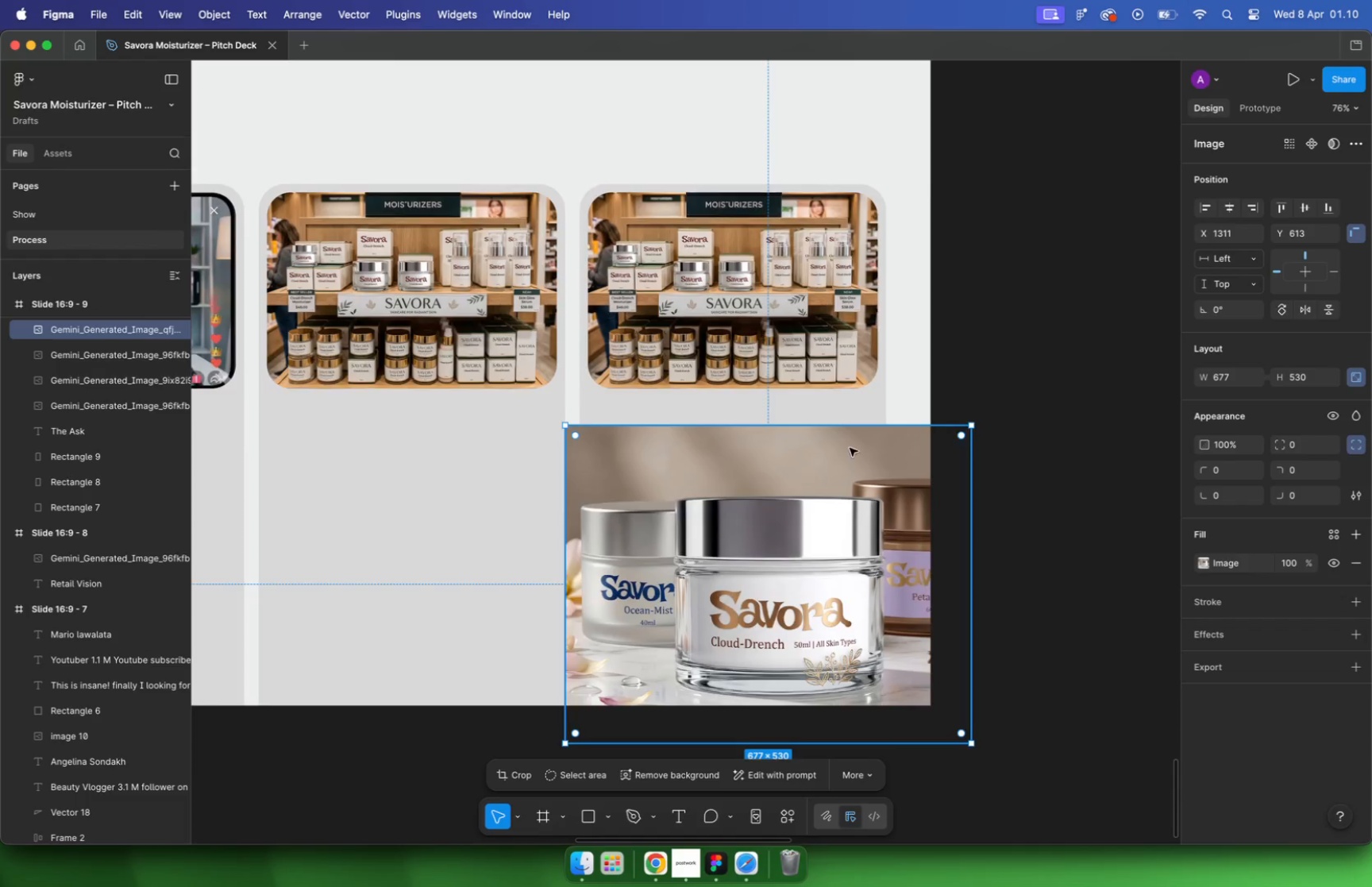 
left_click_drag(start_coordinate=[761, 467], to_coordinate=[777, 458])
 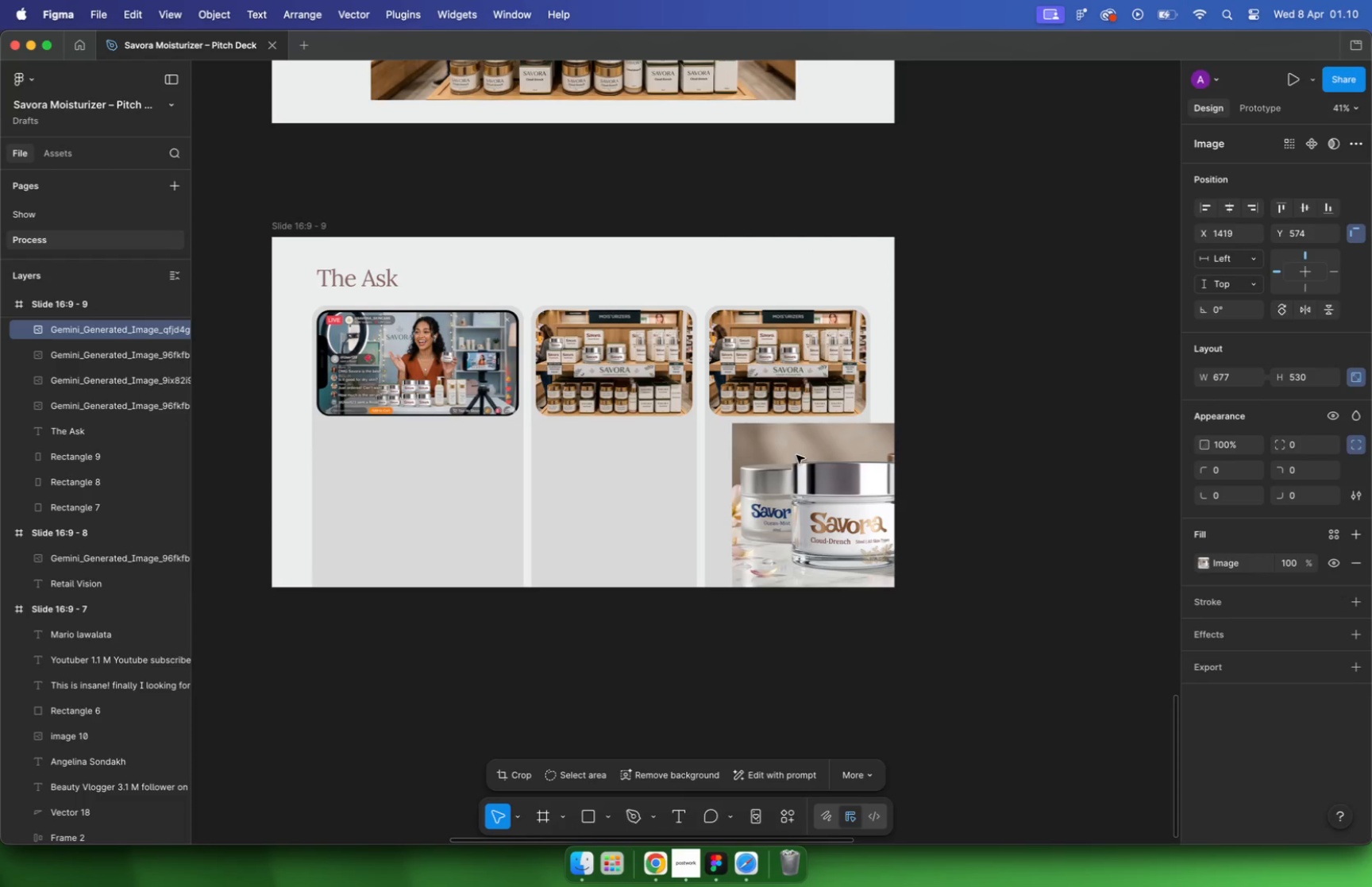 
left_click_drag(start_coordinate=[931, 599], to_coordinate=[869, 547])
 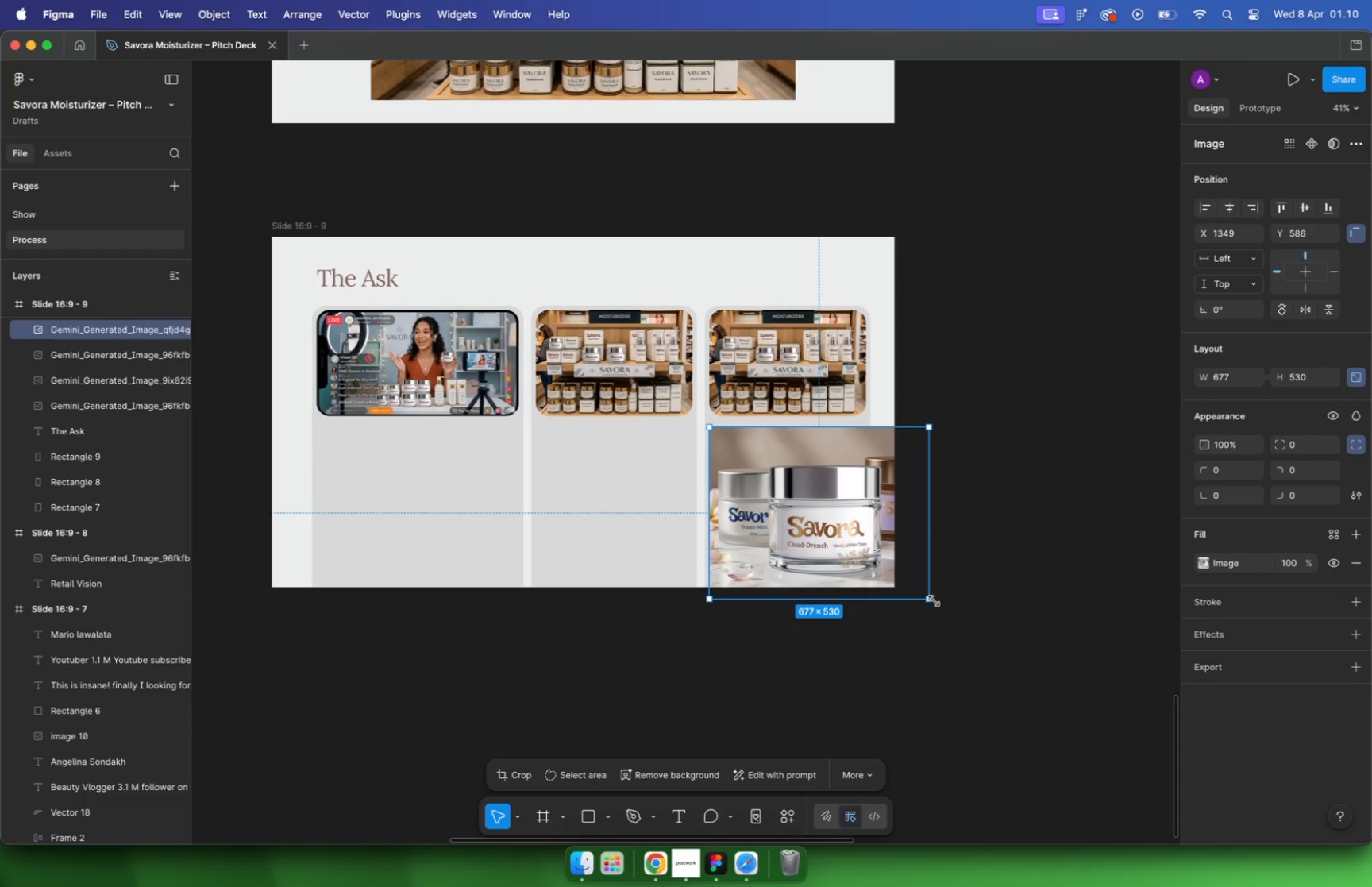 
hold_key(key=ShiftLeft, duration=1.29)
 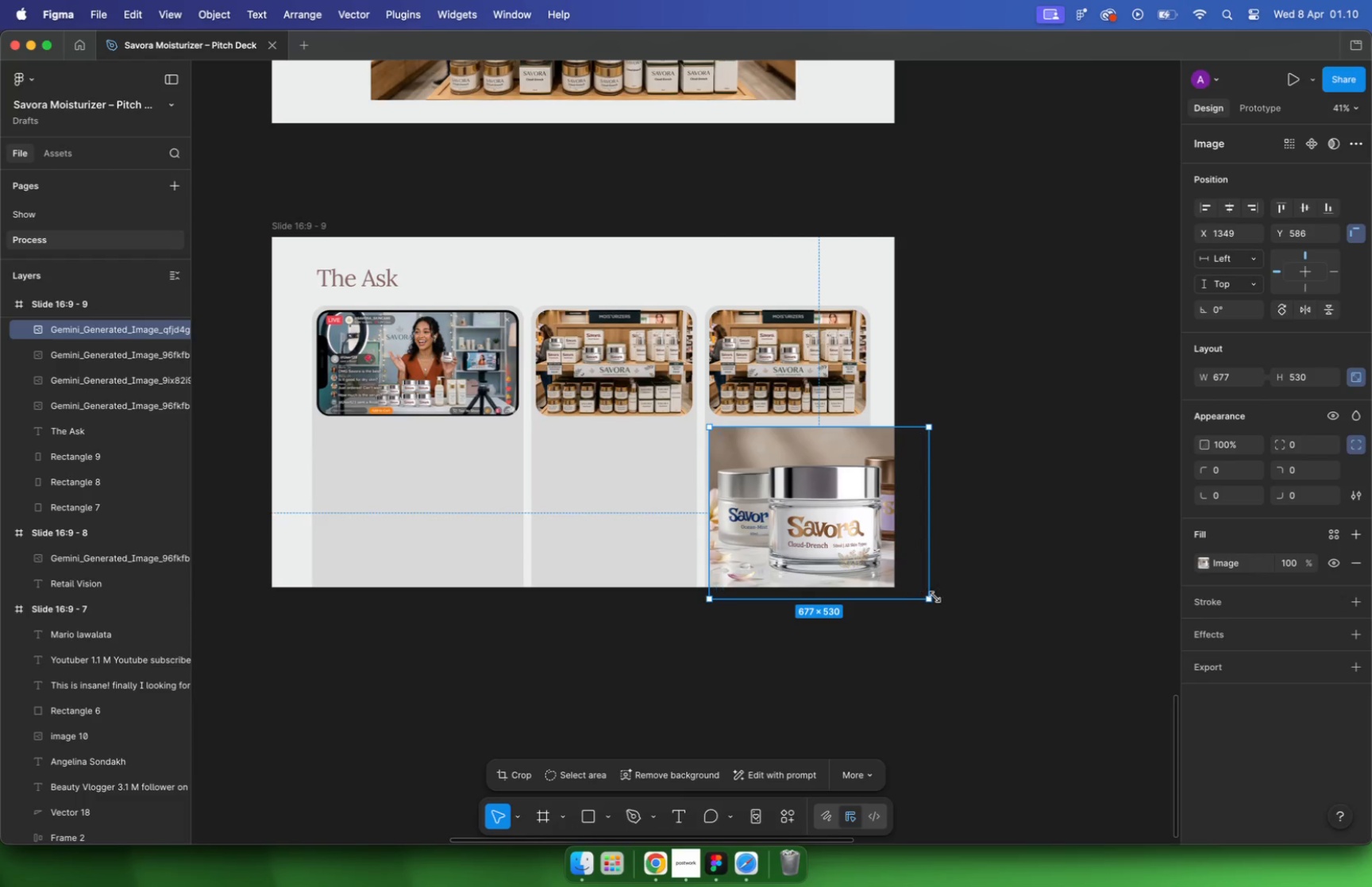 
hold_key(key=CommandLeft, duration=2.52)
scroll: coordinate [869, 541], scroll_direction: up, amount: 27.0
 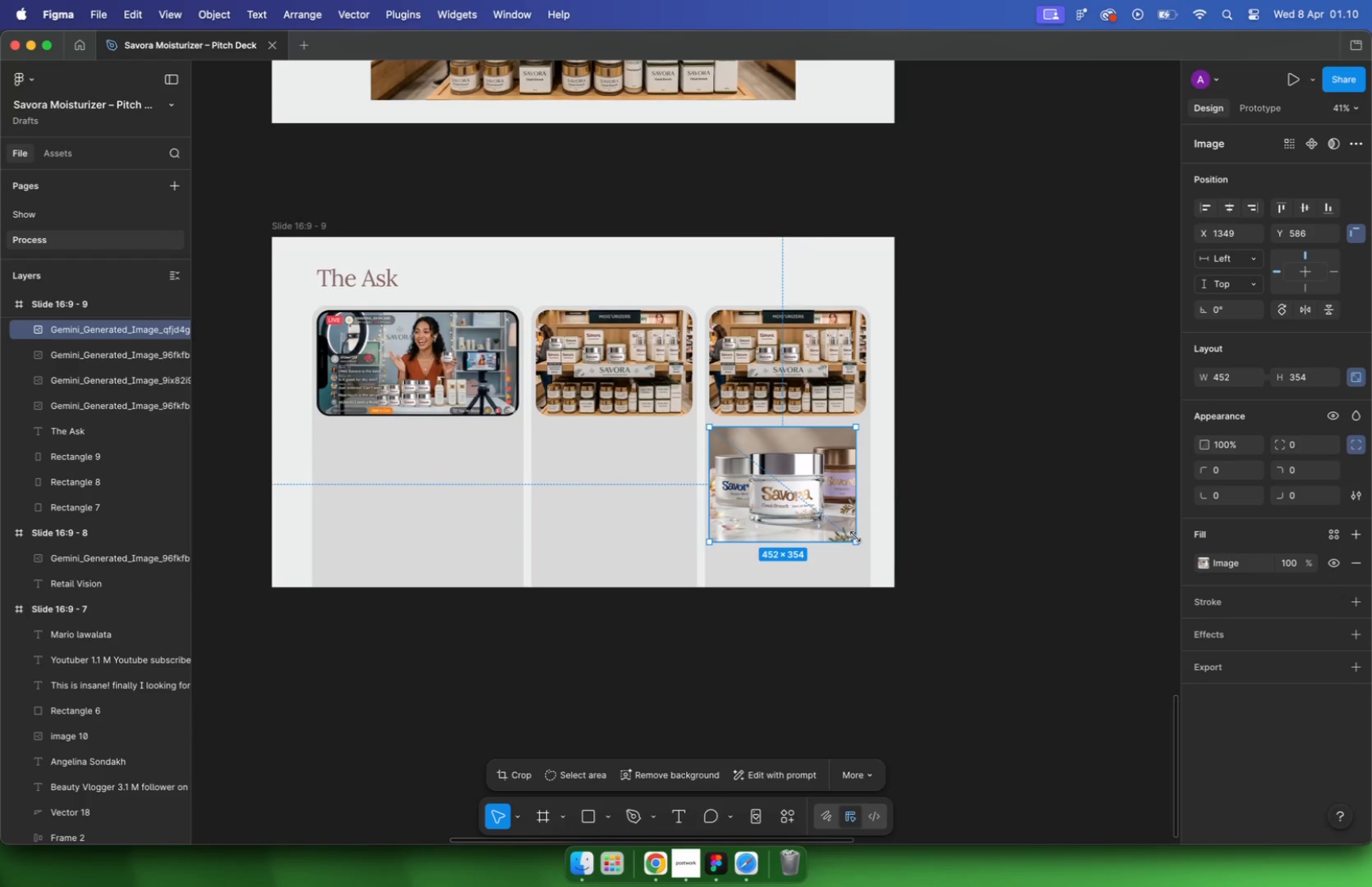 
scroll: coordinate [893, 514], scroll_direction: down, amount: 7.0
 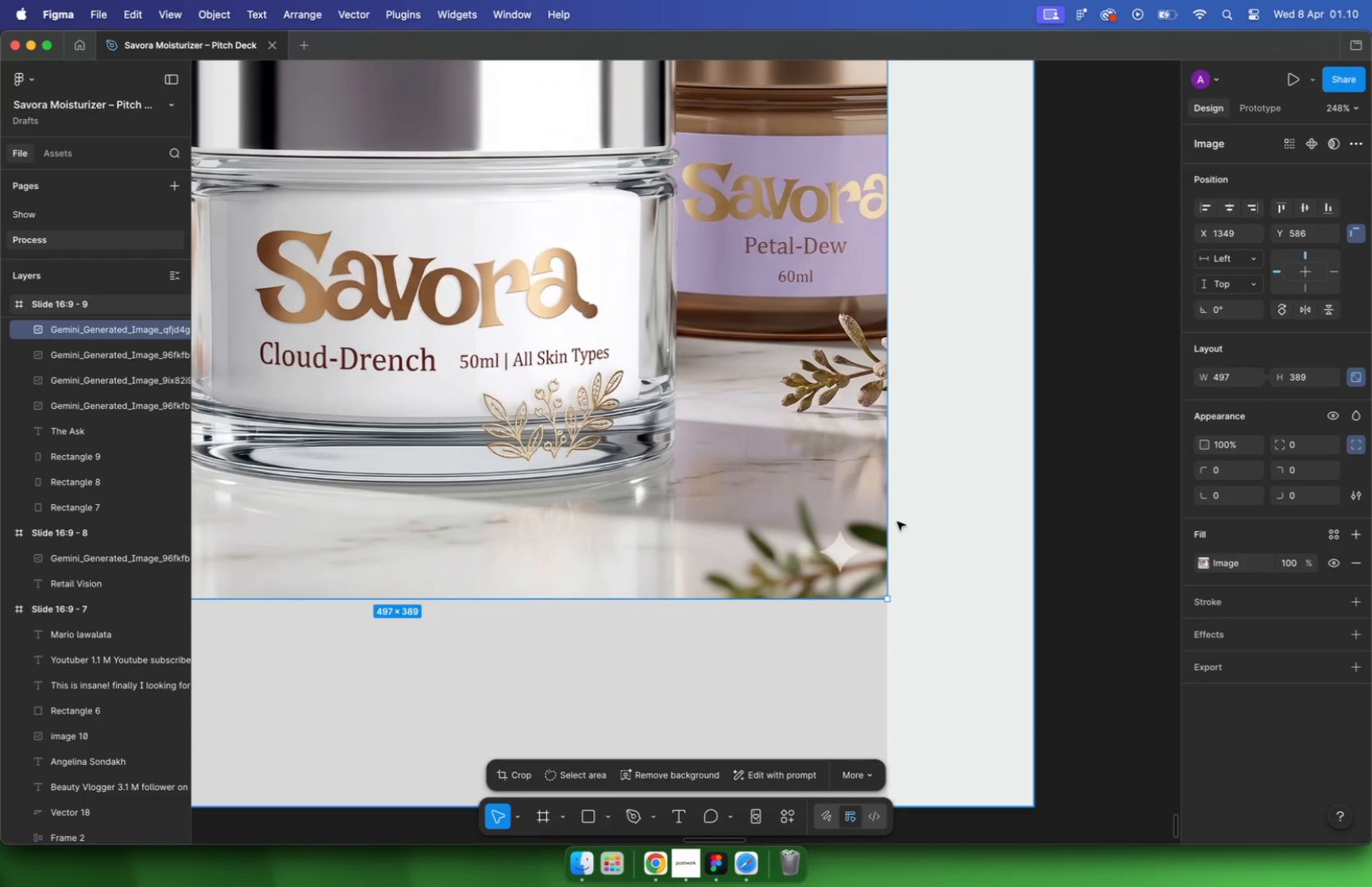 
left_click_drag(start_coordinate=[776, 560], to_coordinate=[776, 517])
 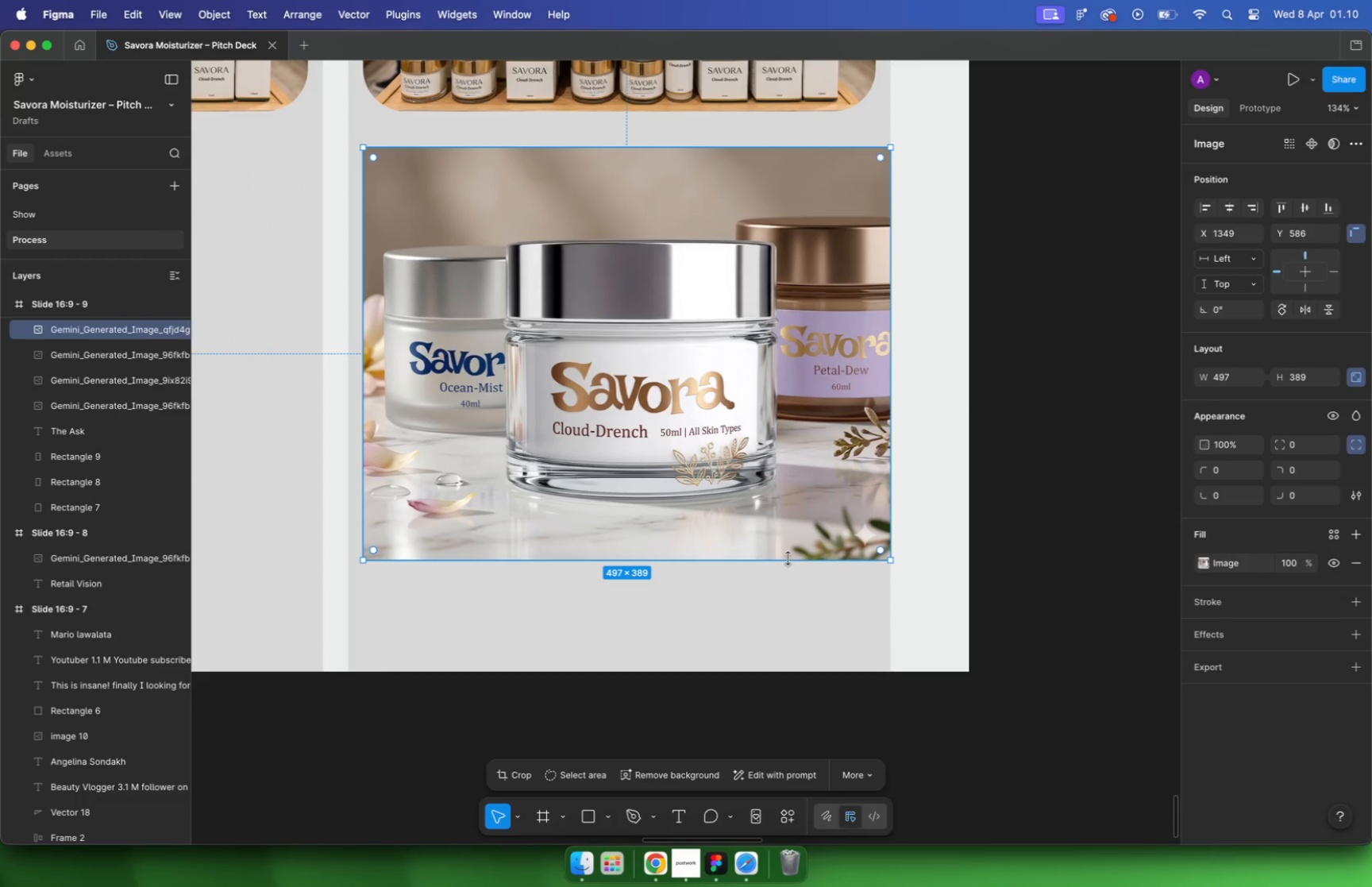 
hold_key(key=CommandLeft, duration=1.04)
 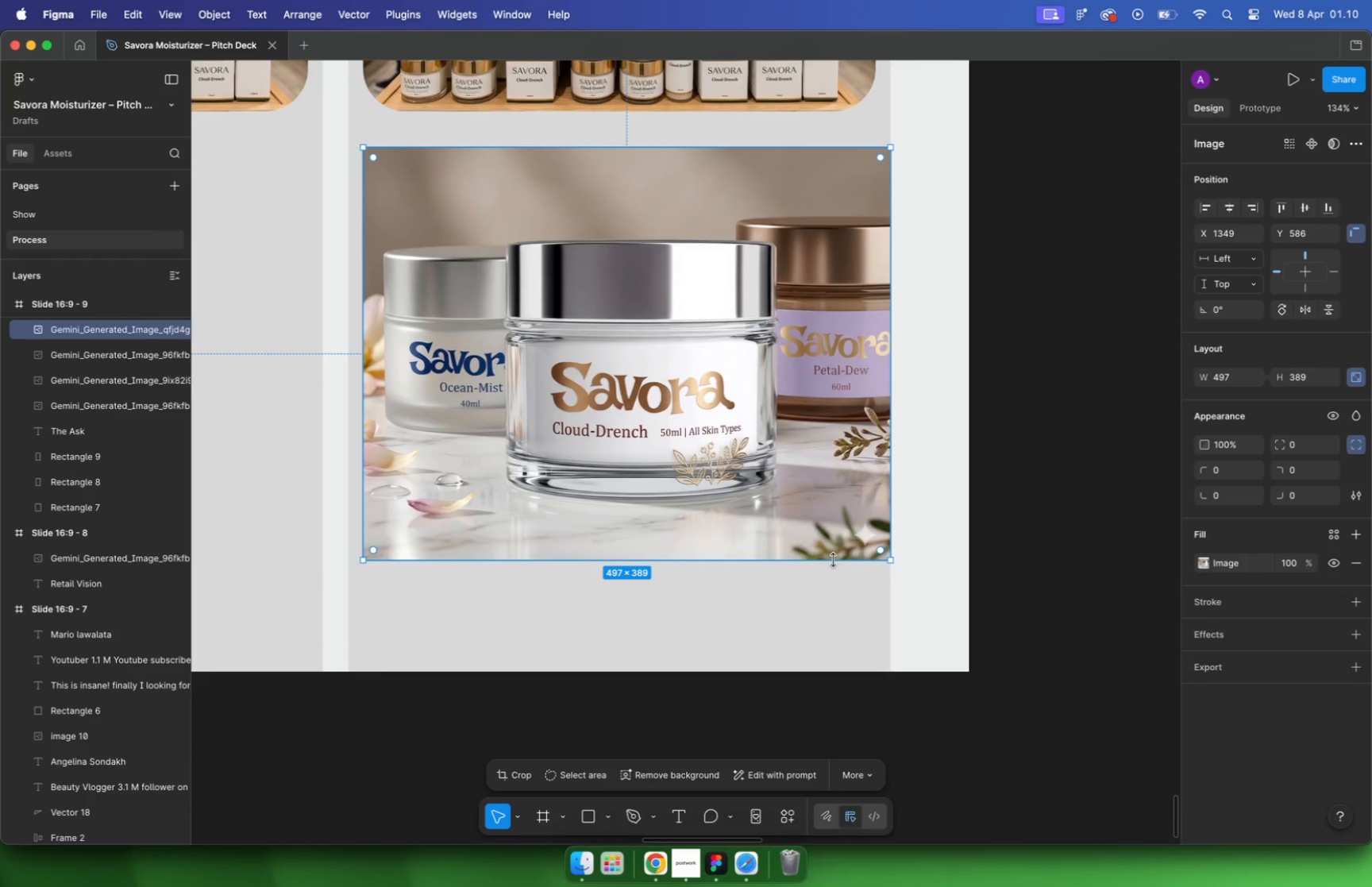 
hold_key(key=CommandLeft, duration=0.51)
scroll: coordinate [798, 530], scroll_direction: down, amount: 5.0
 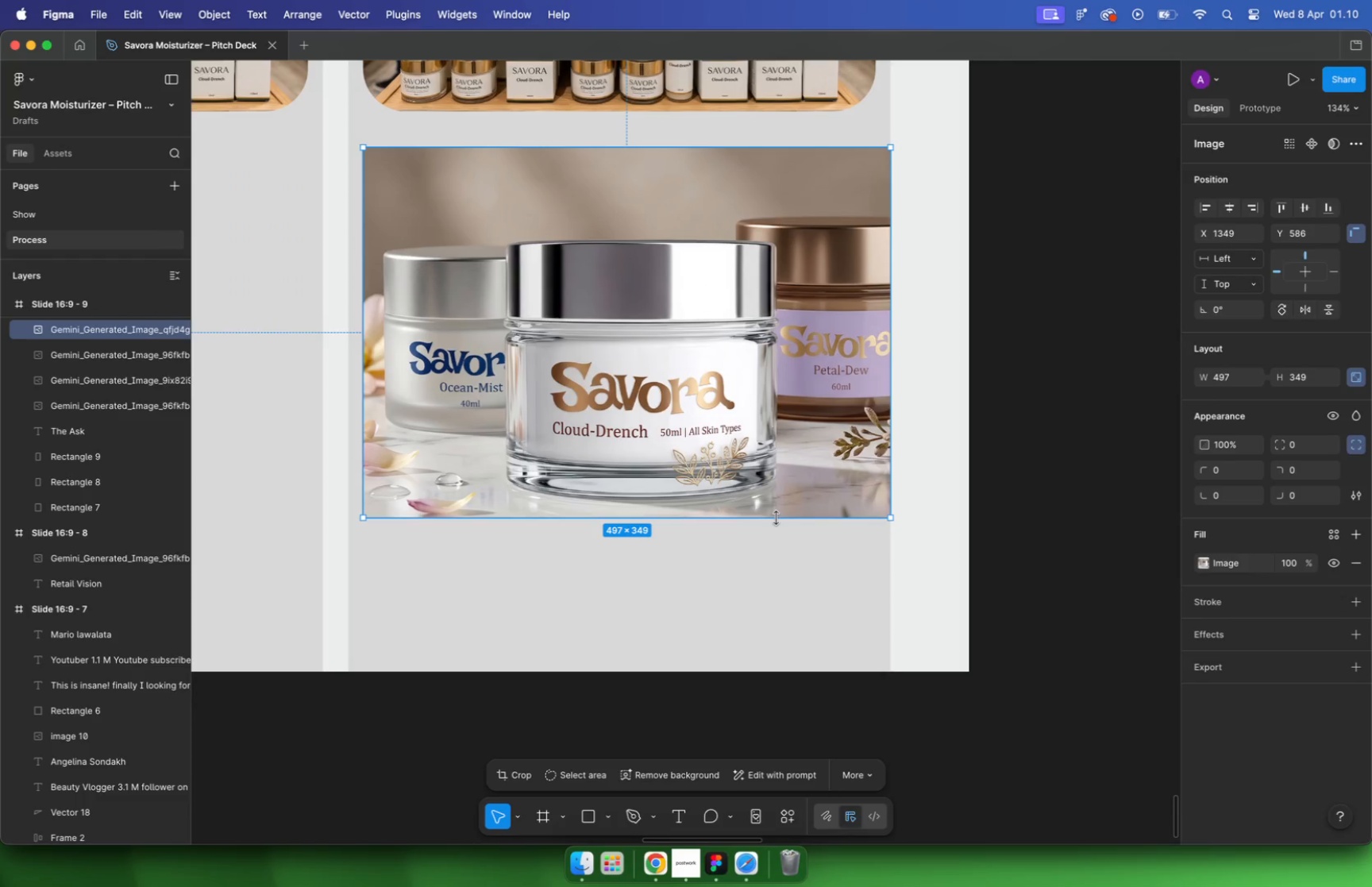 
hold_key(key=CommandLeft, duration=0.58)
scroll: coordinate [699, 420], scroll_direction: down, amount: 5.0
 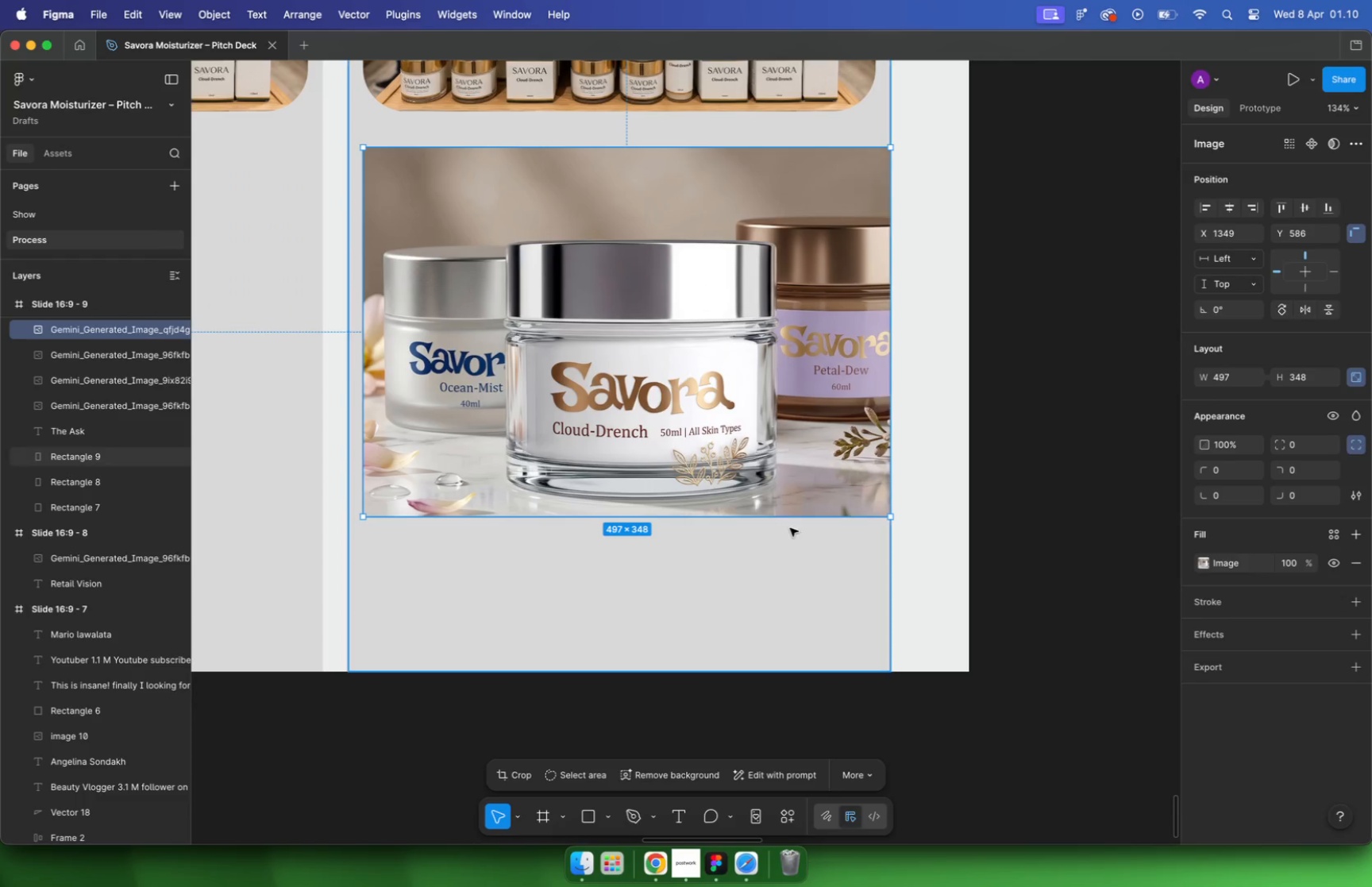 
left_click_drag(start_coordinate=[686, 392], to_coordinate=[688, 385])
 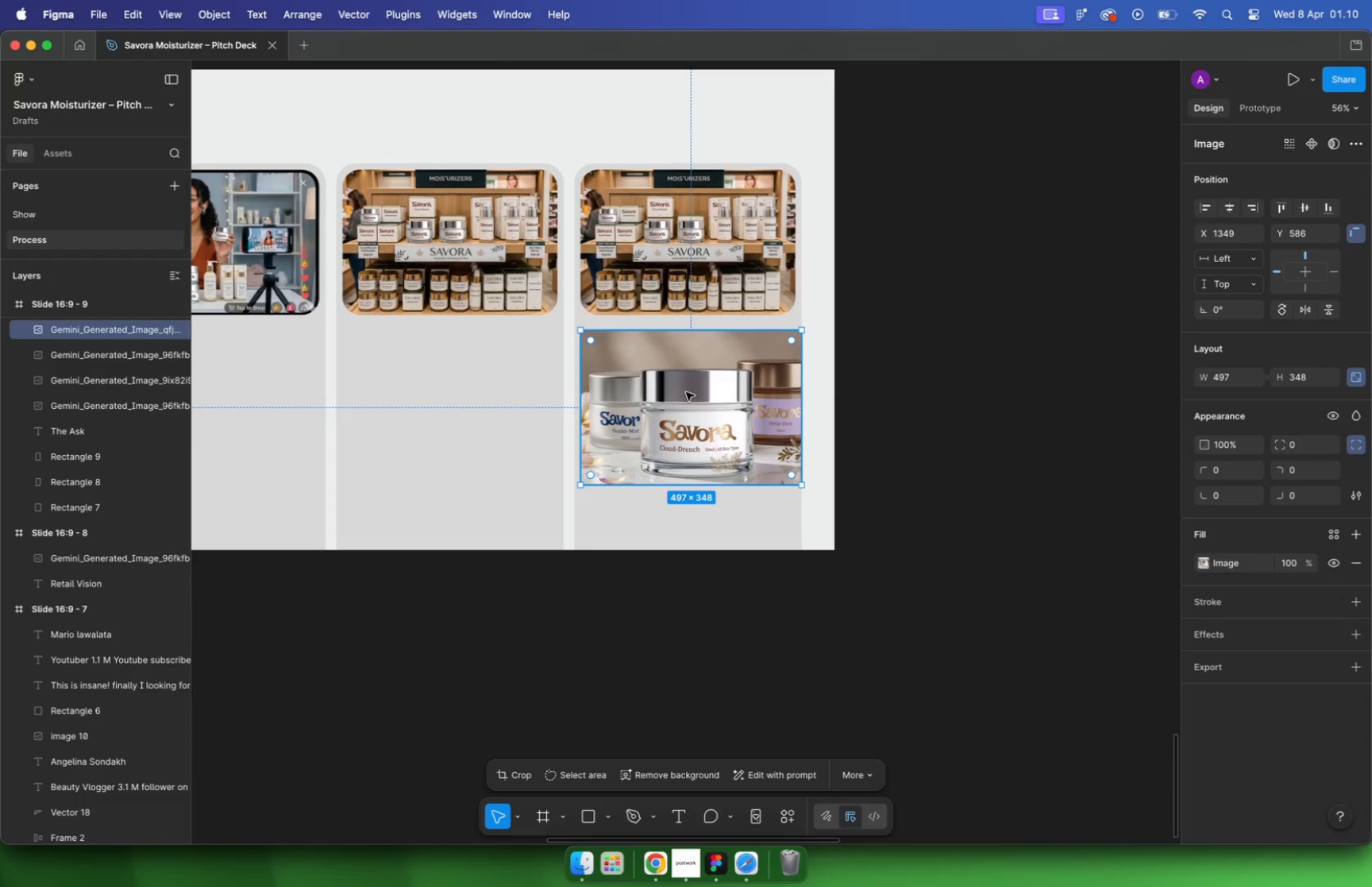 
left_click_drag(start_coordinate=[801, 479], to_coordinate=[793, 469])
 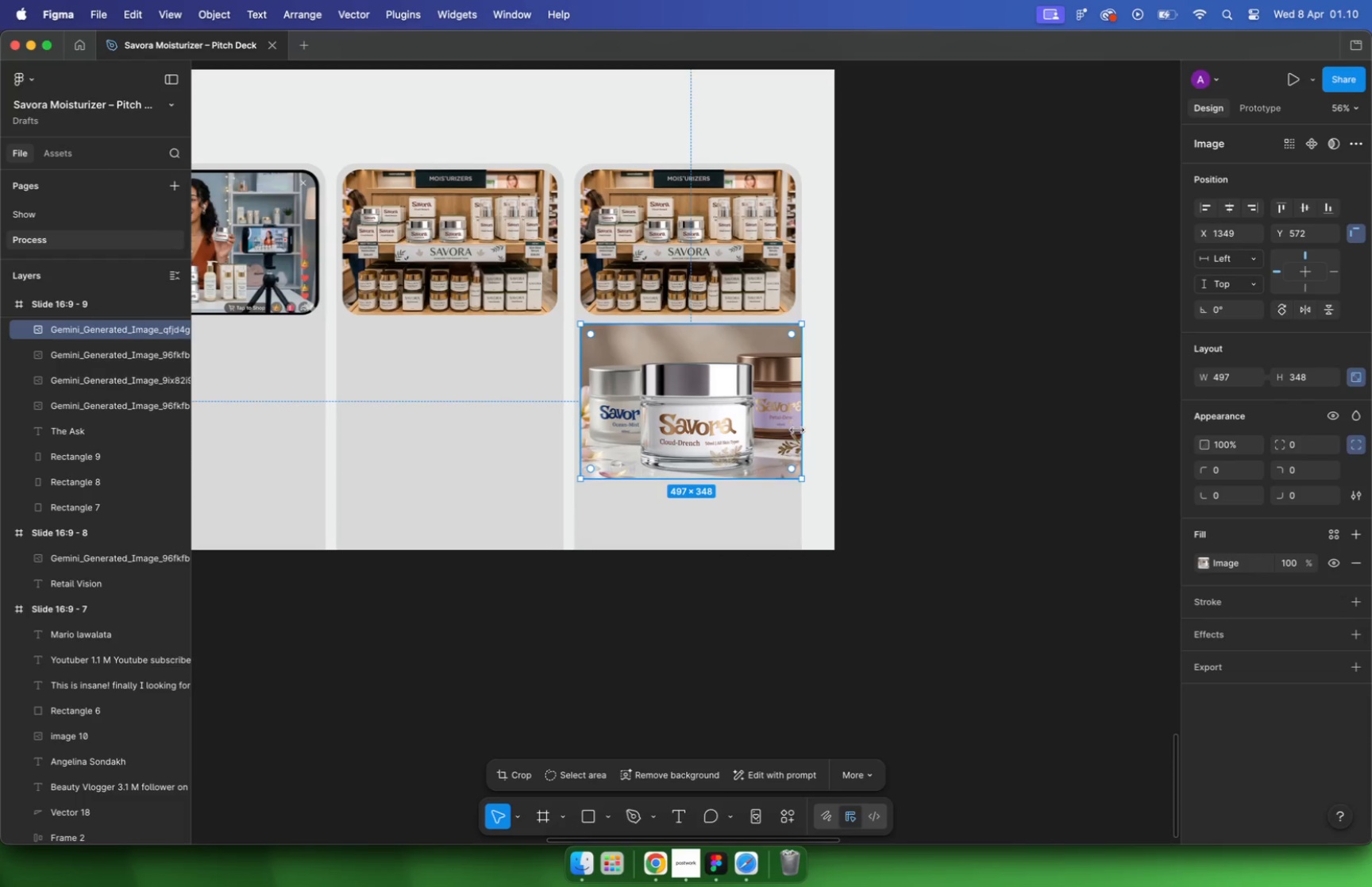 
hold_key(key=ShiftLeft, duration=0.64)
 